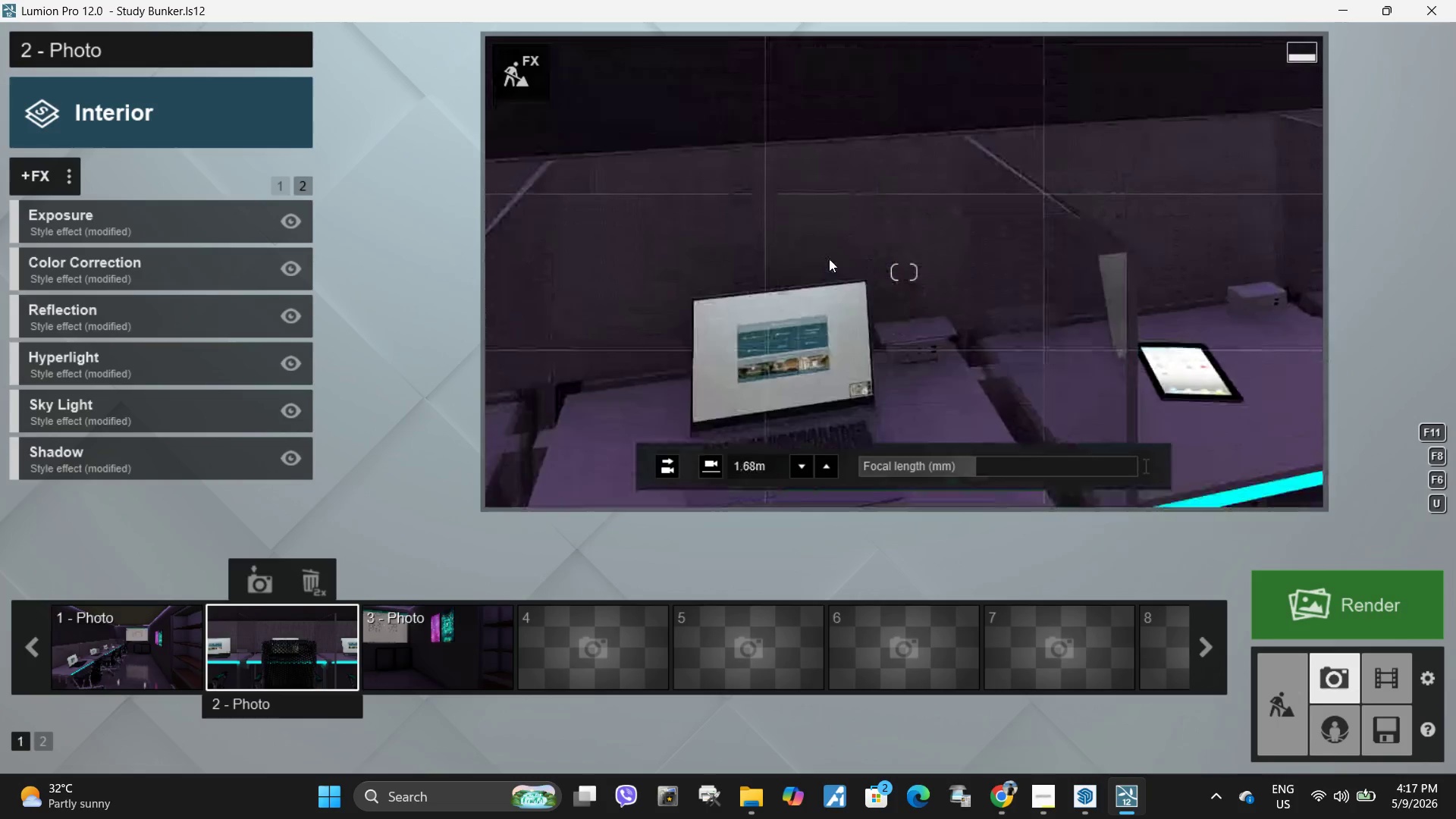 
hold_key(key=Q, duration=1.8)
 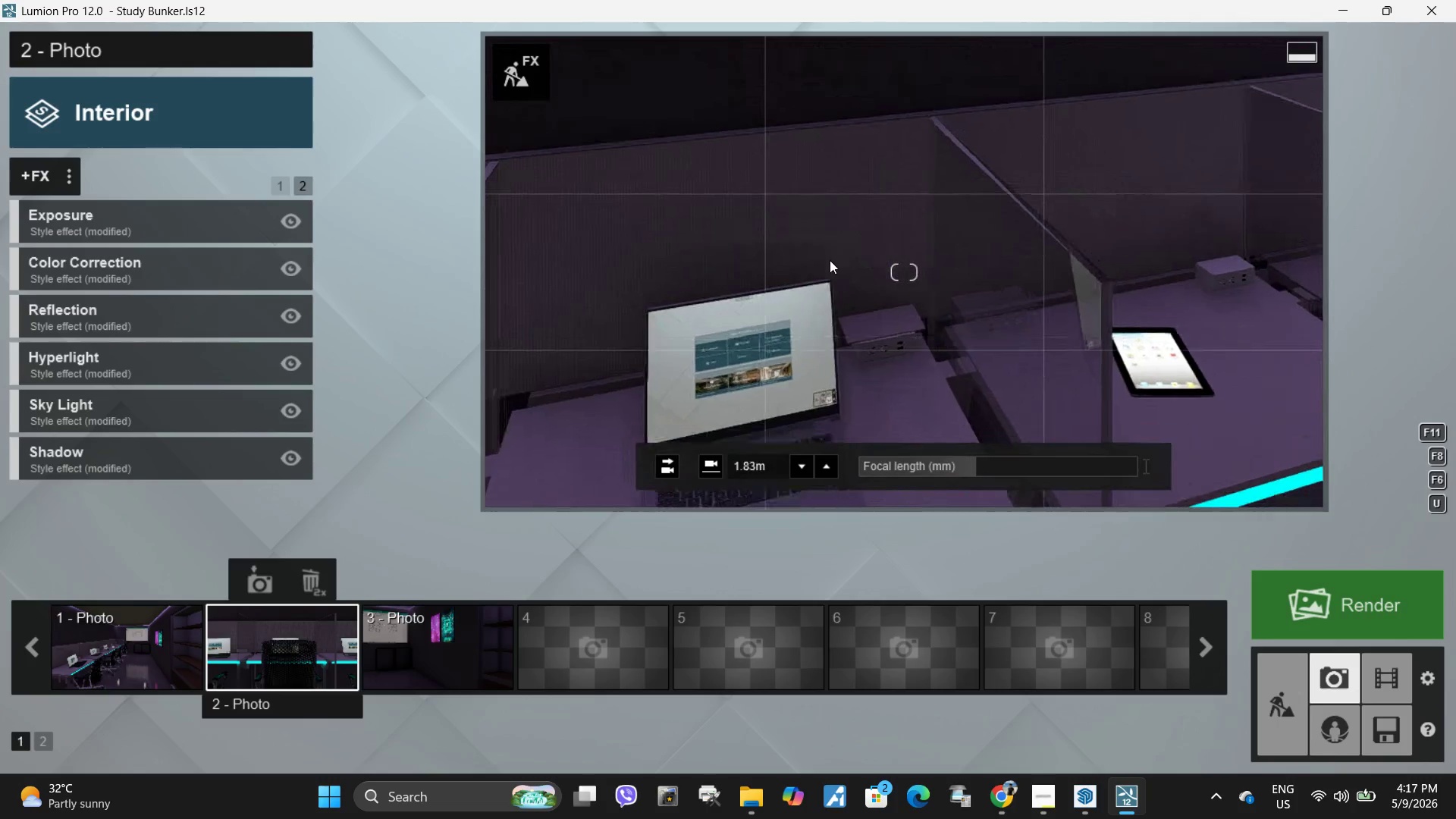 
hold_key(key=E, duration=0.31)
 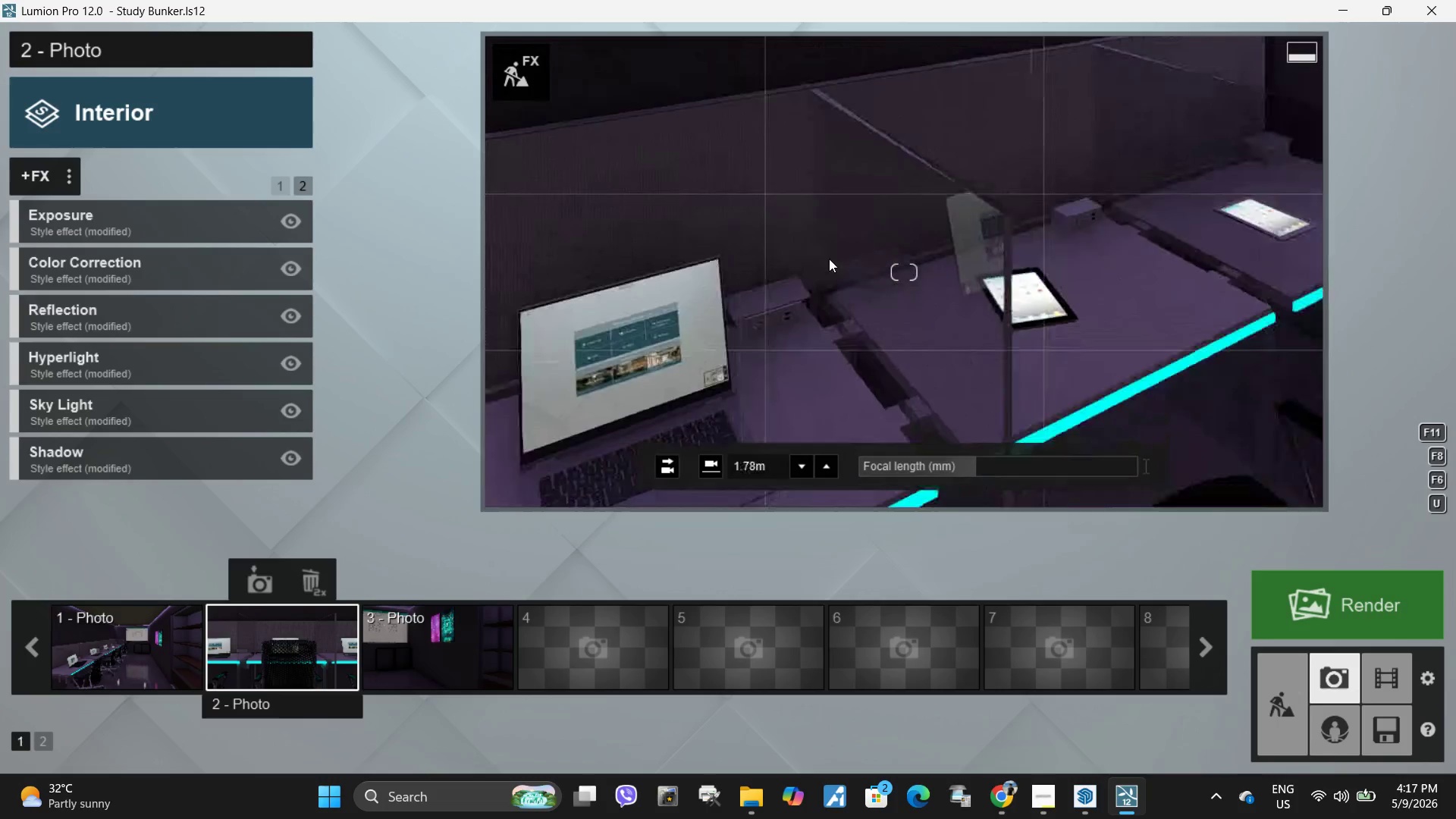 
hold_key(key=A, duration=1.53)
 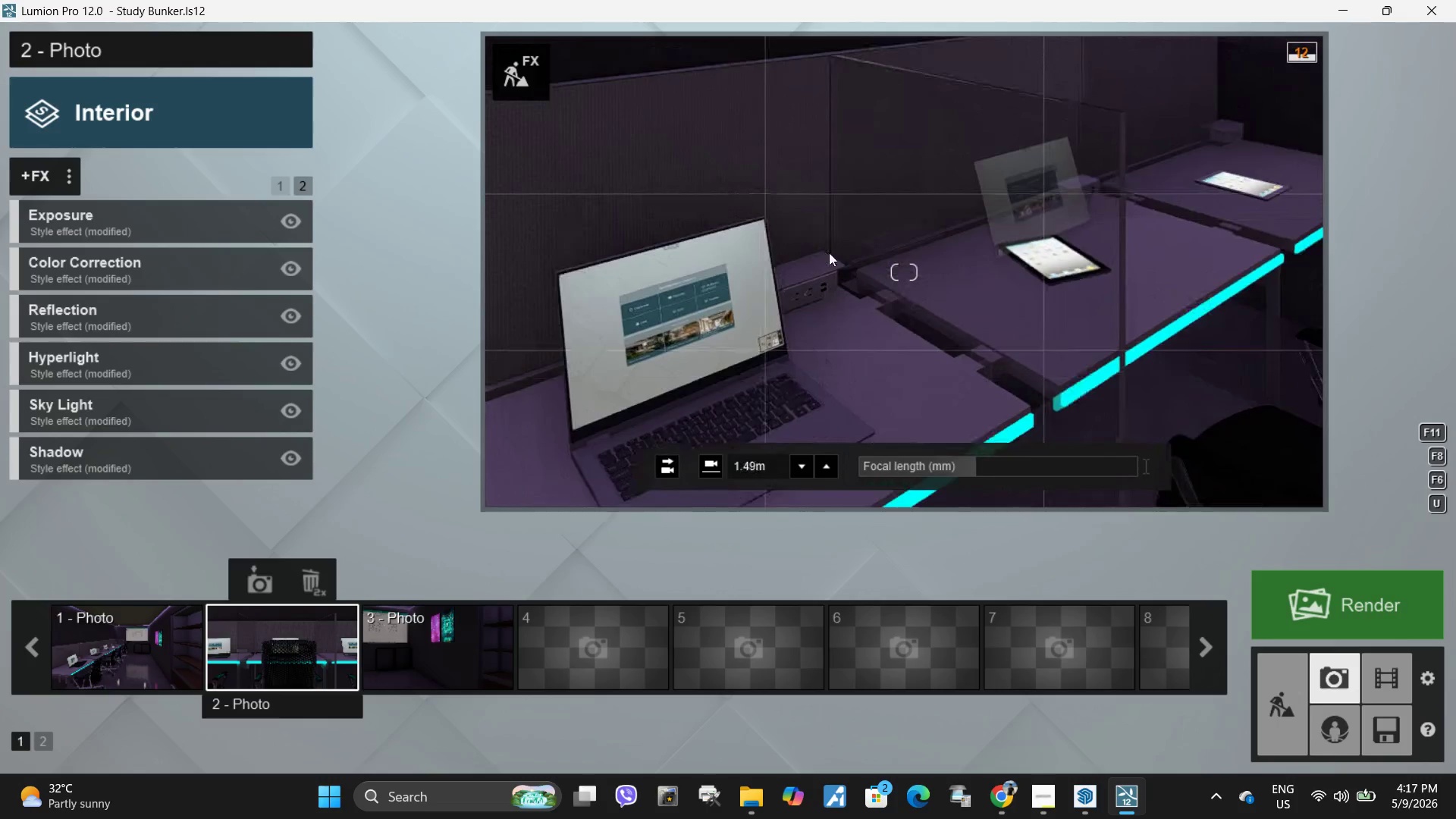 
hold_key(key=E, duration=0.64)
 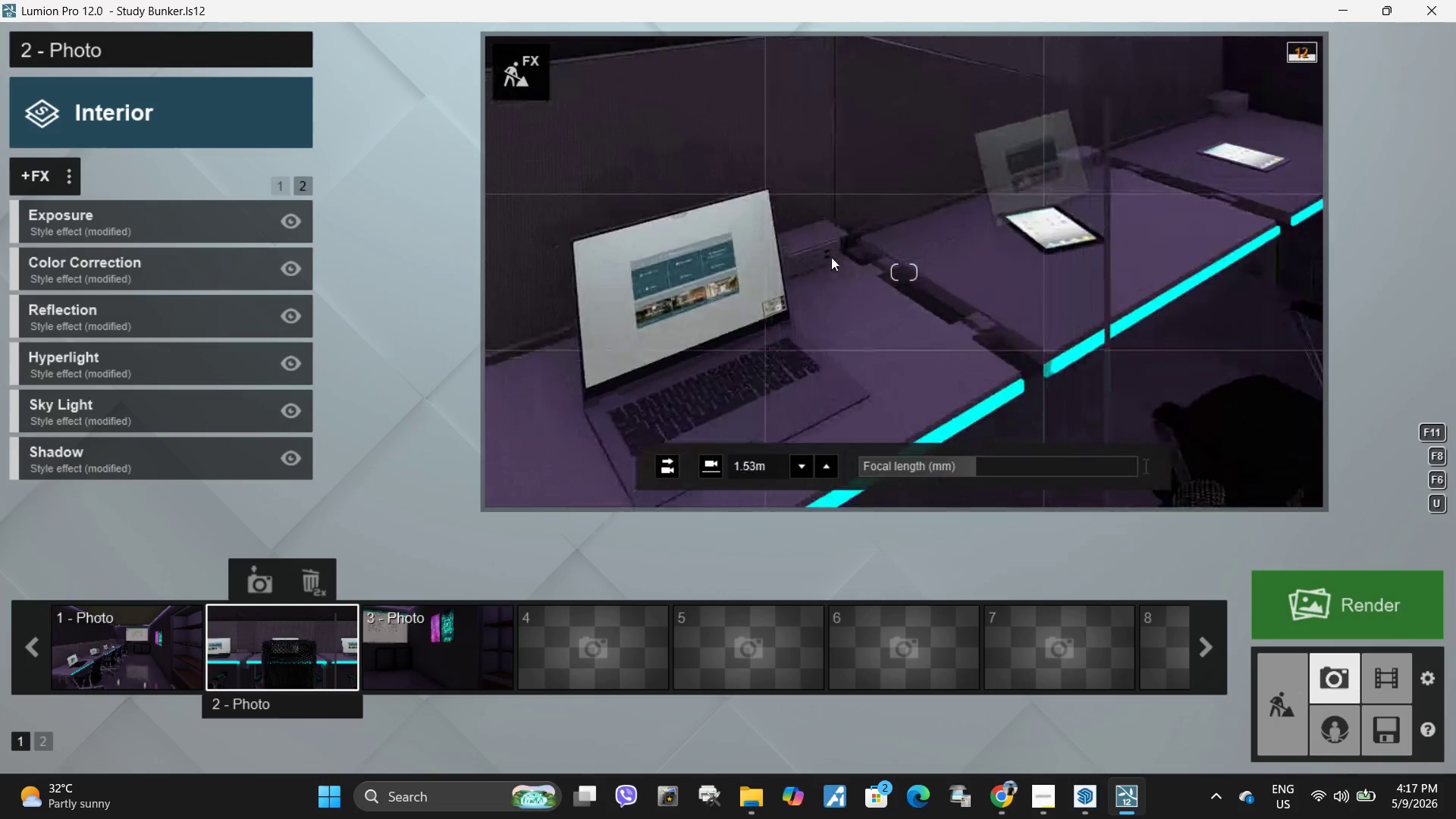 
hold_key(key=E, duration=1.14)
 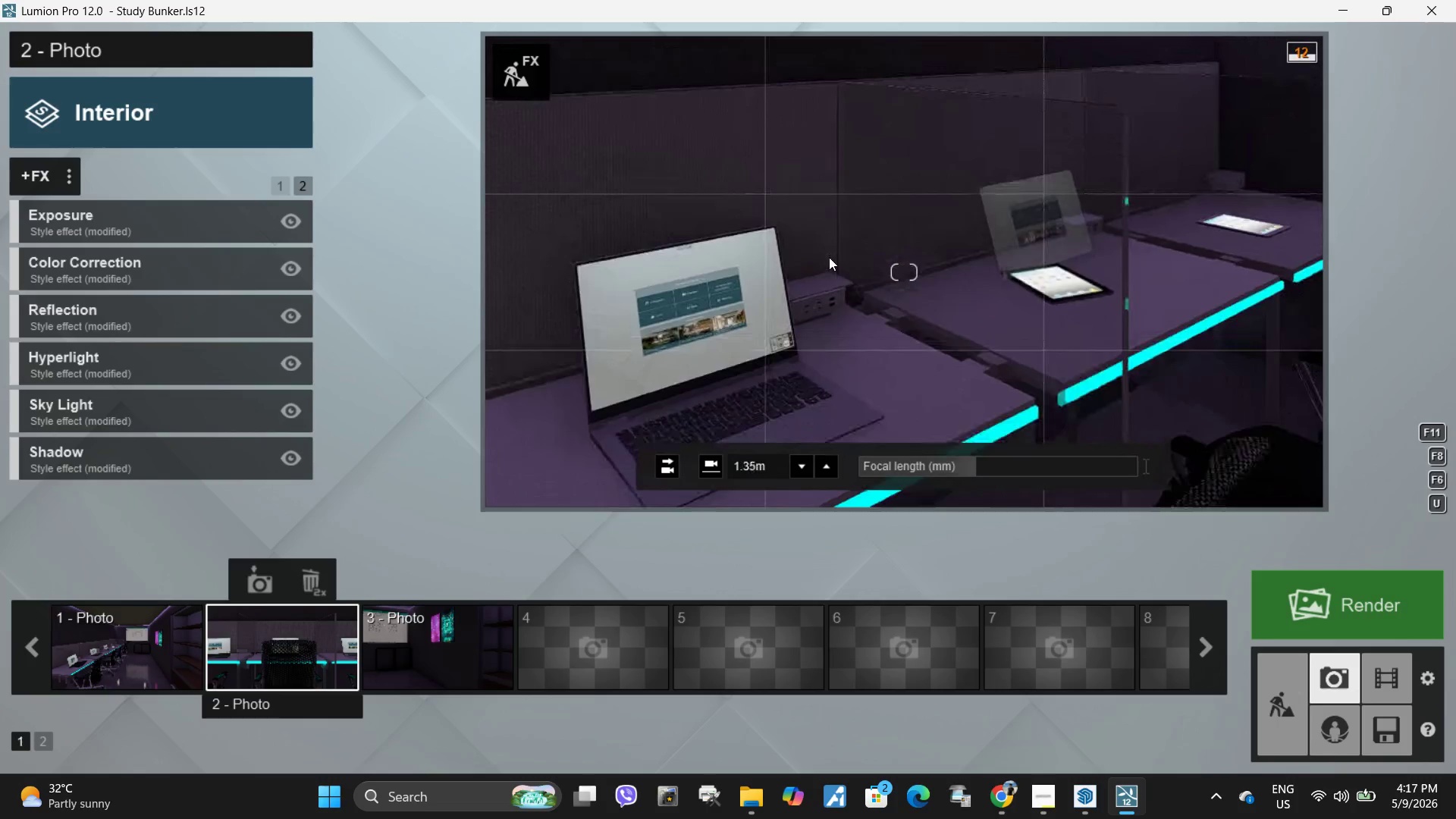 
hold_key(key=W, duration=0.56)
 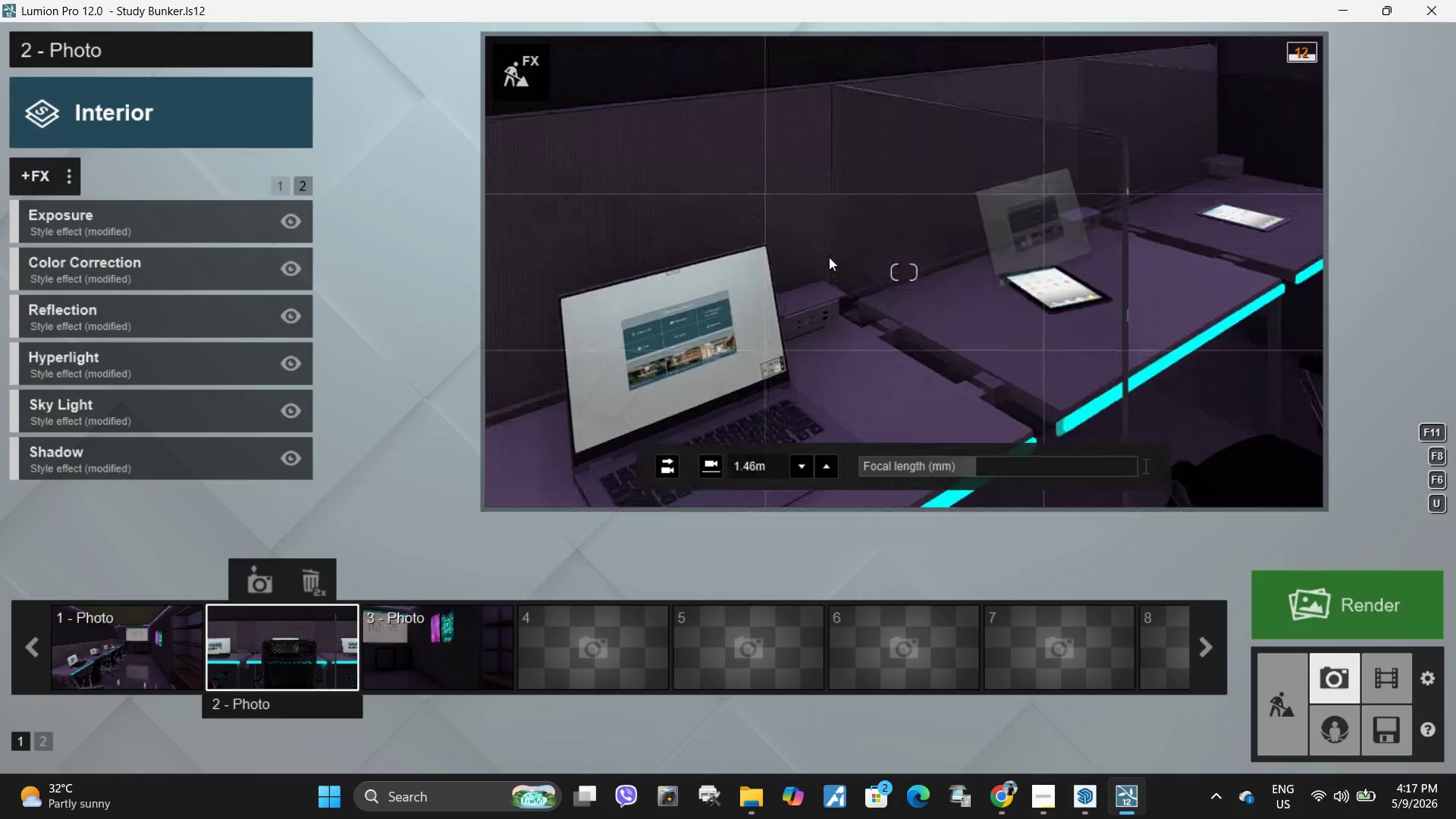 
type(eeeeewwawwwwd)
 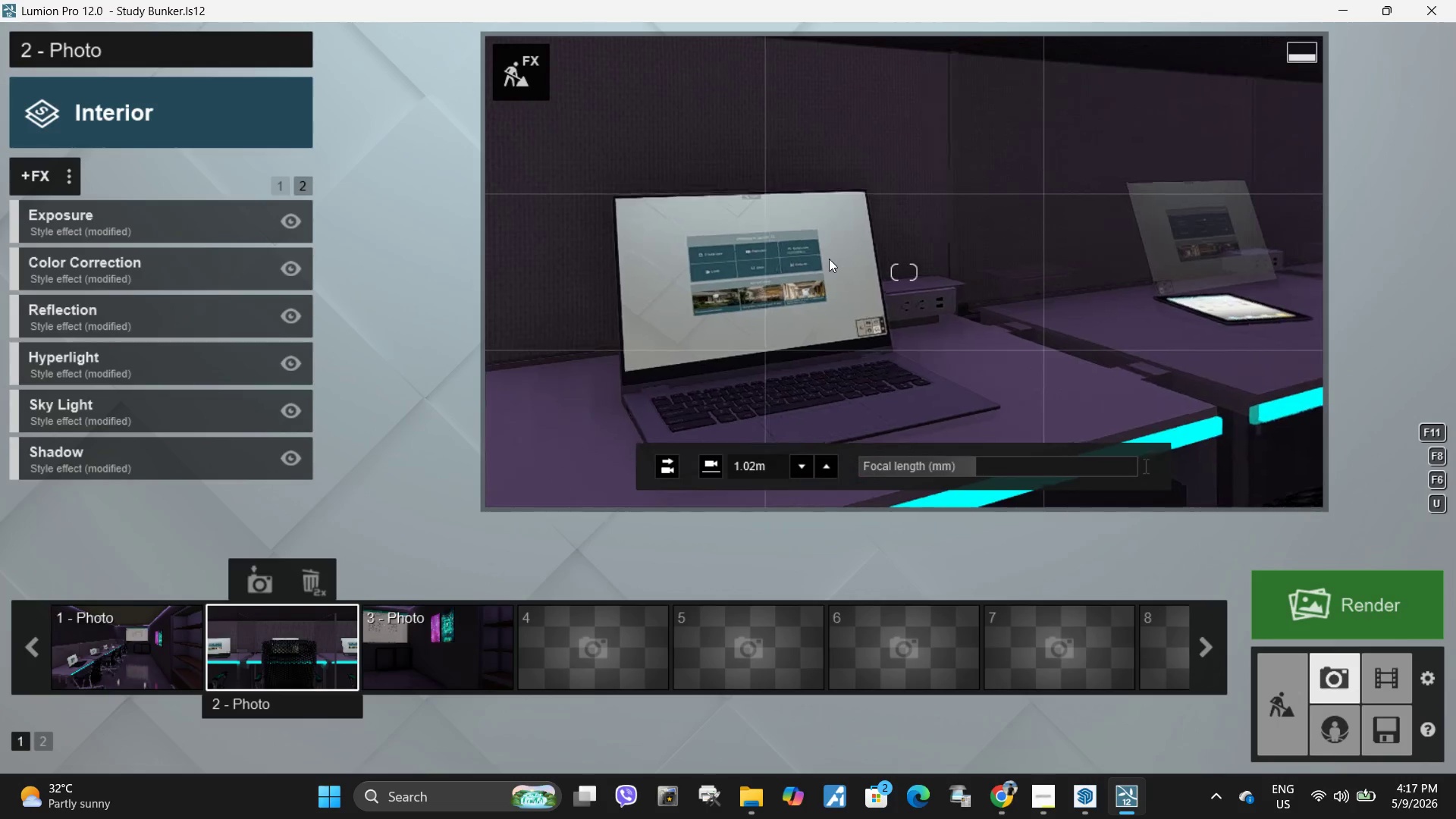 
type(qq)
 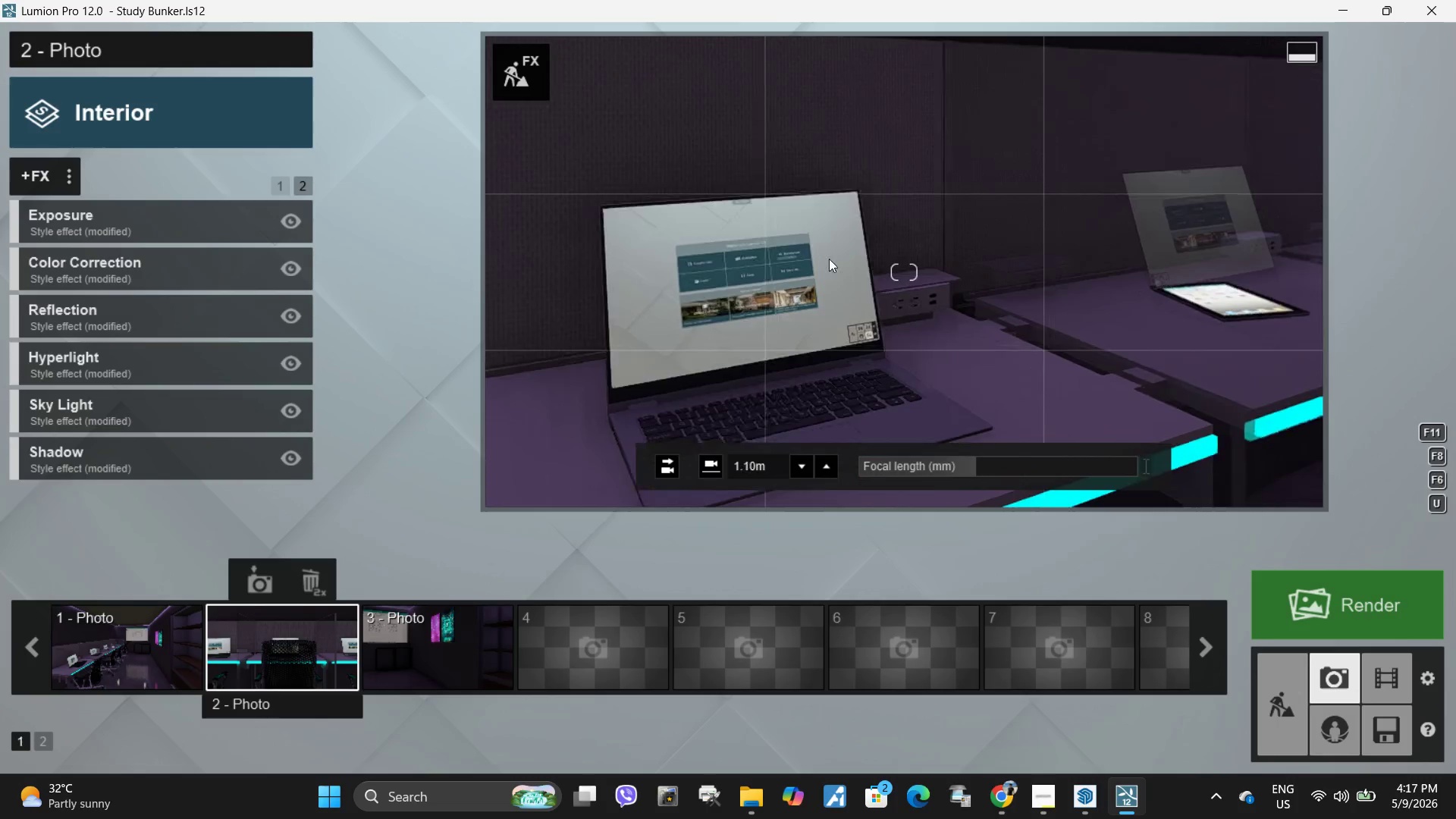 
type(dsd)
 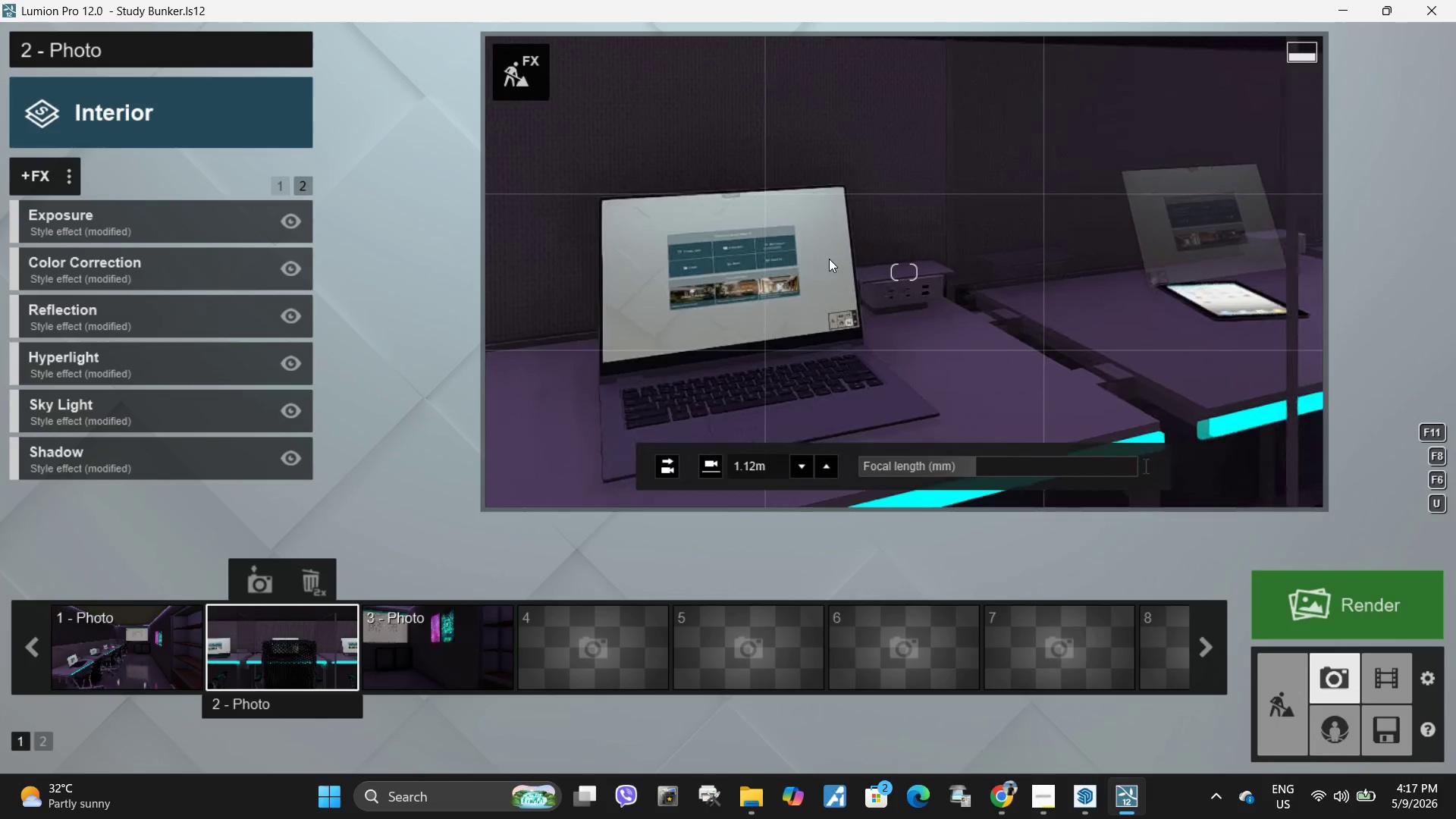 
right_click([829, 259])
 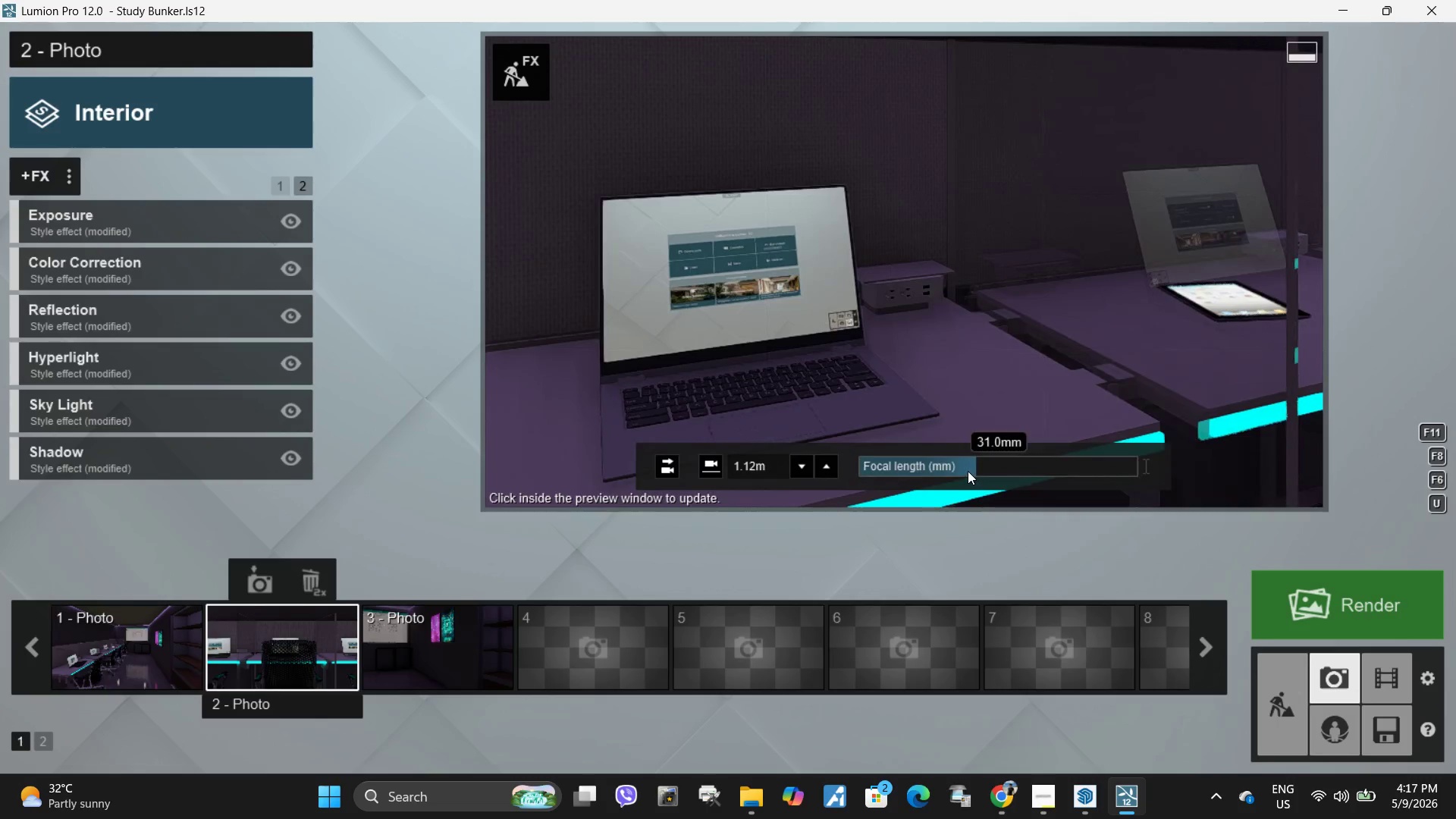 
hold_key(key=Space, duration=1.53)
 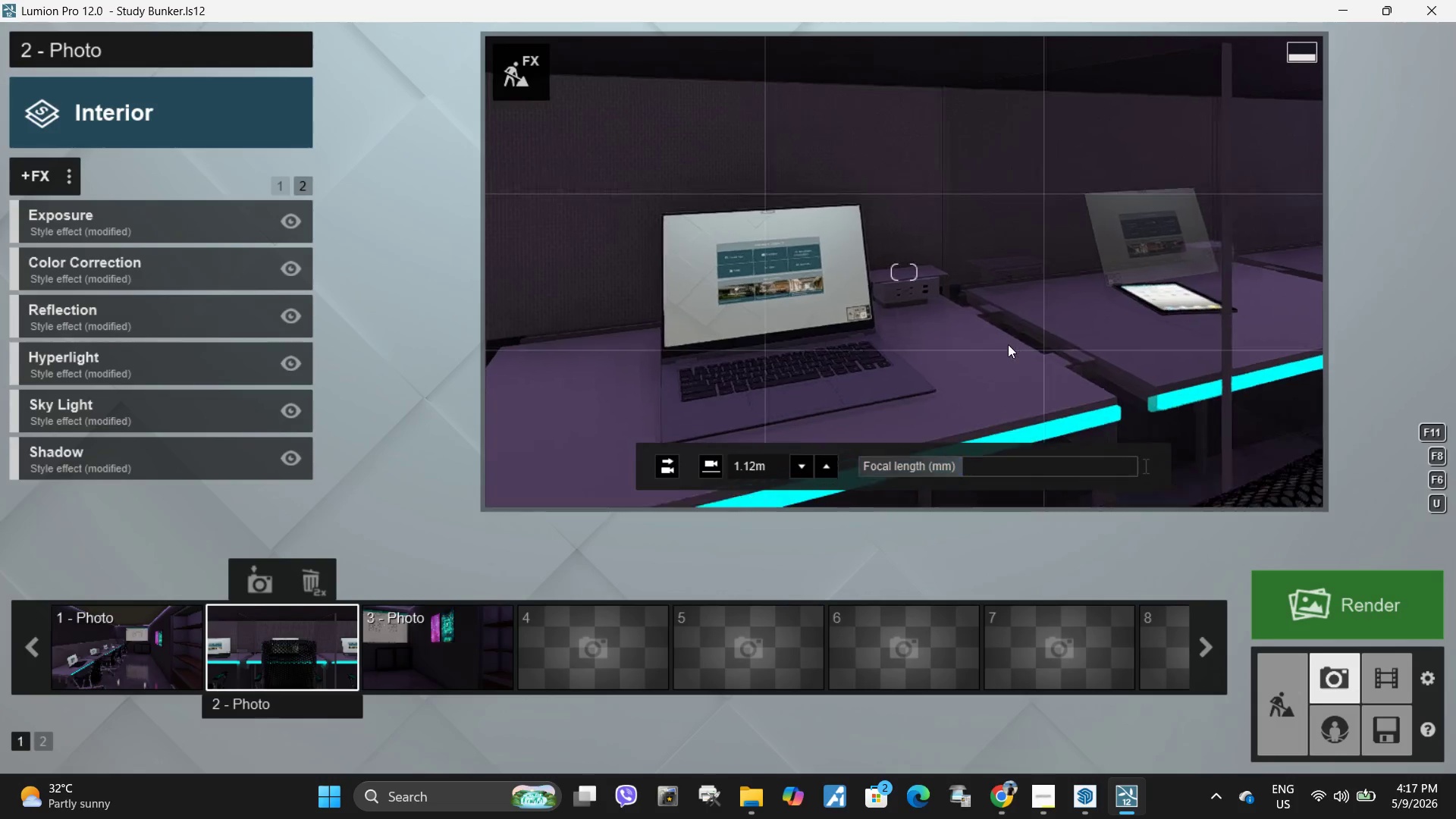 
hold_key(key=Space, duration=1.84)
 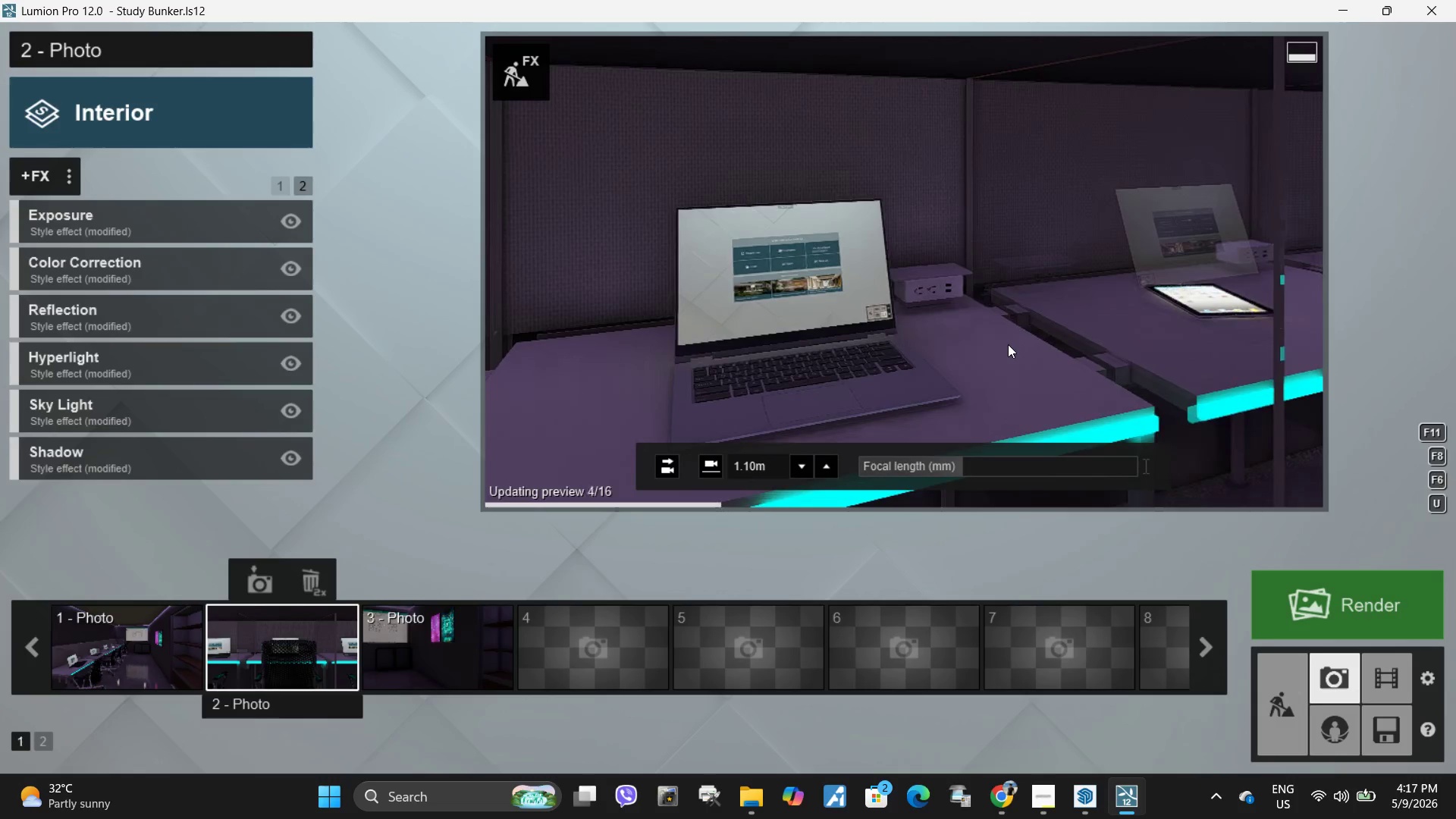 
key(W)
 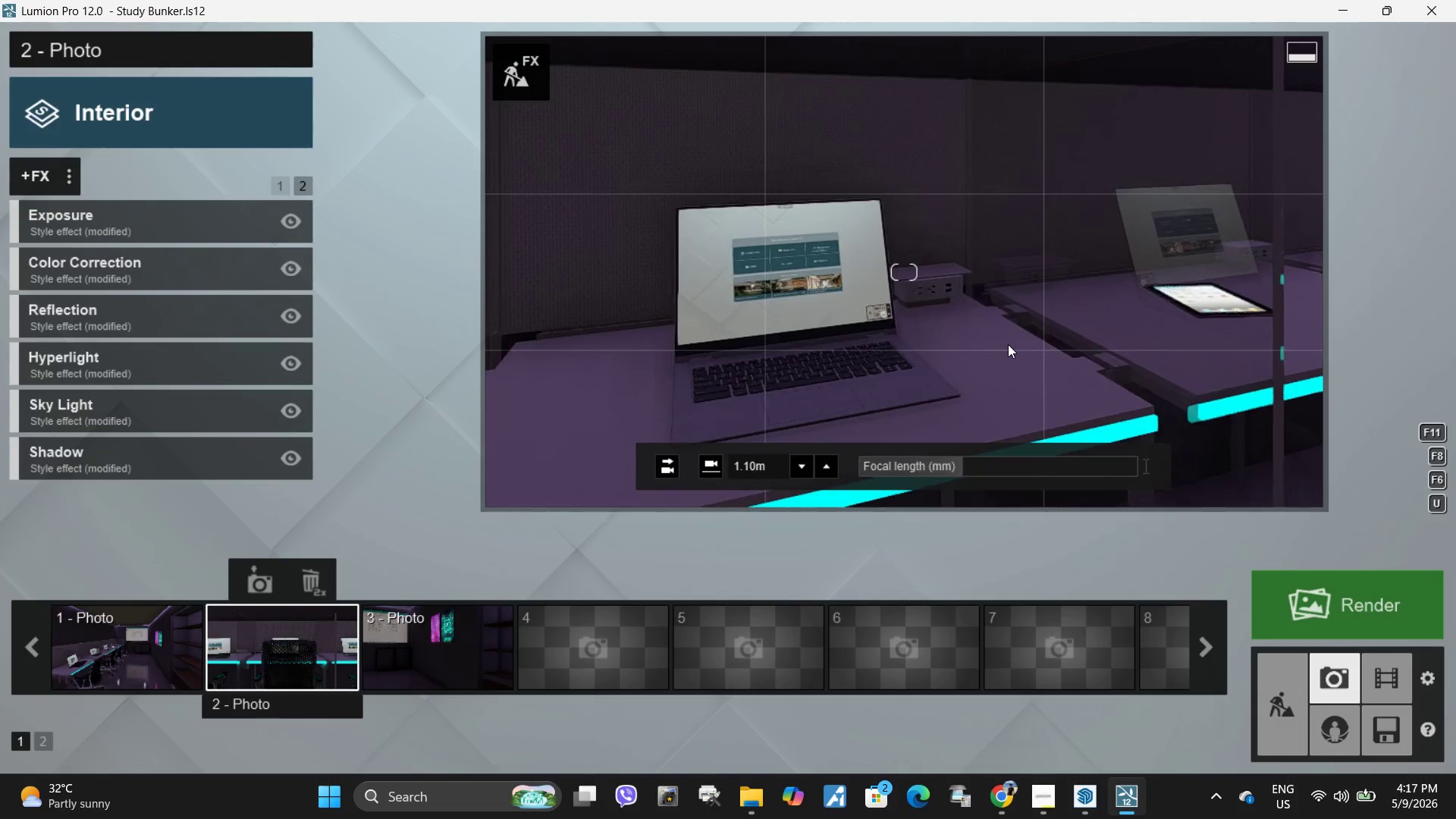 
left_click([1008, 344])
 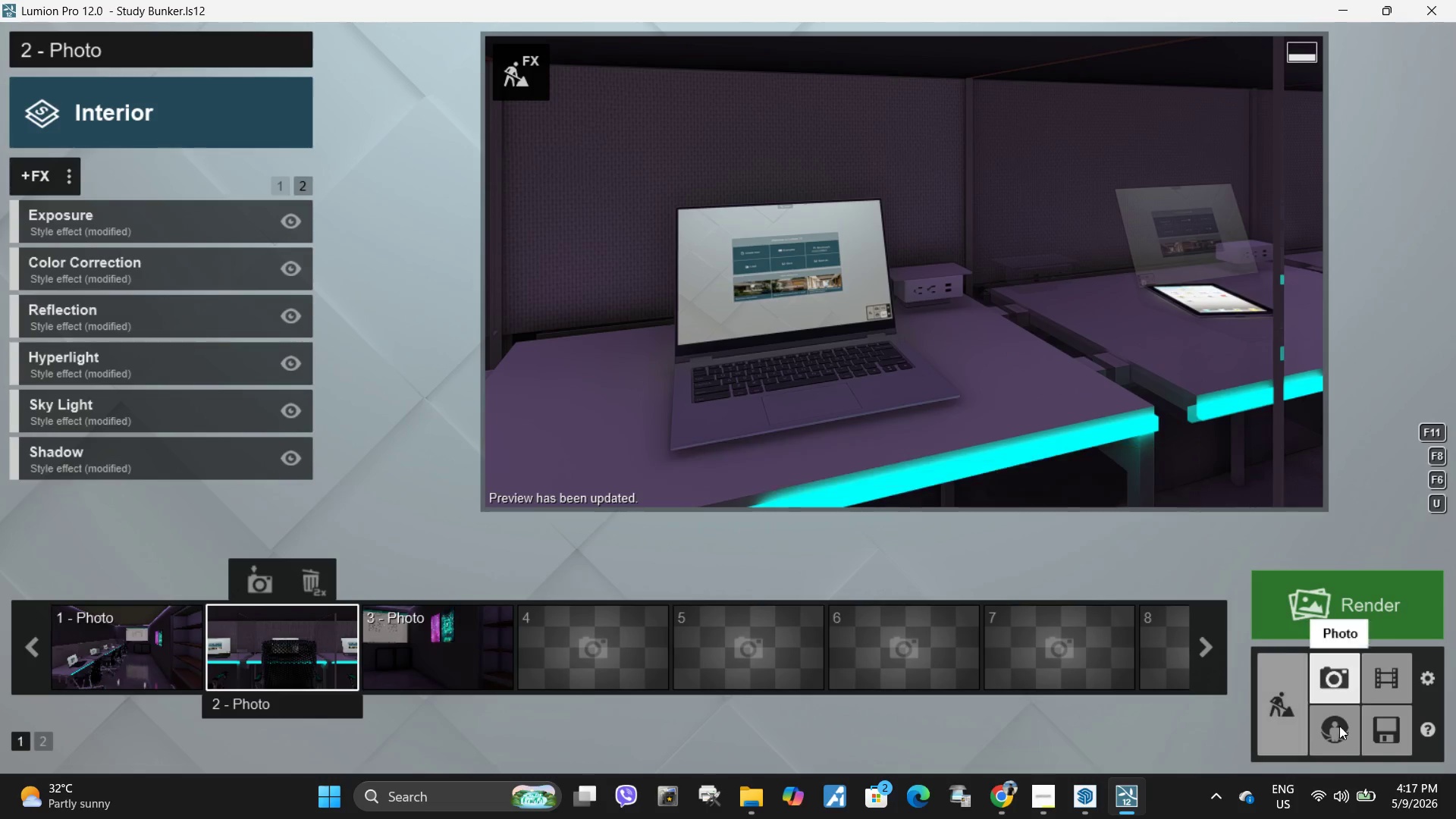 
wait(6.39)
 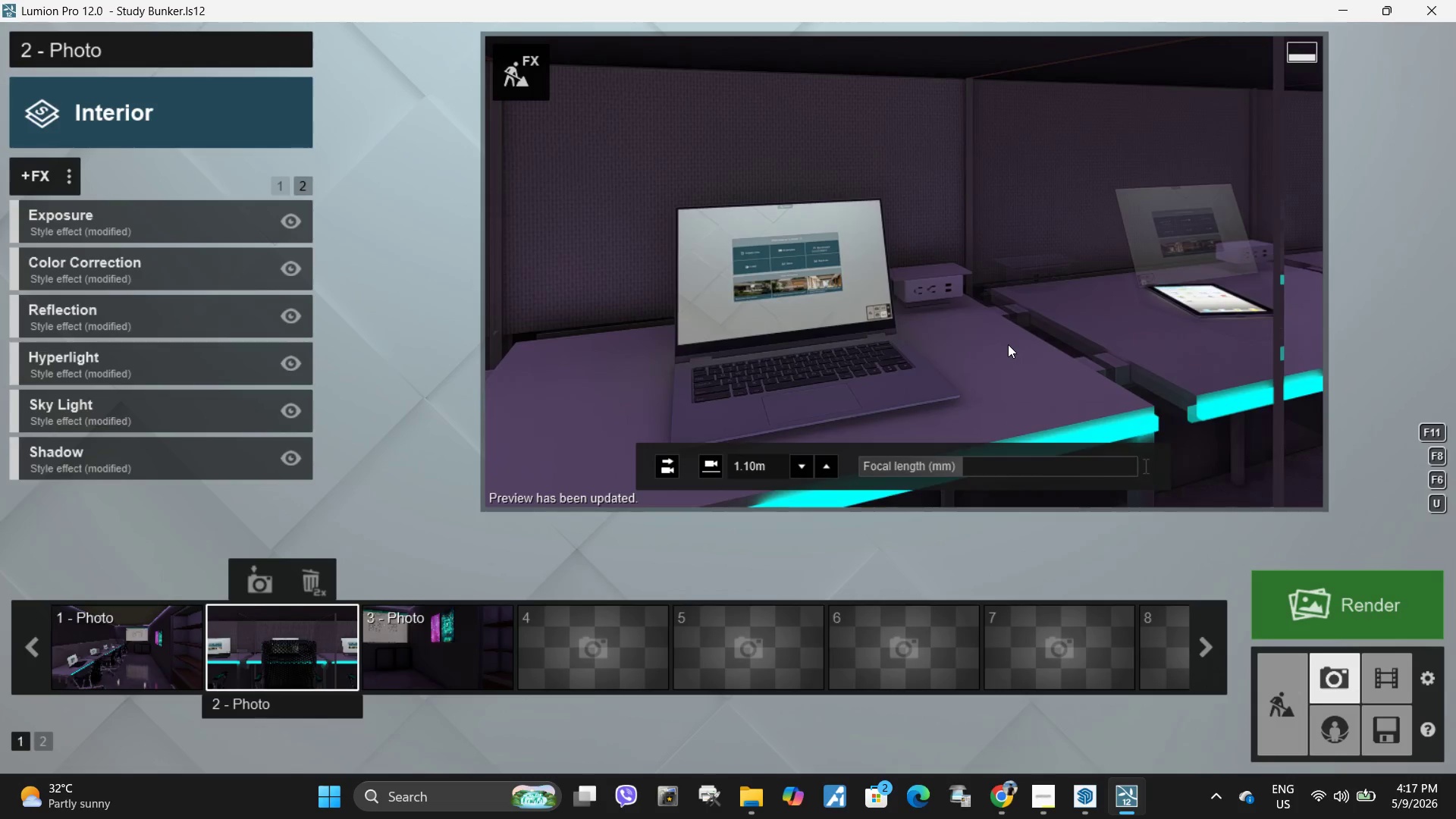 
type(ddd)
 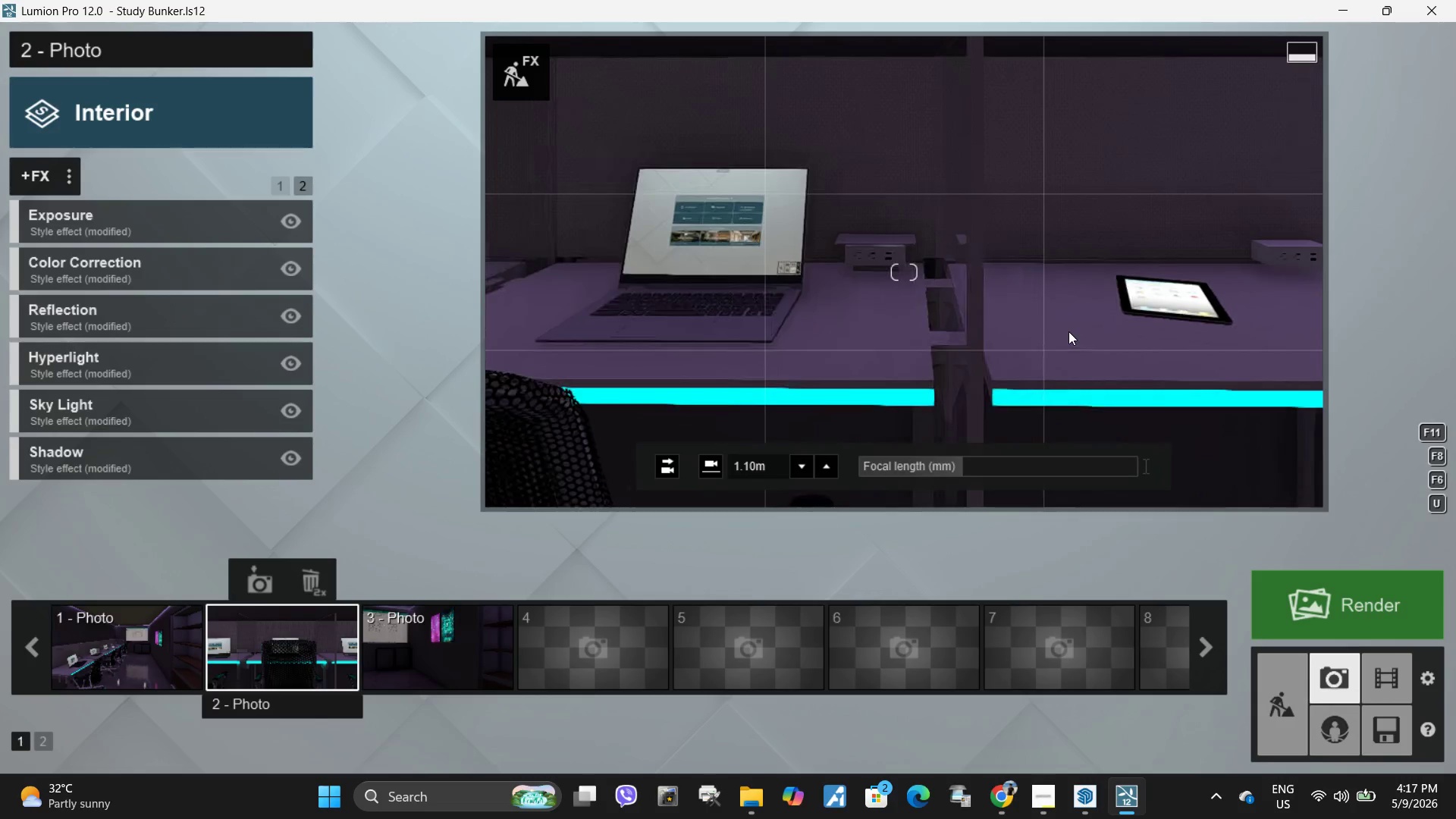 
hold_key(key=Space, duration=11.22)
 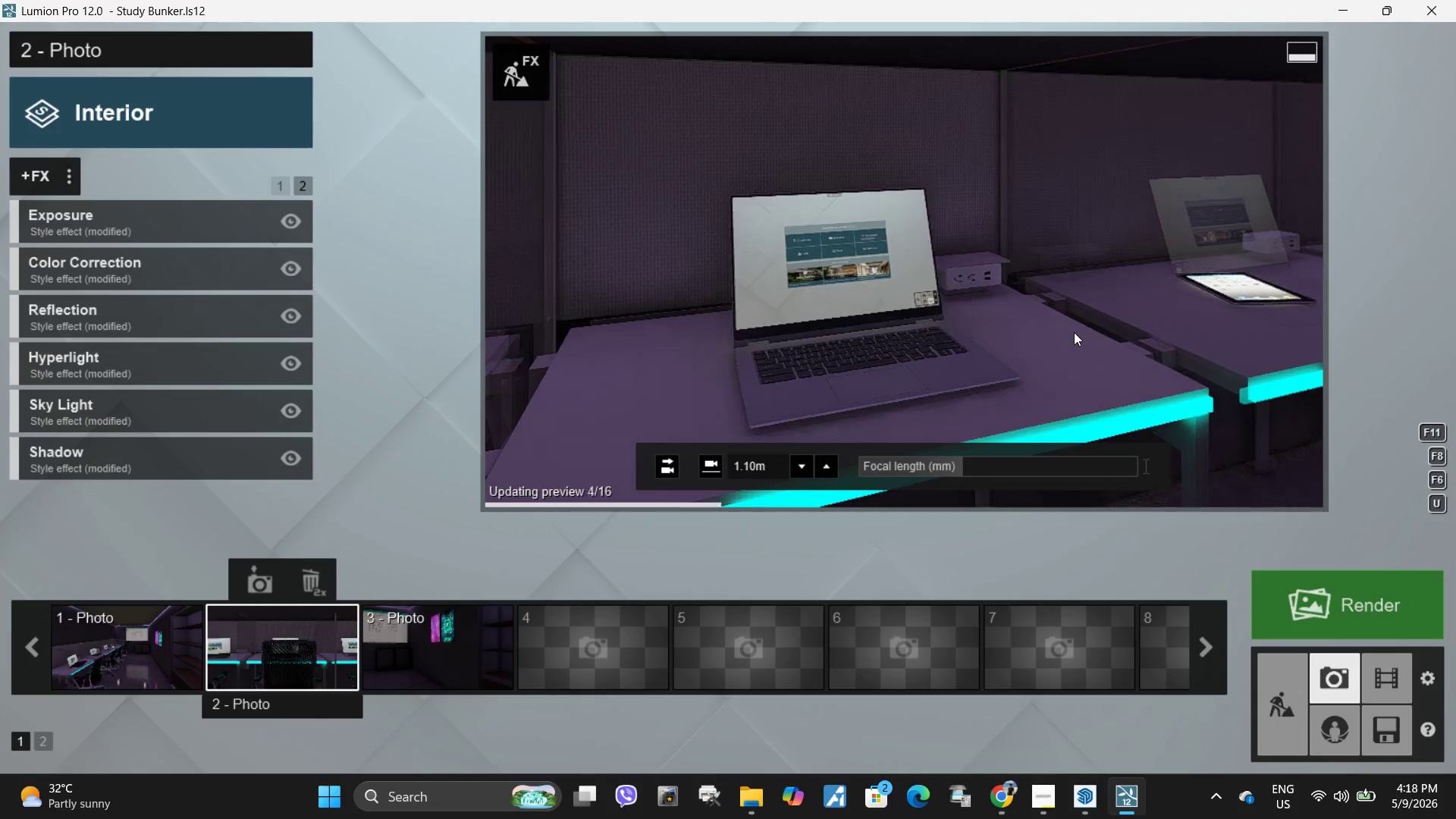 
type(wwwa)
 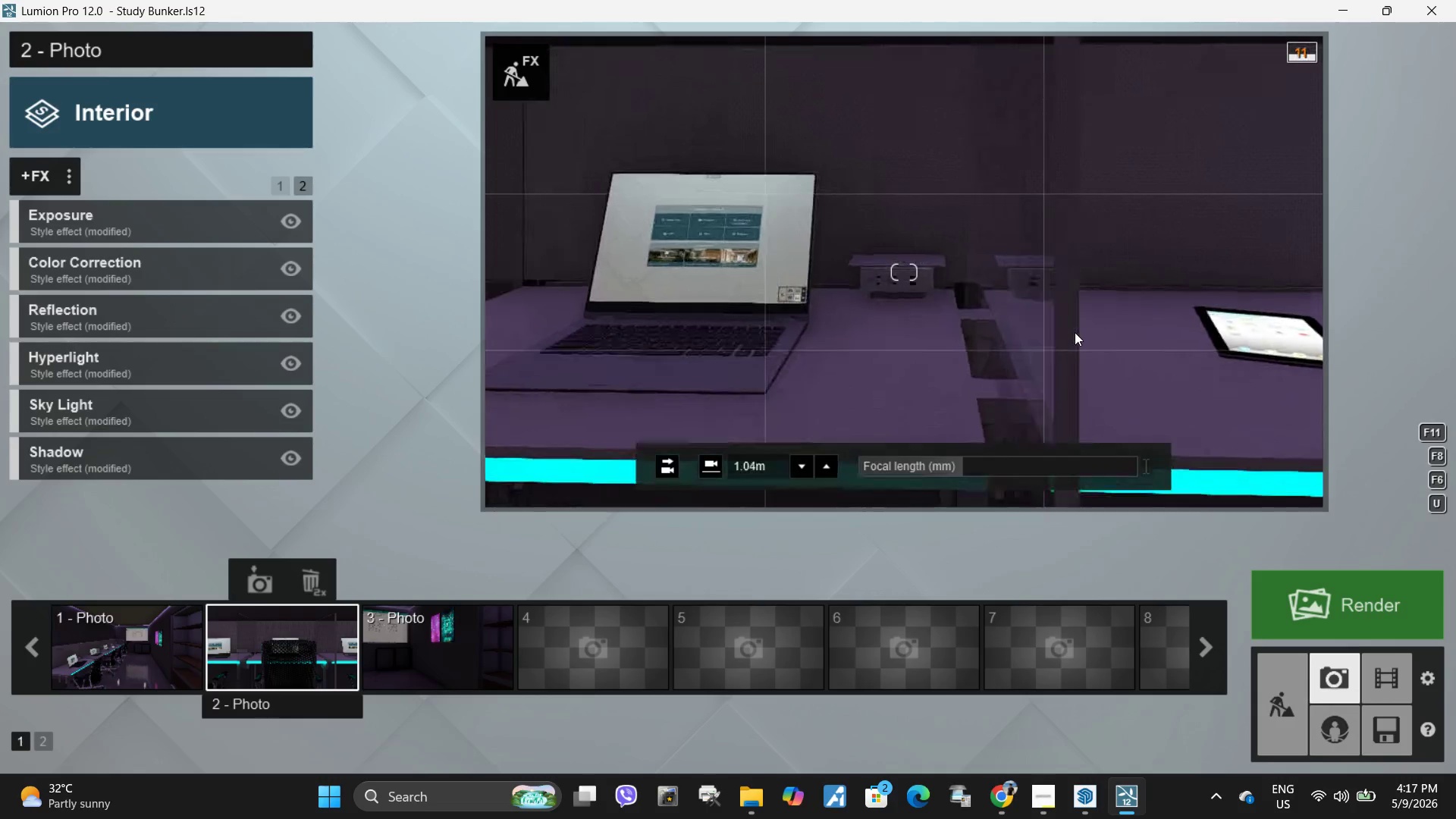 
hold_key(key=A, duration=1.11)
 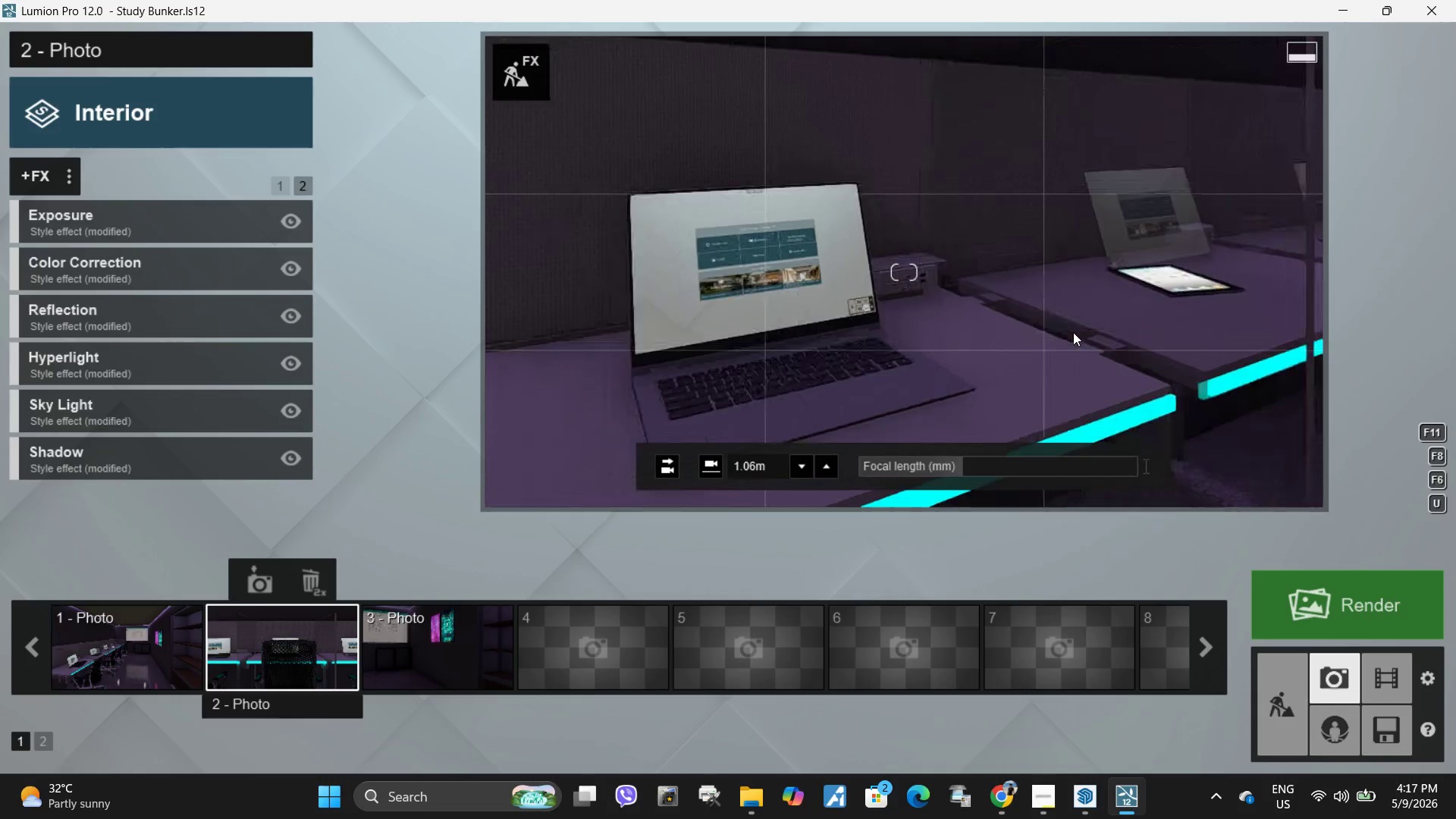 
type(sasaa)
 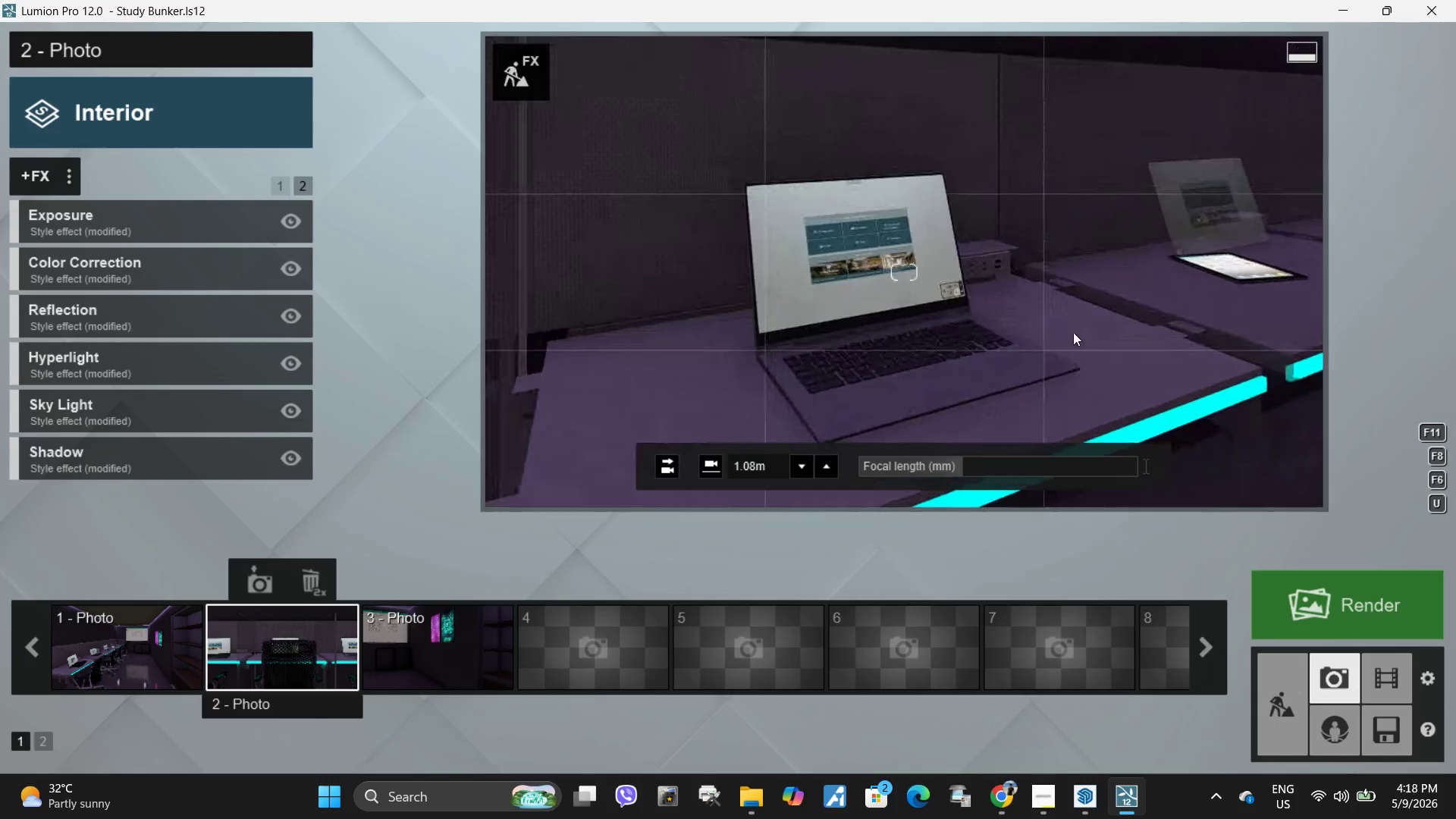 
key(D)
 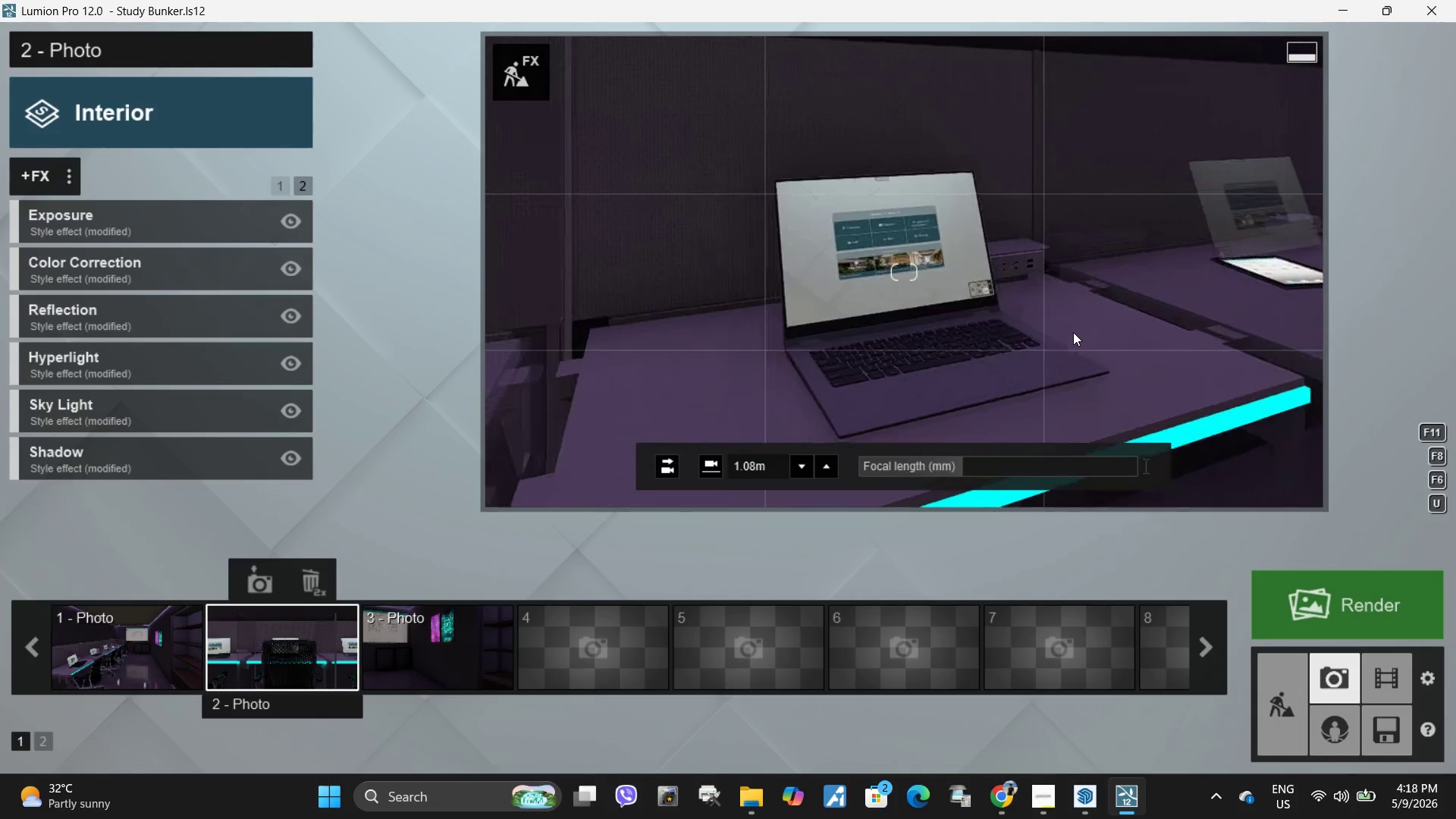 
type(dds)
 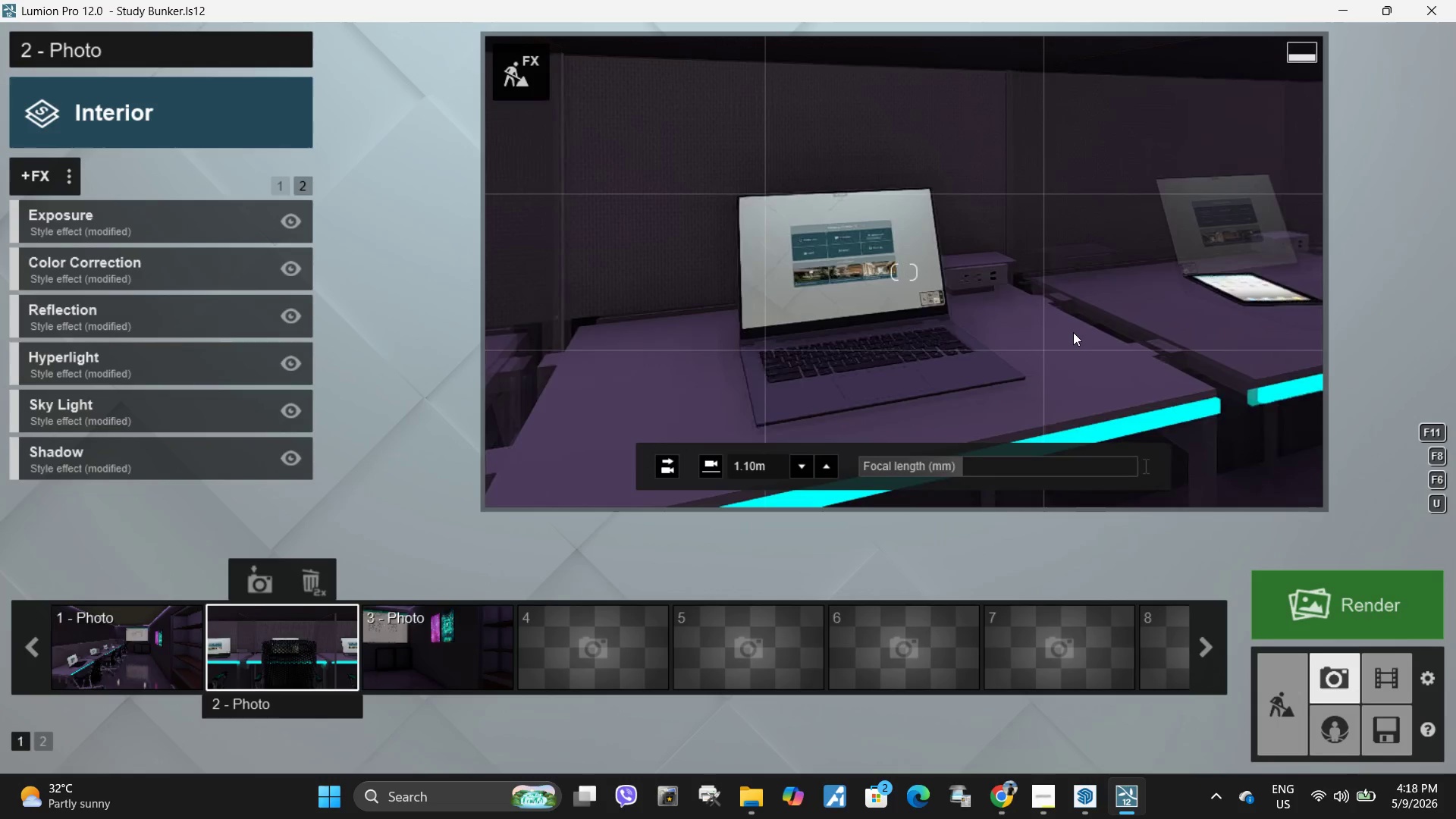 
left_click([1073, 332])
 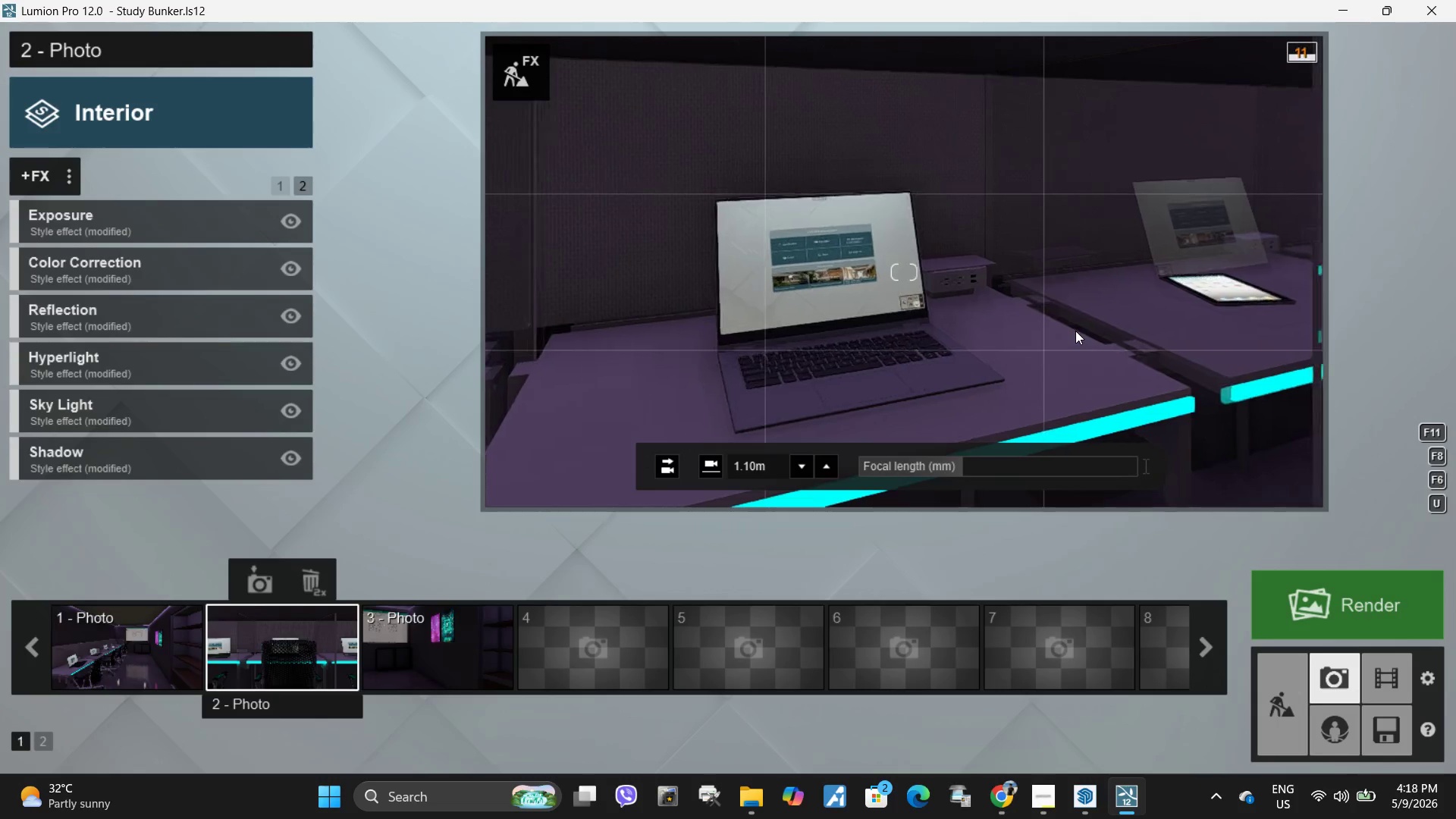 
left_click([1075, 331])
 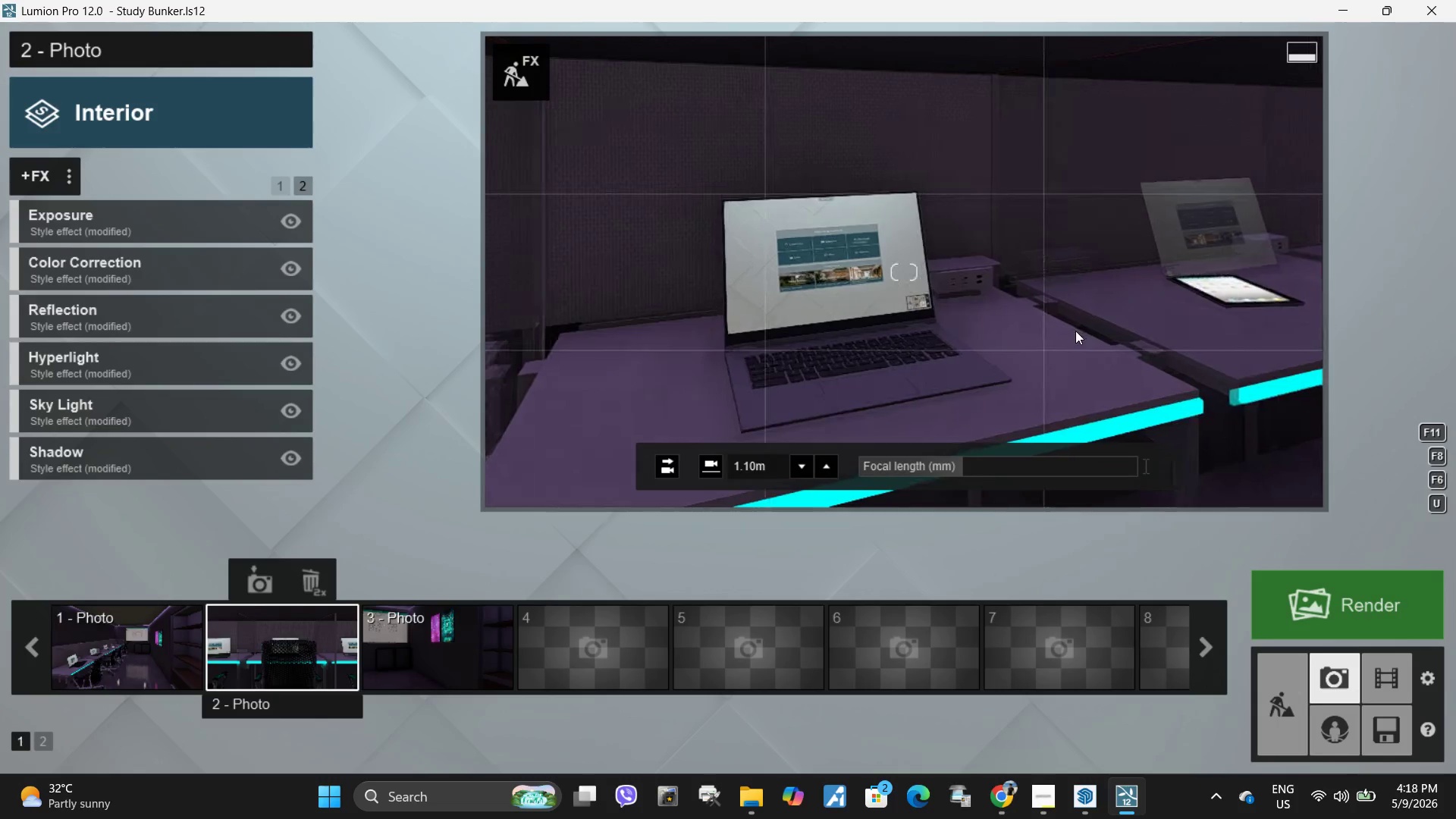 
right_click([1075, 331])
 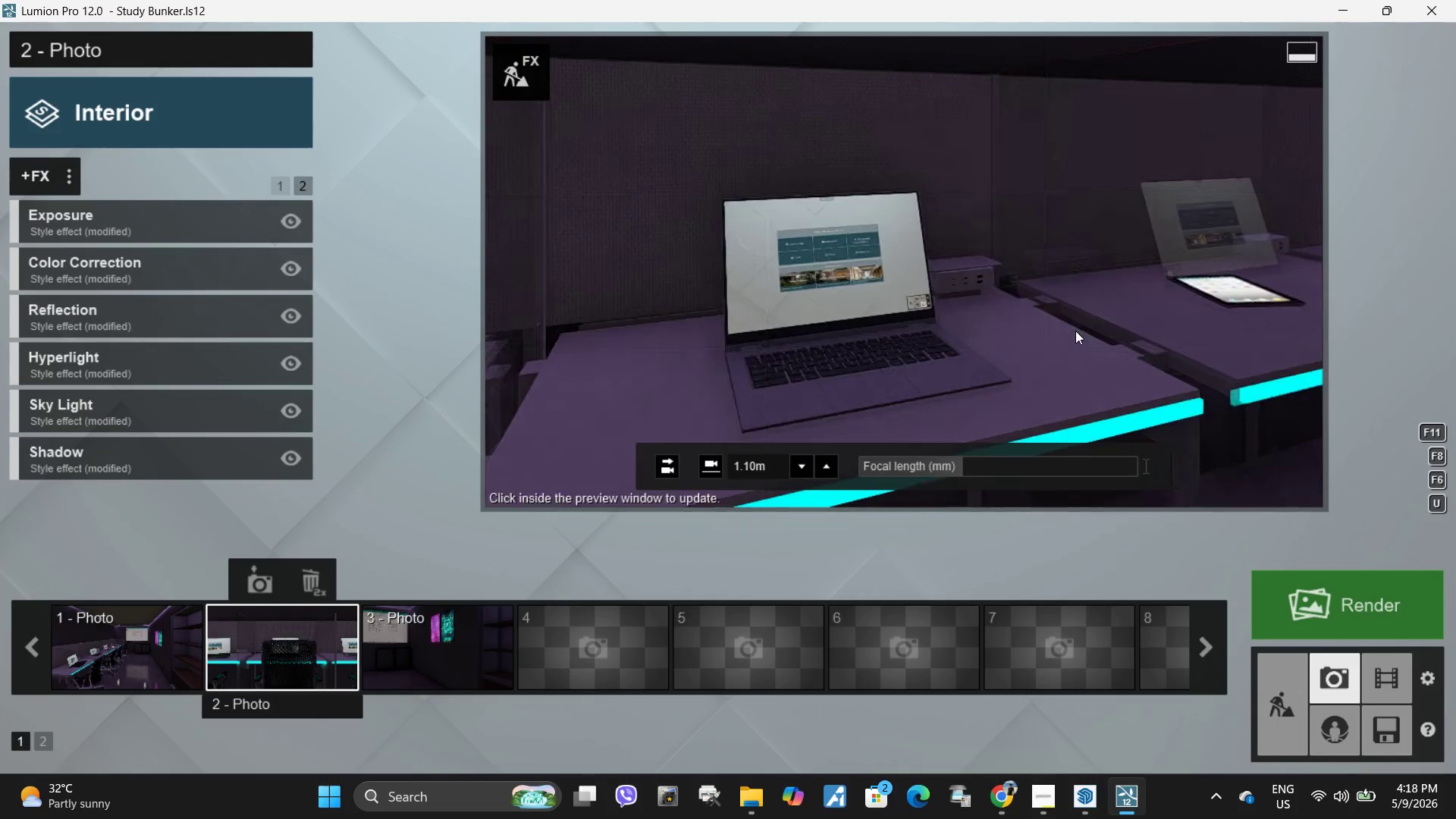 
left_click([1075, 331])
 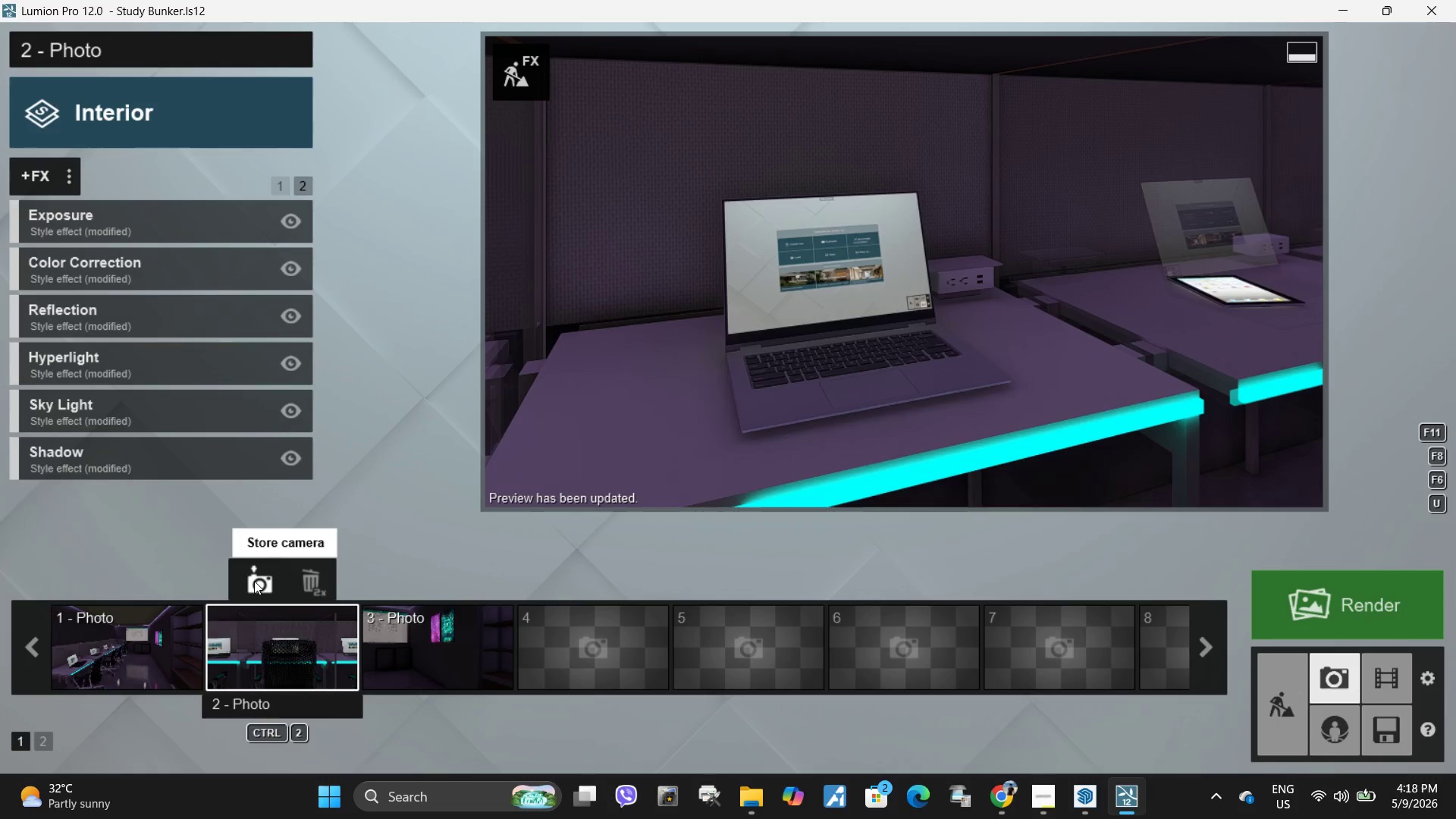 
left_click([254, 581])
 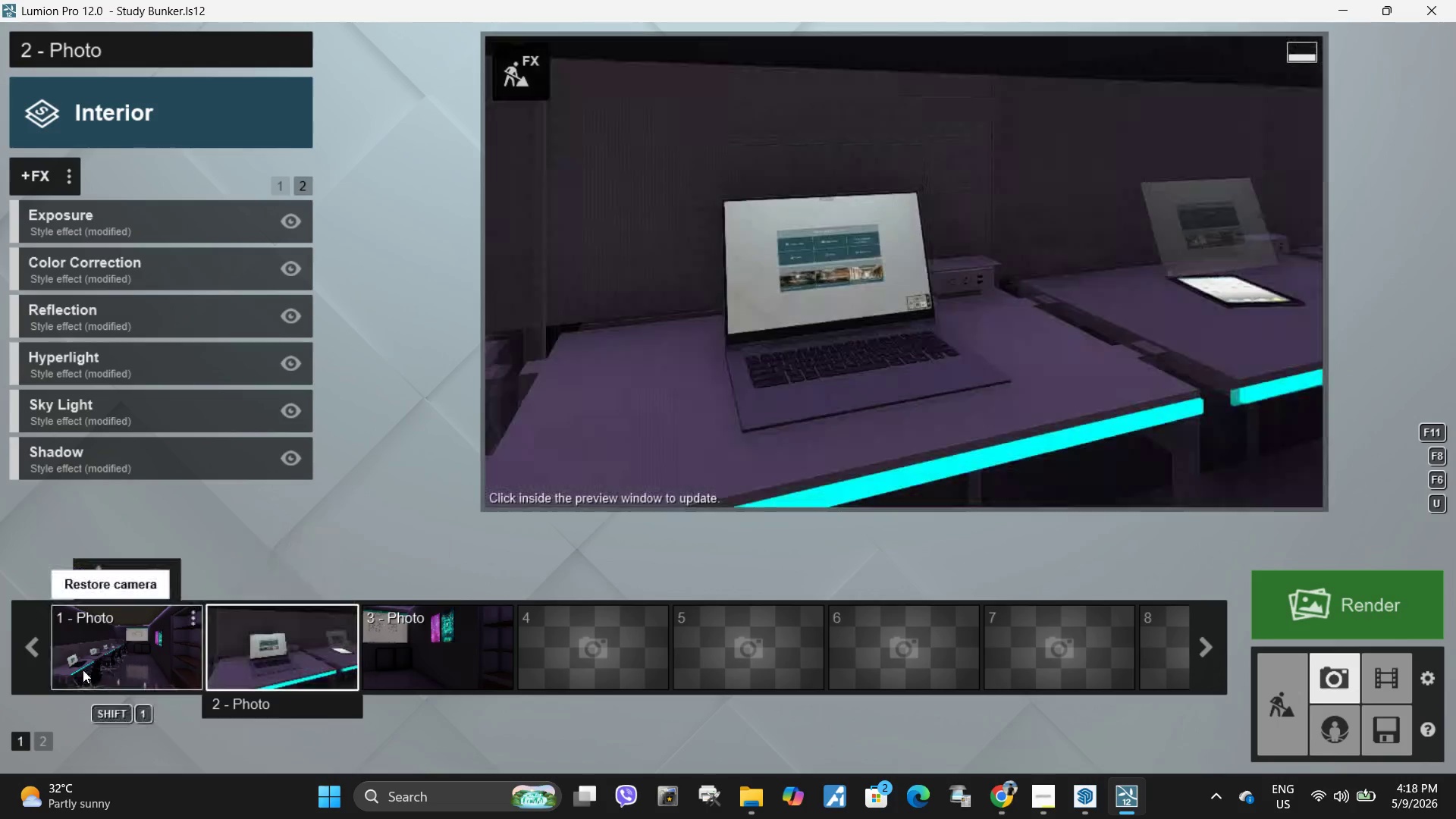 
left_click([83, 670])
 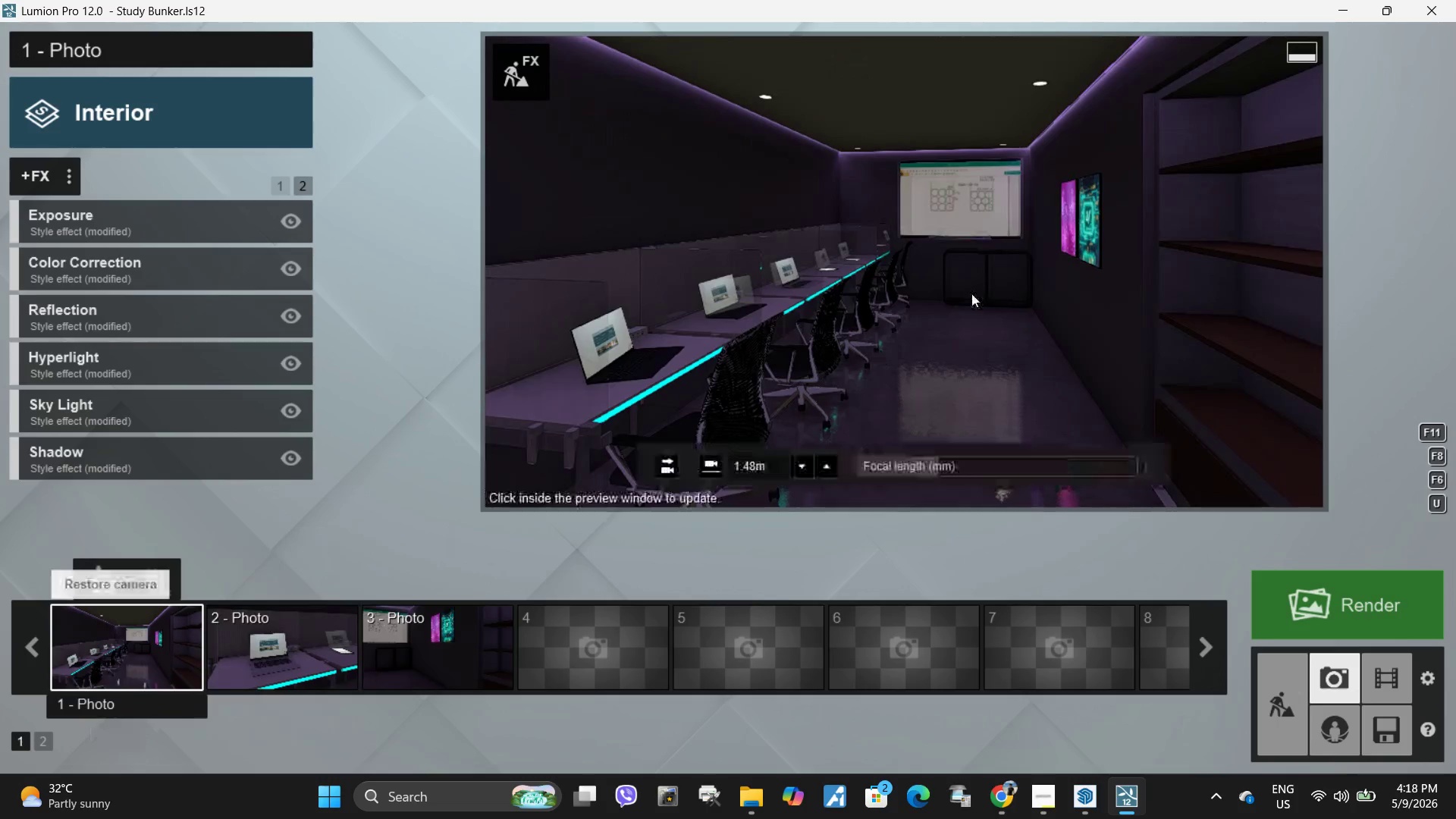 
left_click([971, 293])
 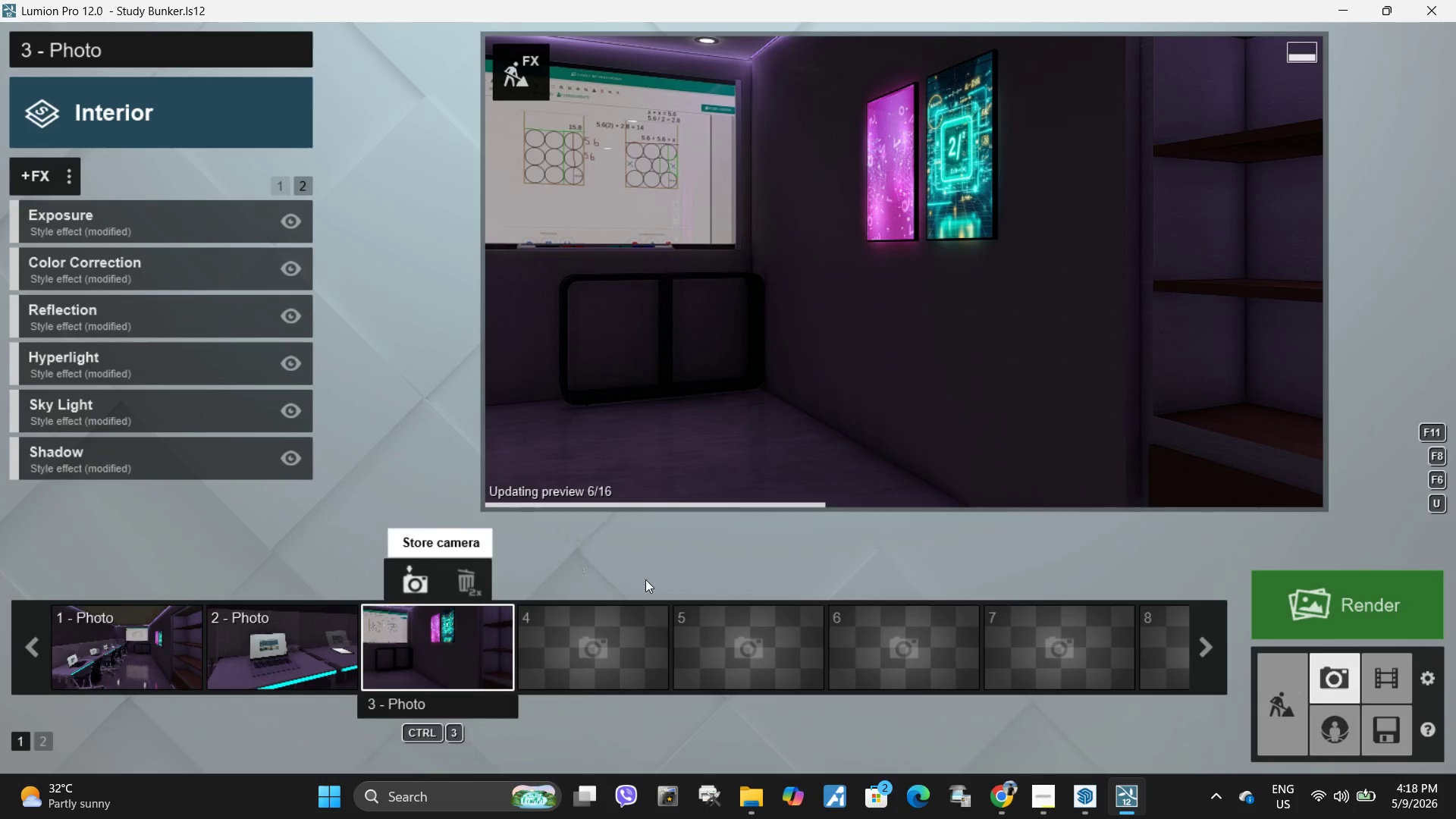 
wait(9.47)
 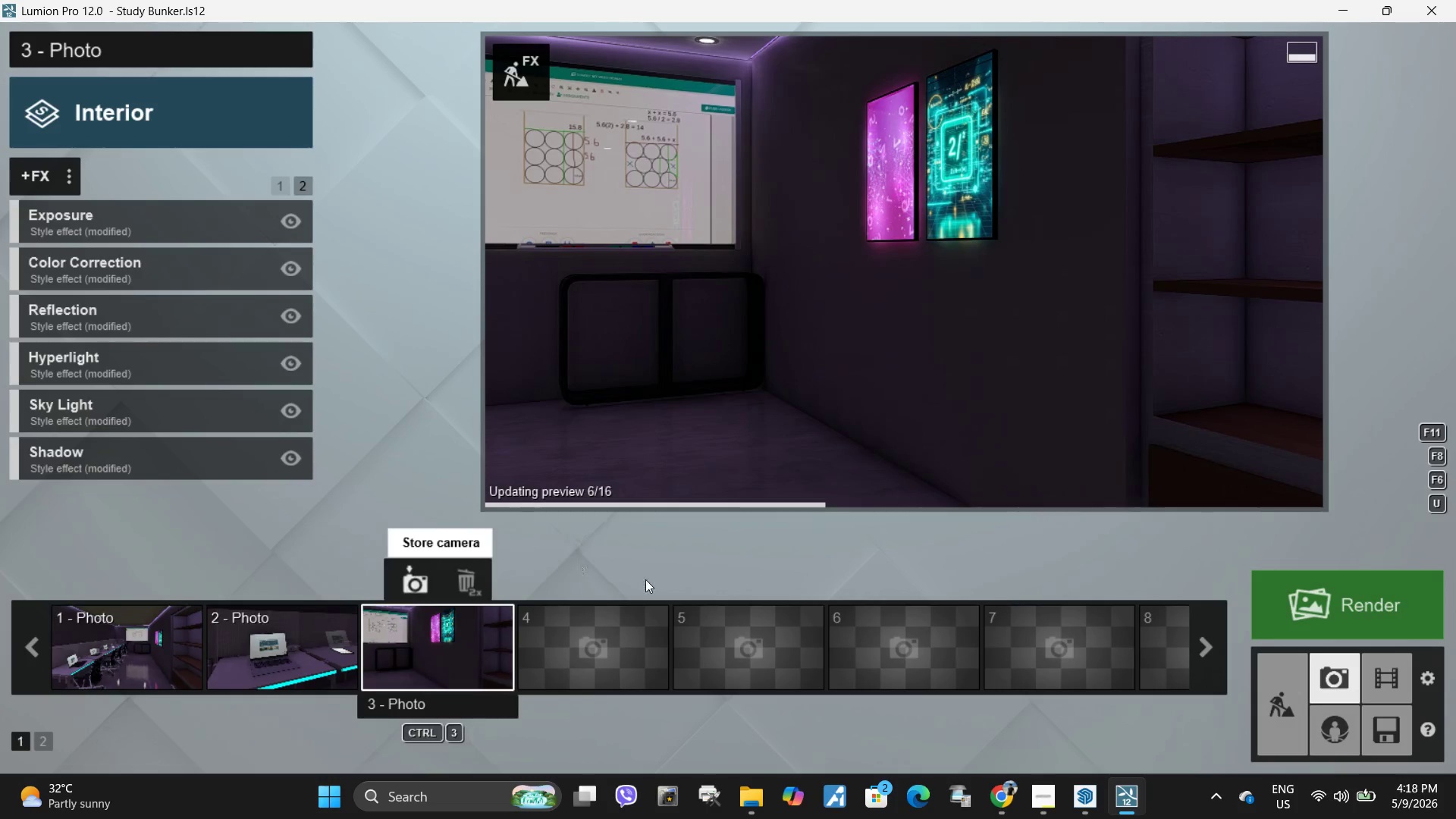 
left_click([142, 656])
 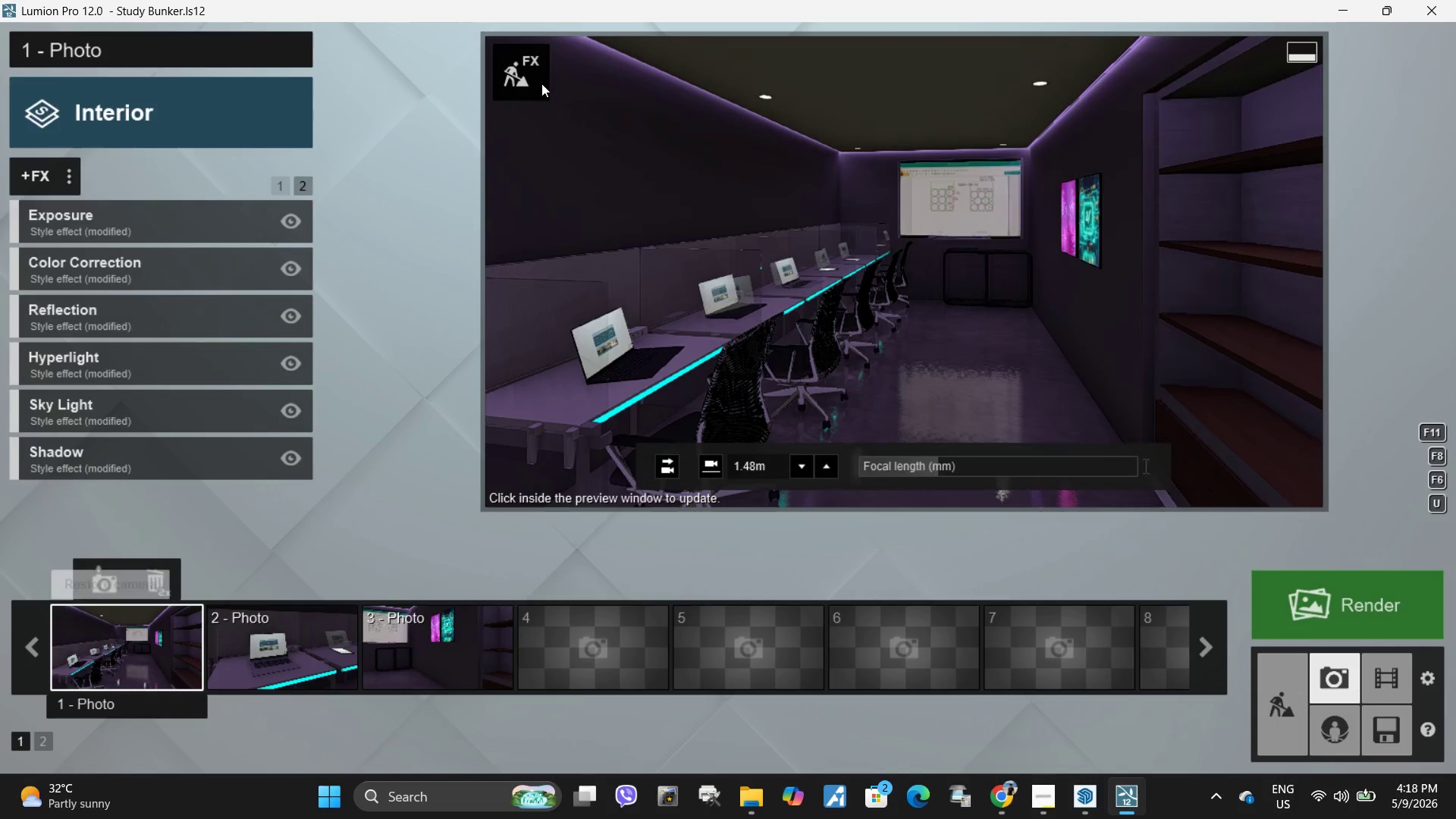 
left_click([536, 74])
 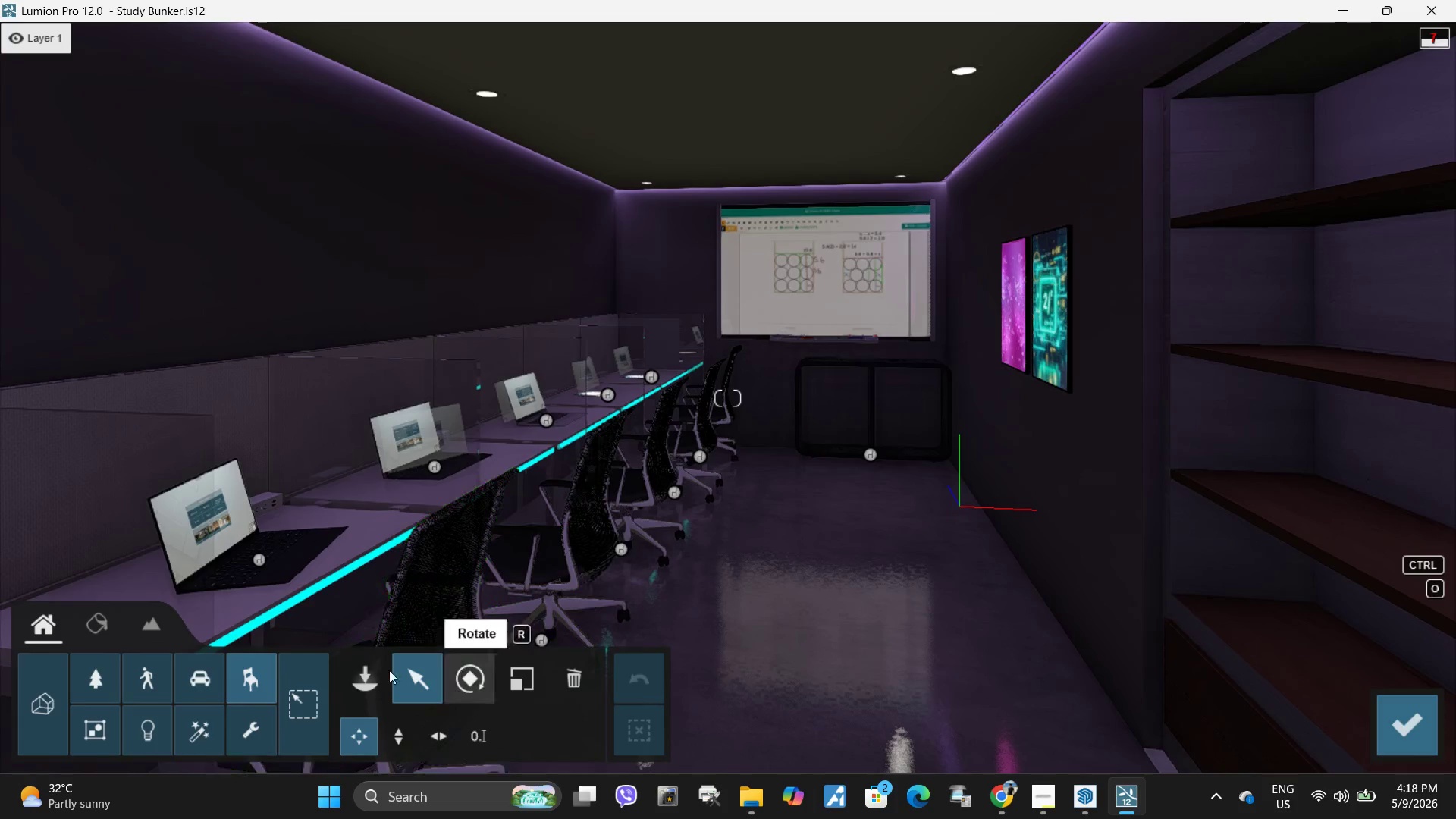 
left_click([381, 681])
 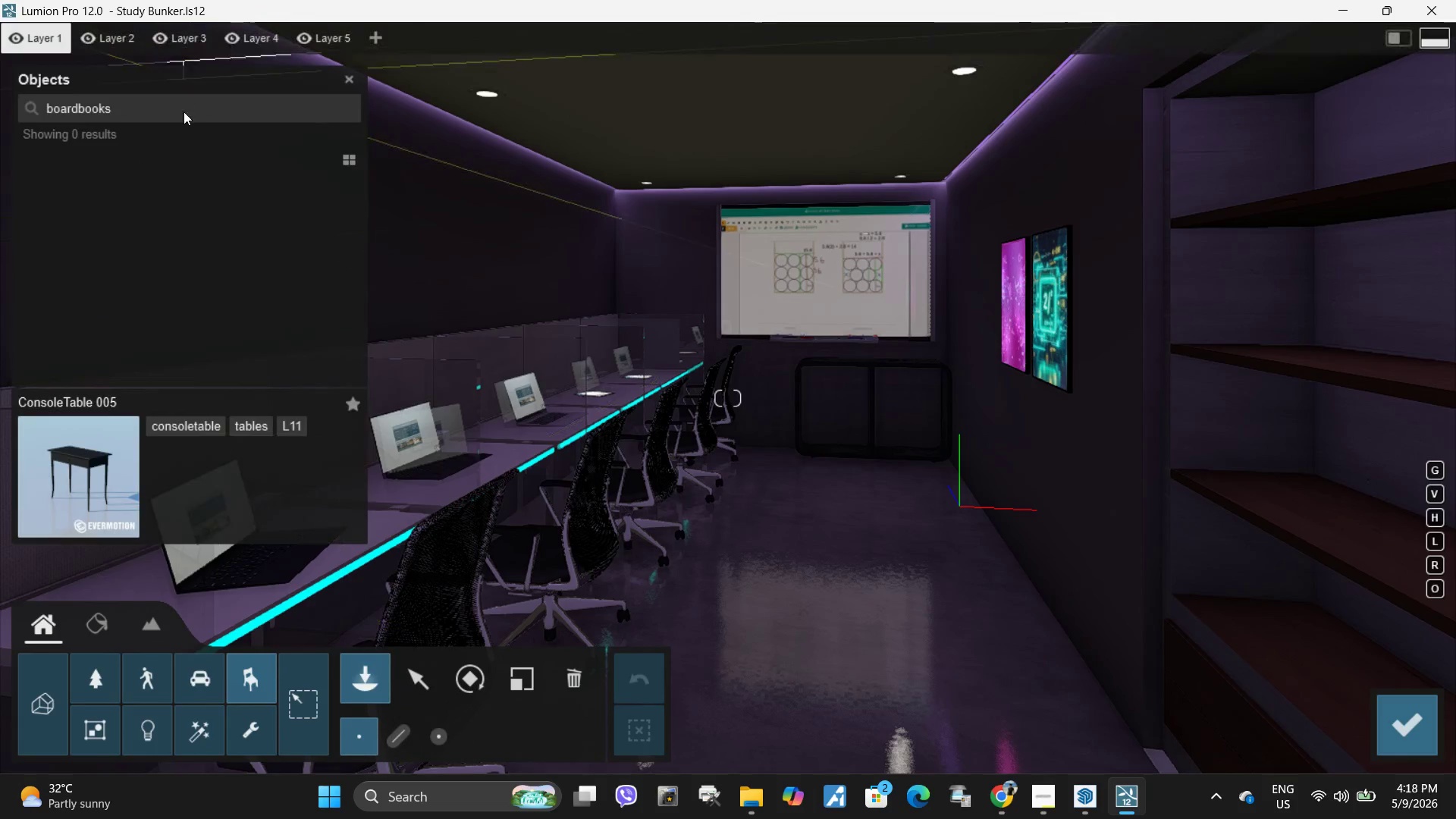 
left_click([184, 111])
 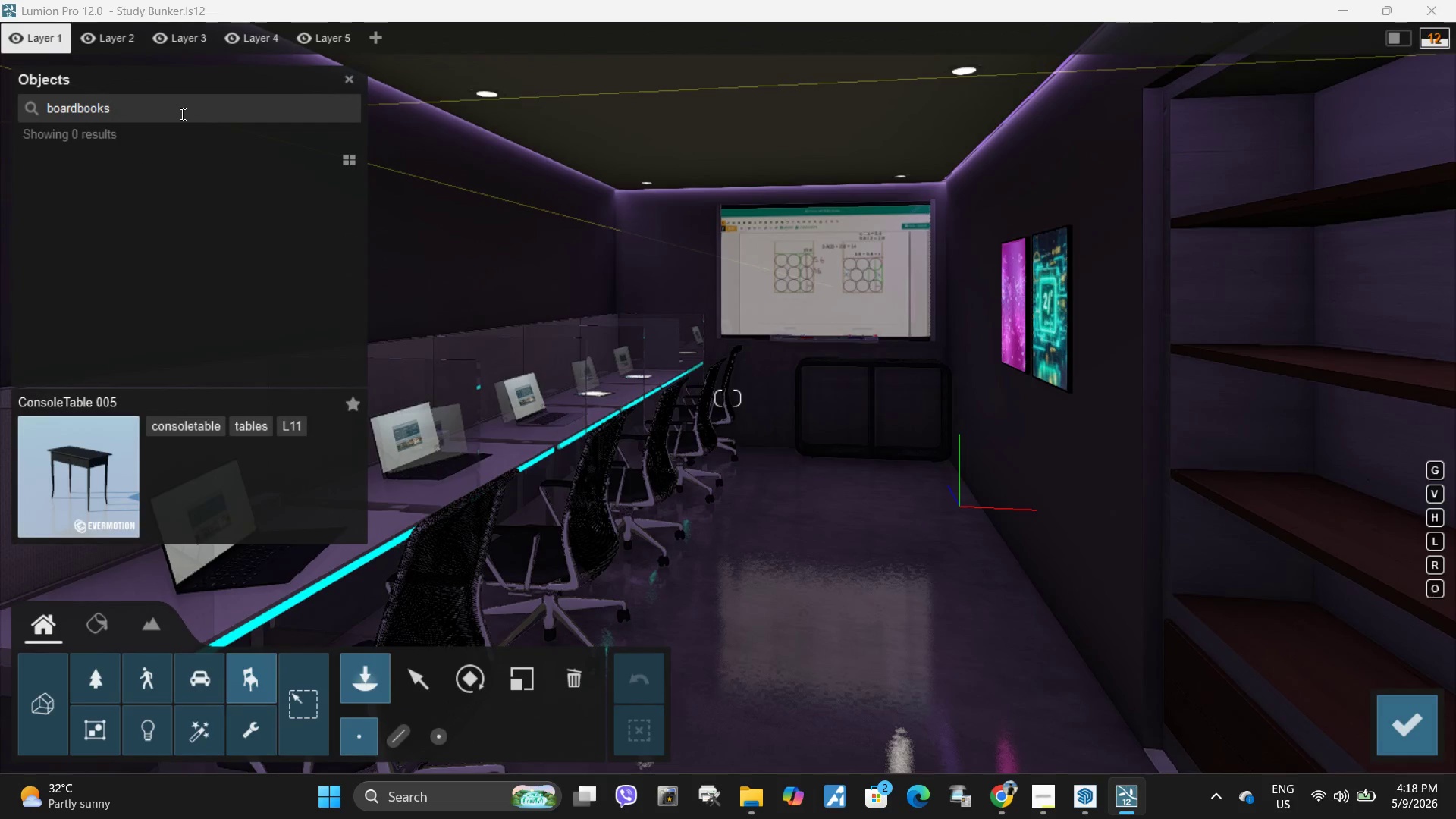 
hold_key(key=Backspace, duration=1.45)
 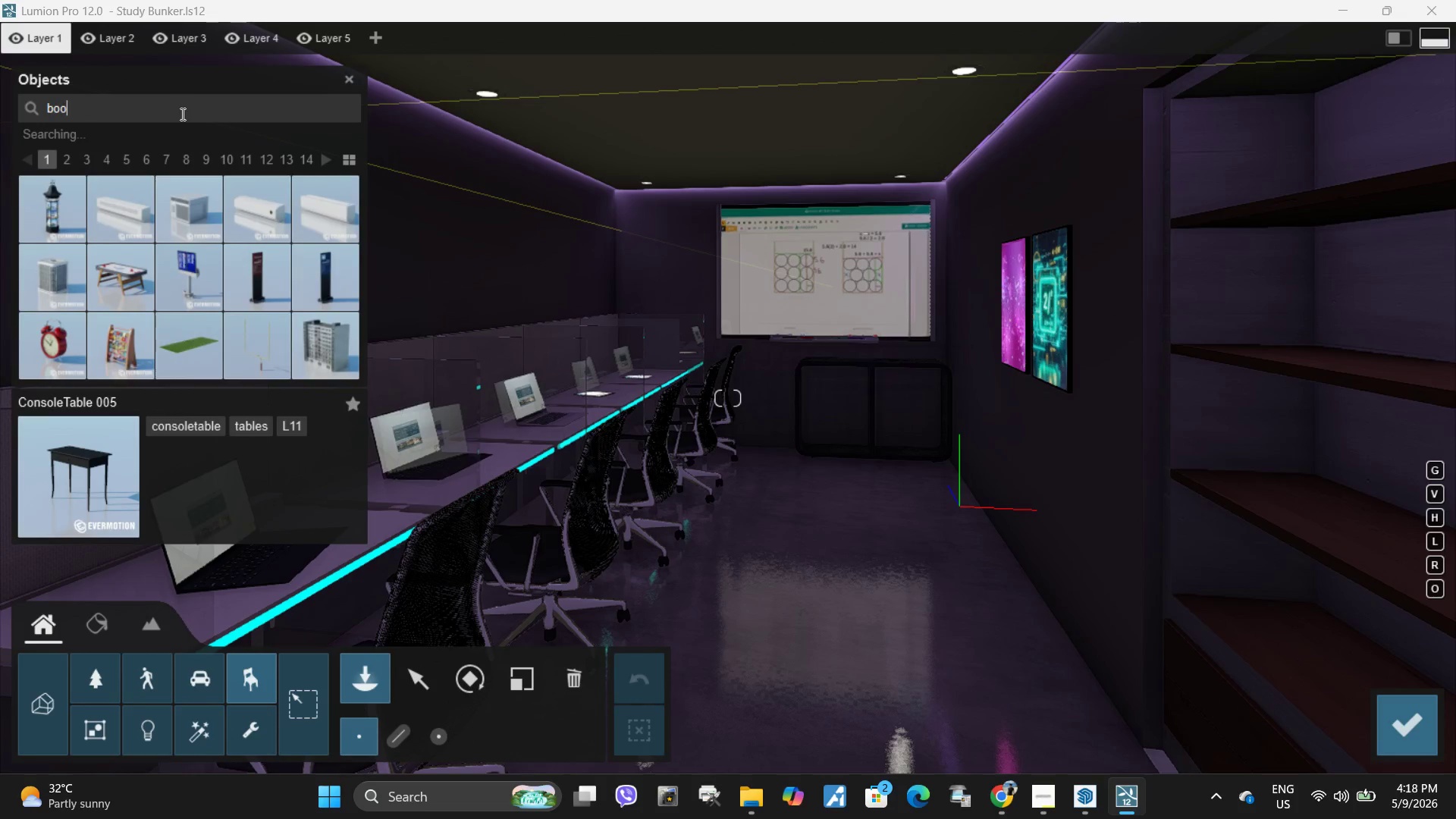 
type(books)
 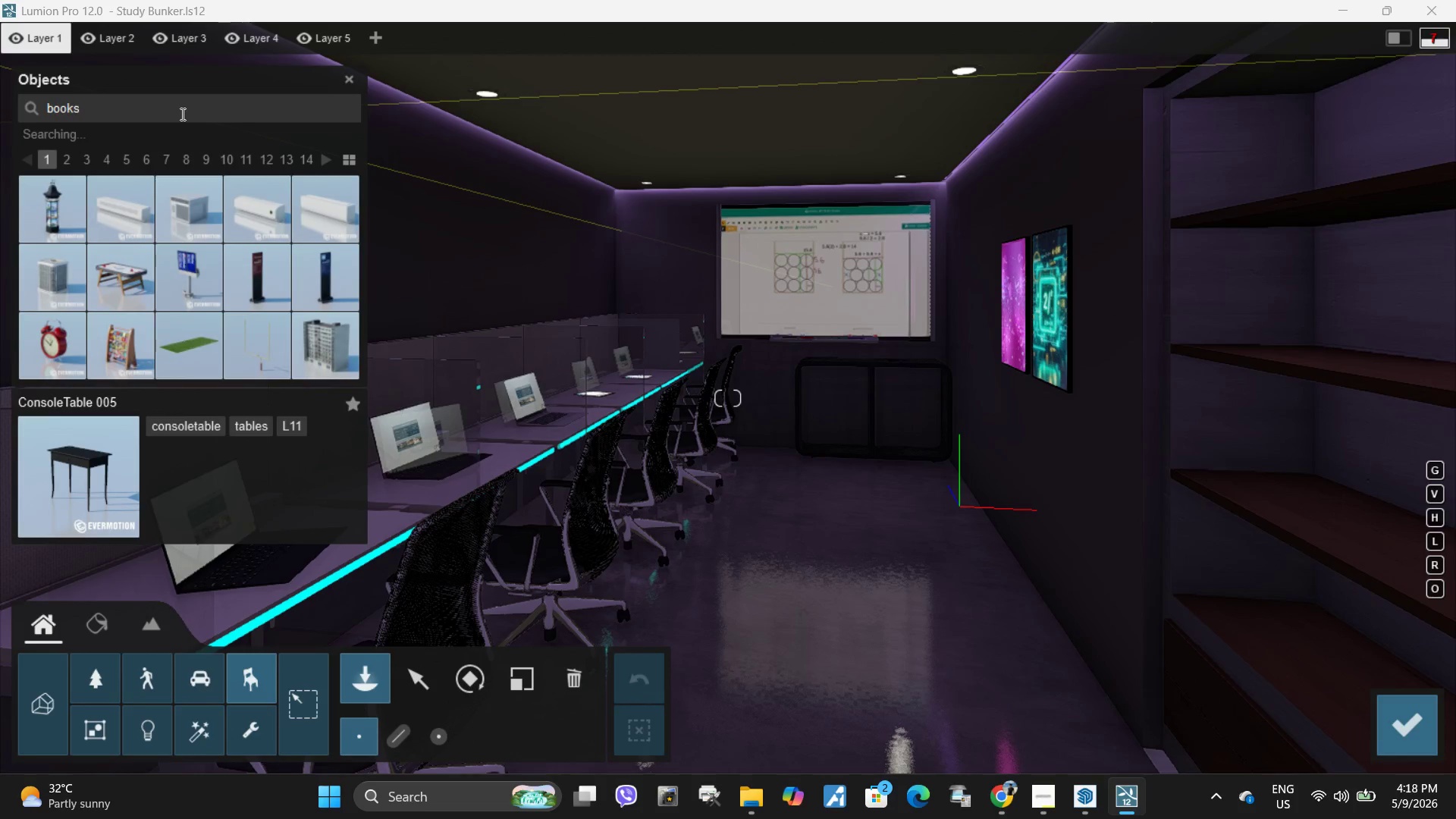 
key(Enter)
 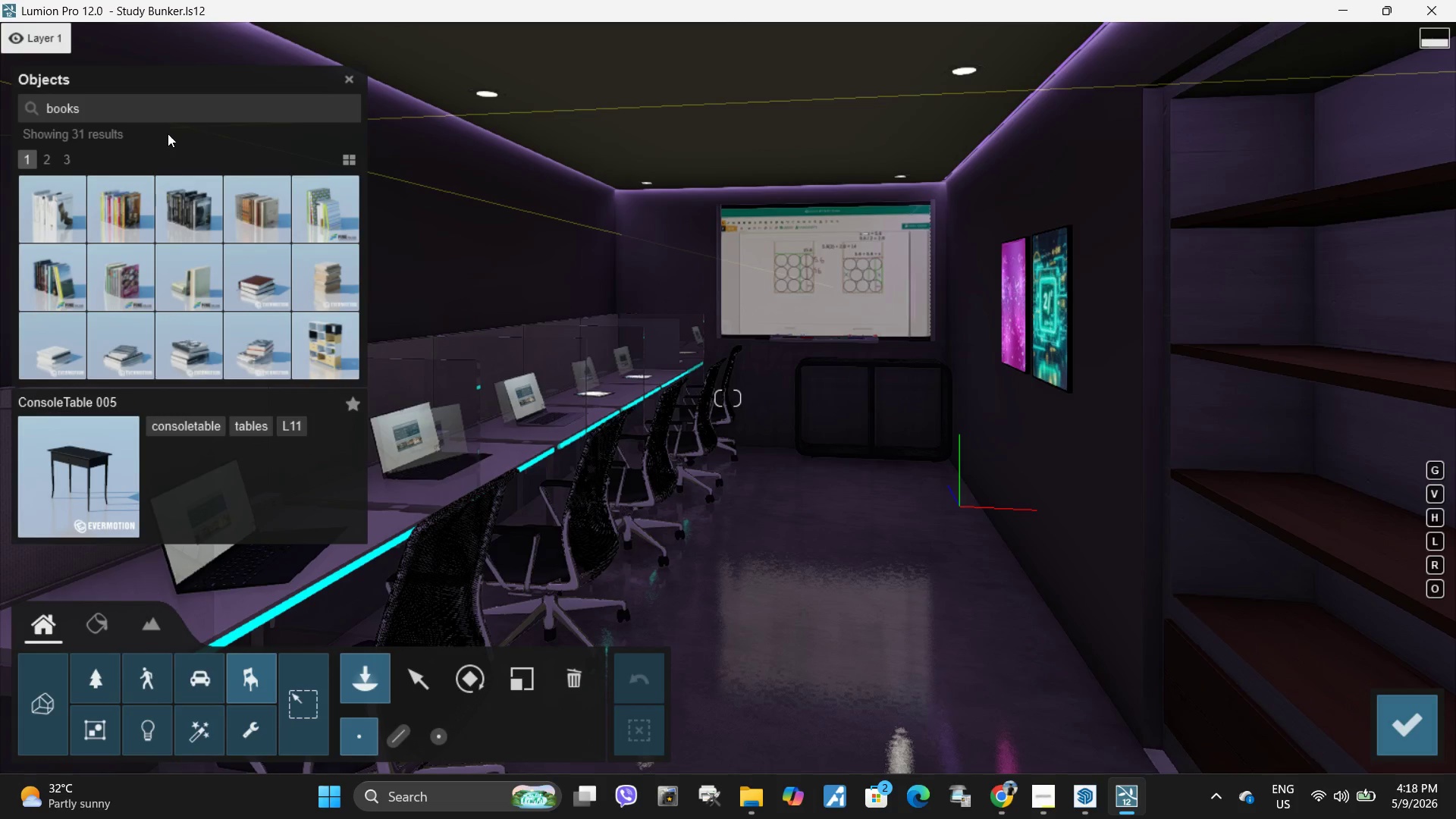 
mouse_move([83, 237])
 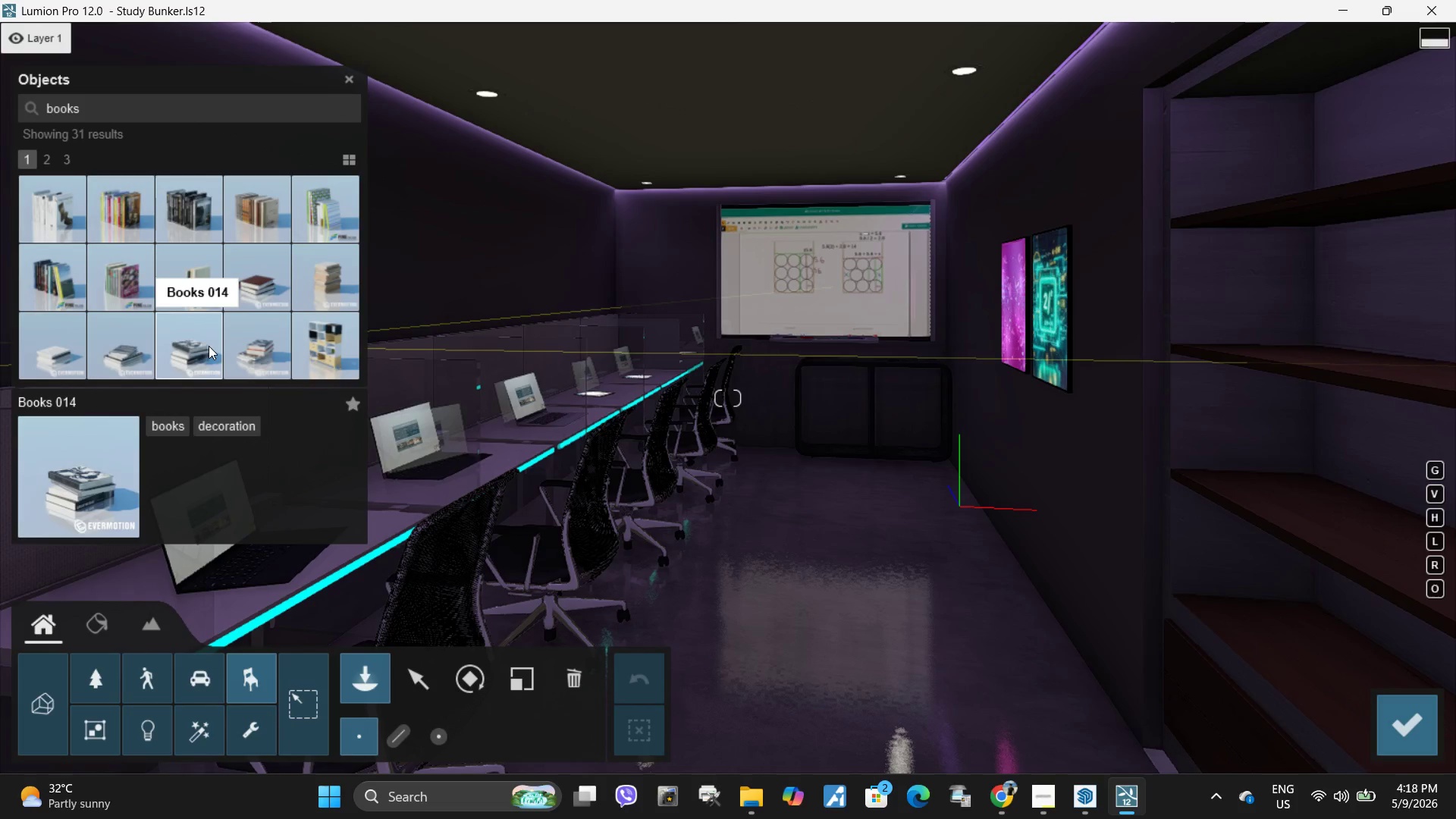 
left_click([209, 346])
 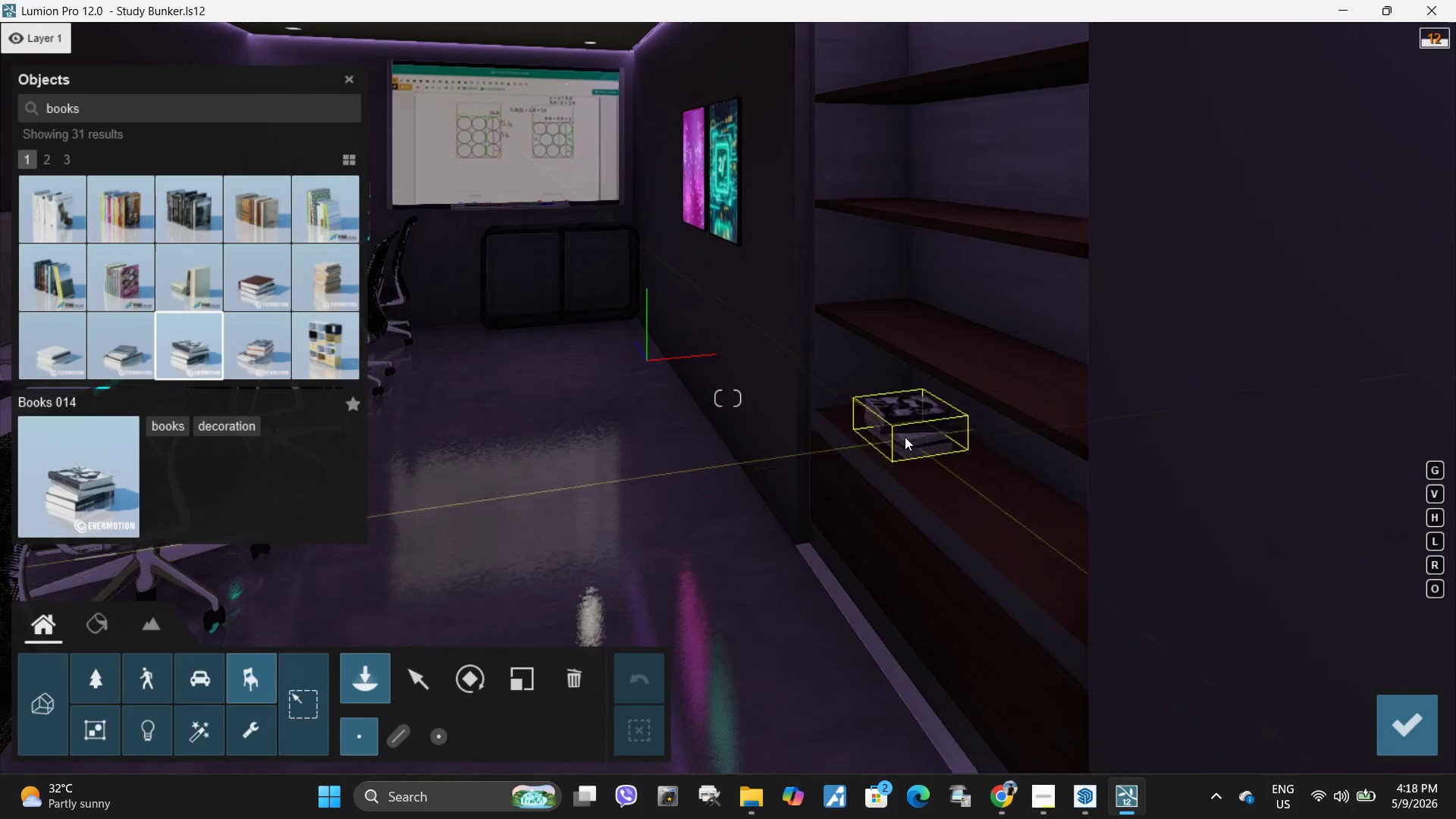 
left_click([275, 288])
 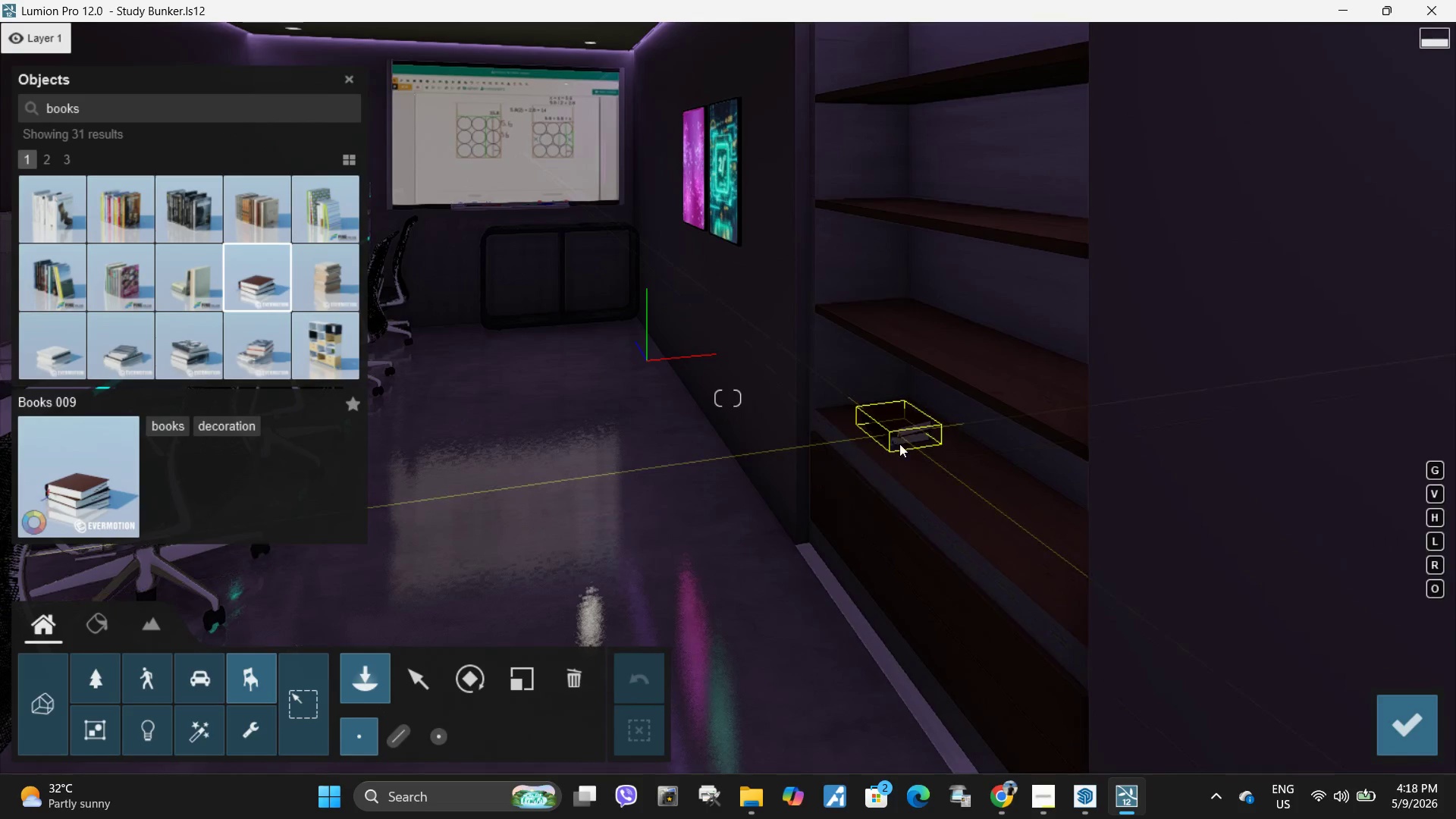 
type(waaq)
 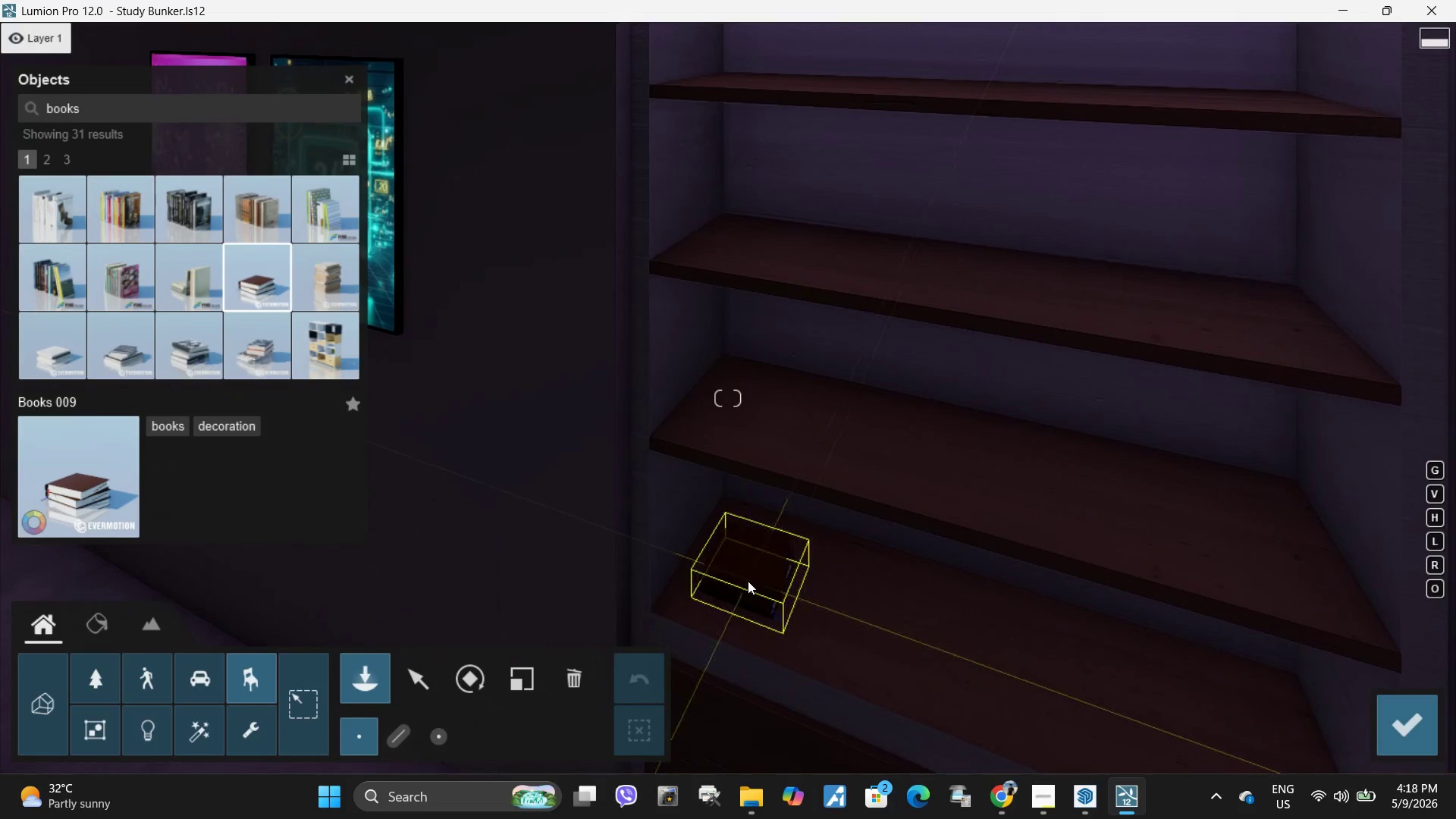 
left_click([761, 582])
 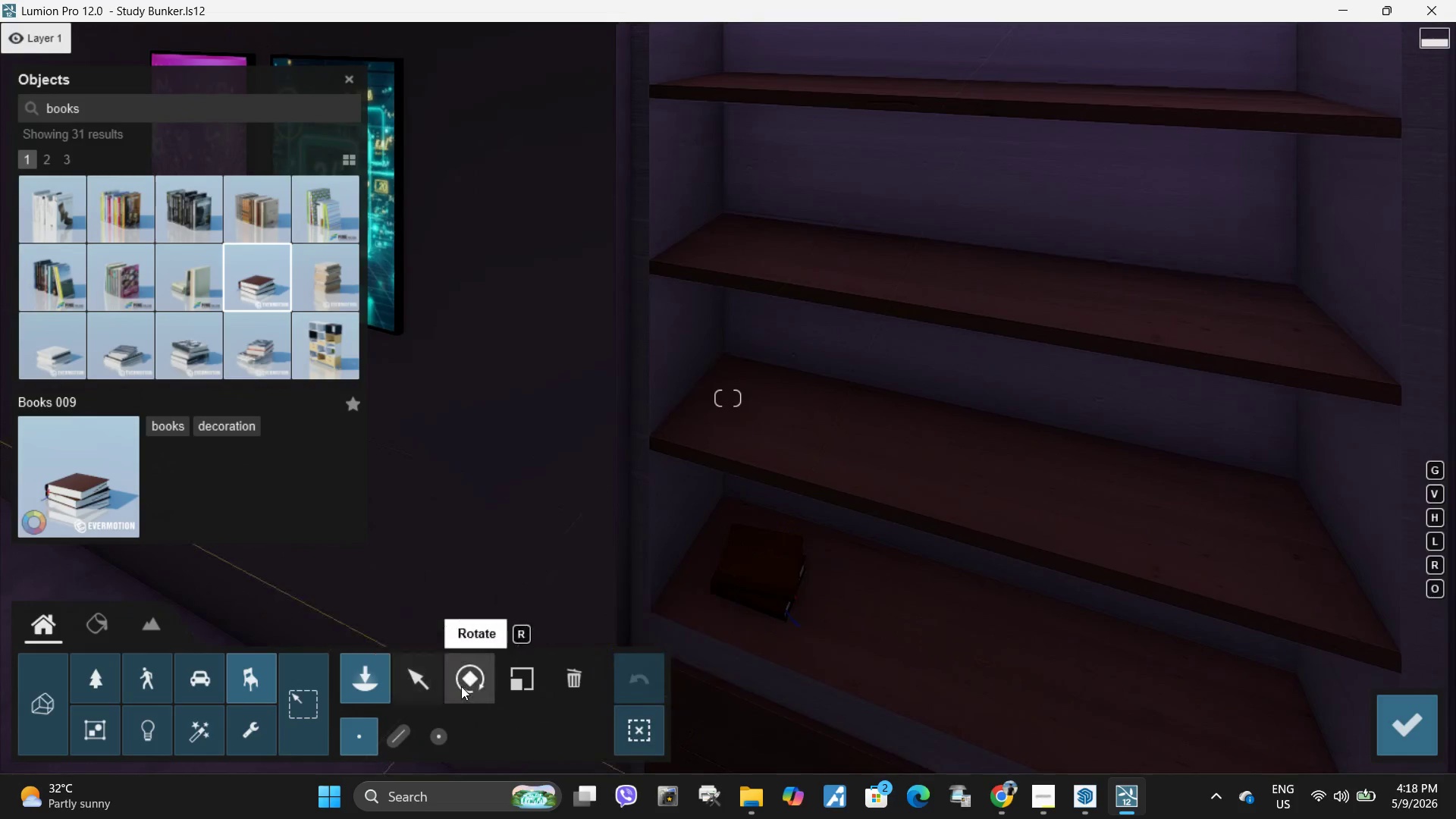 
left_click([461, 686])
 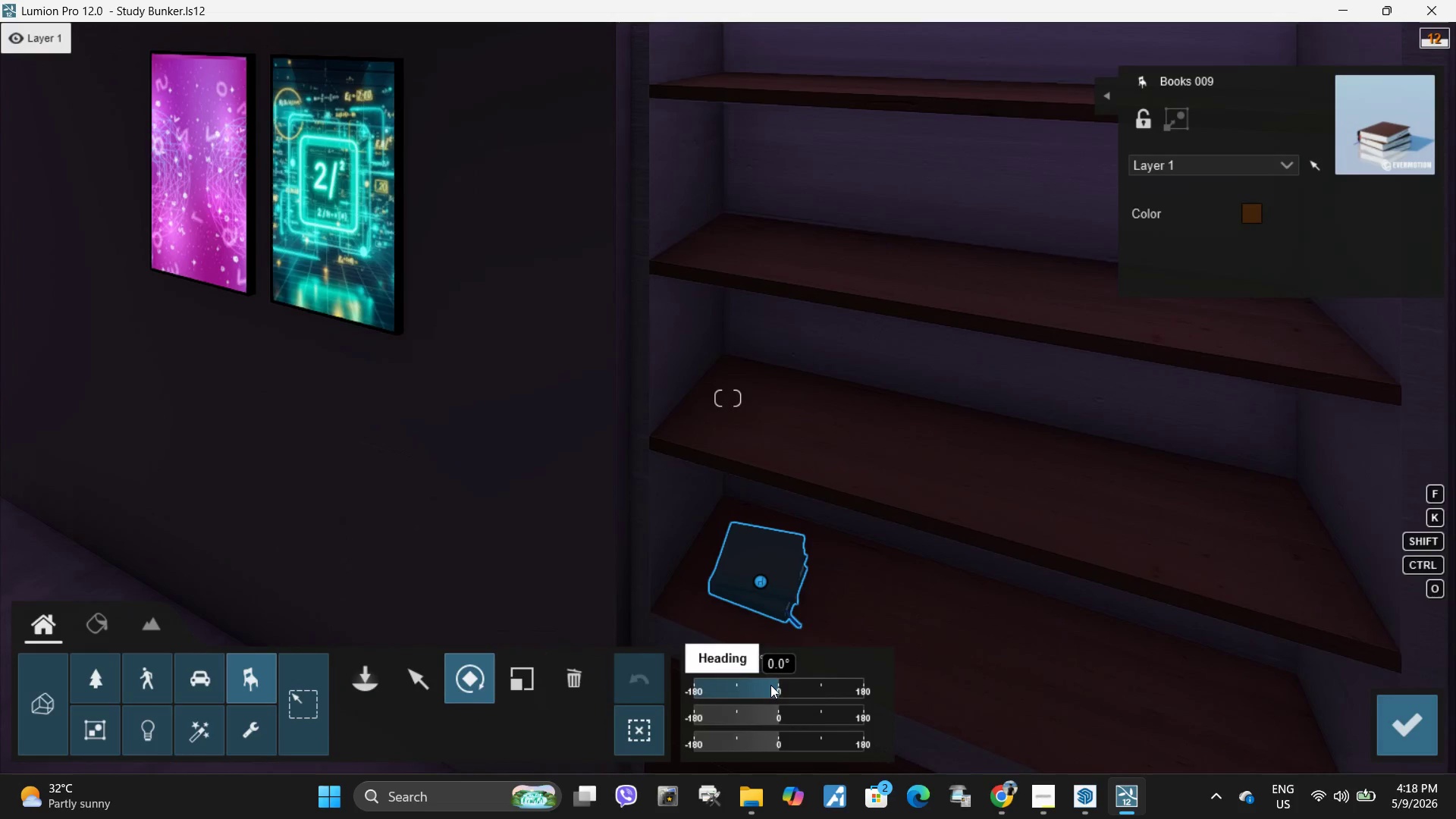 
left_click_drag(start_coordinate=[774, 685], to_coordinate=[736, 692])
 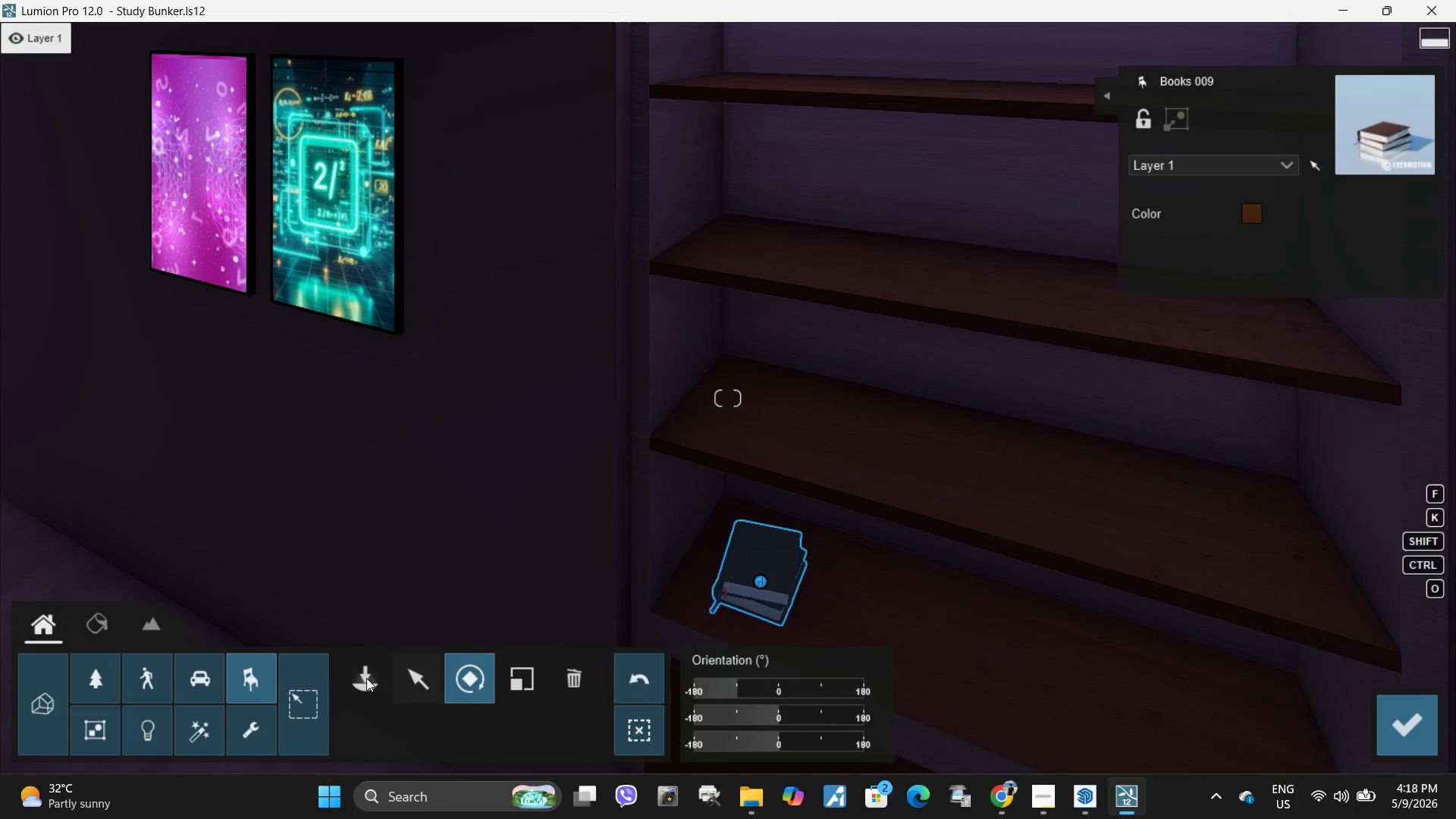 
left_click([365, 678])
 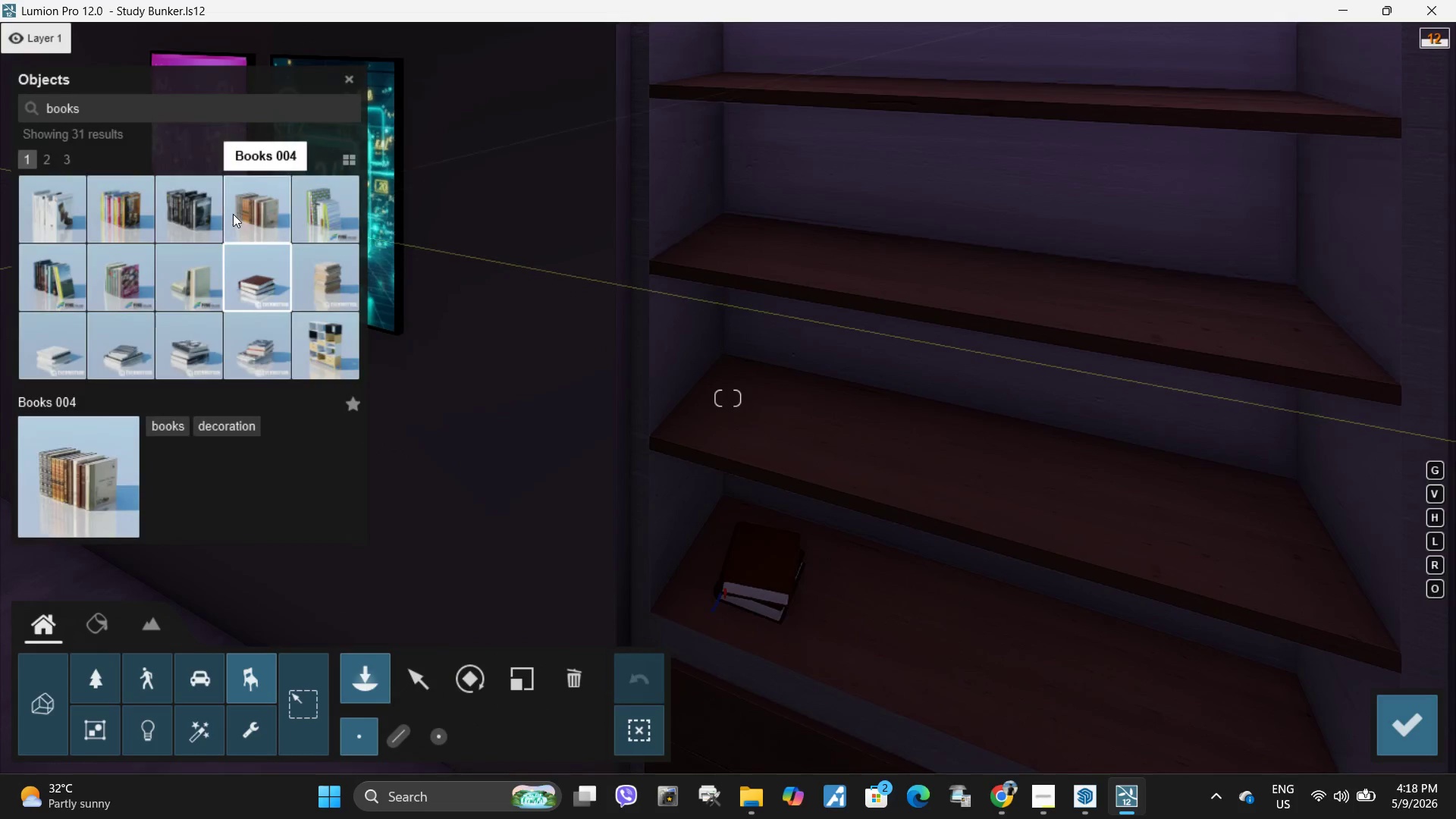 
mouse_move([185, 283])
 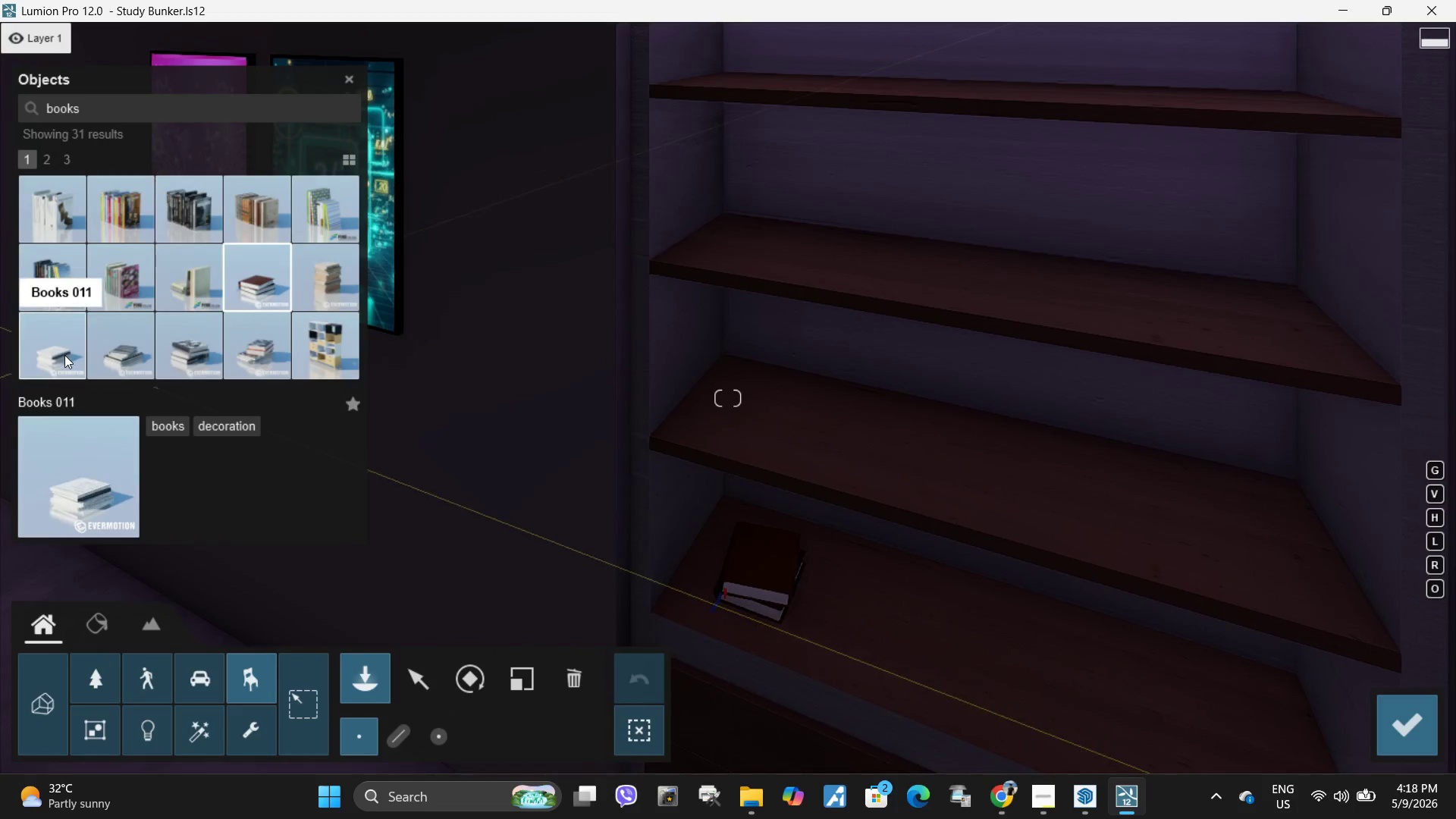 
left_click([64, 355])
 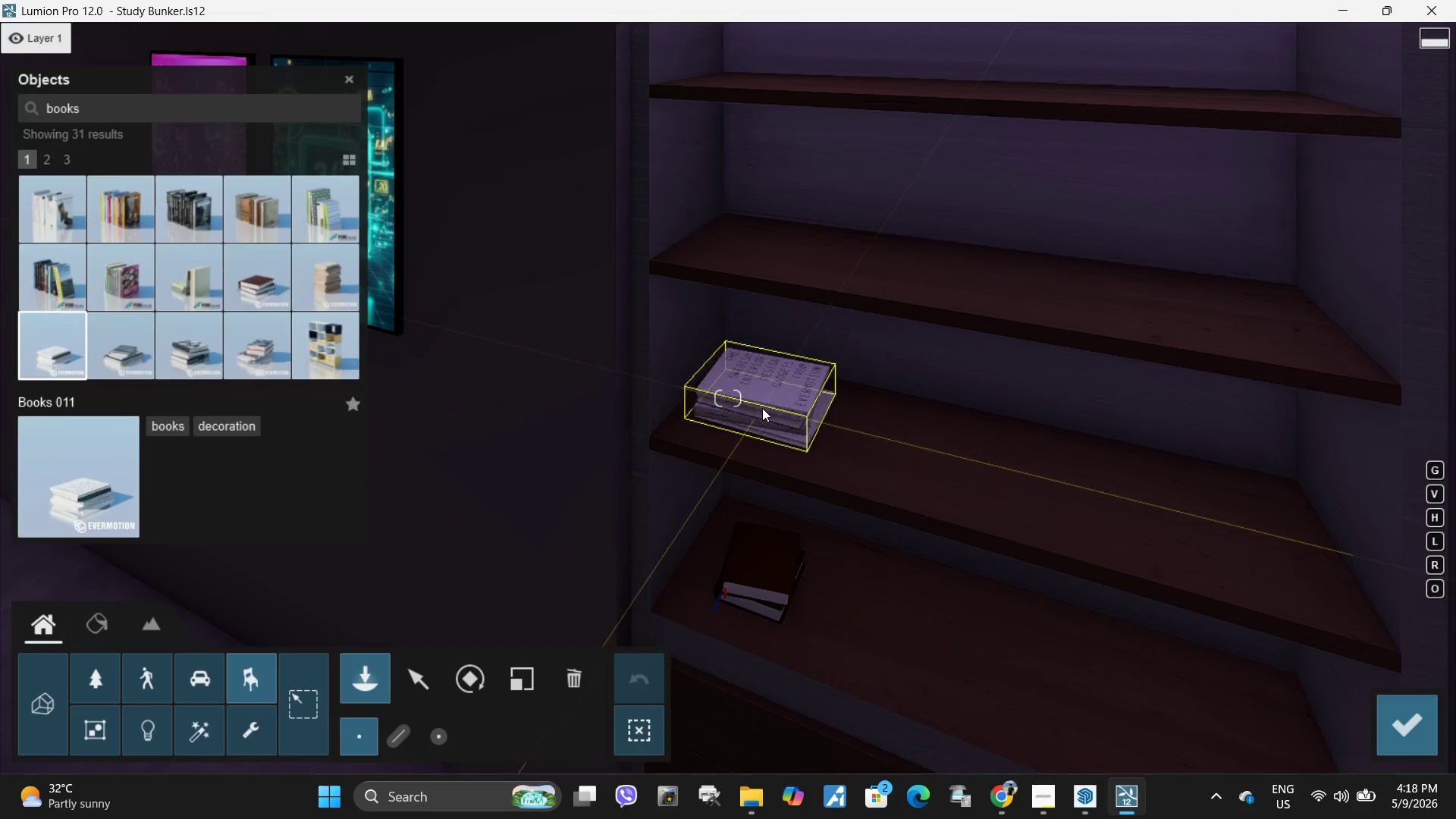 
left_click([762, 408])
 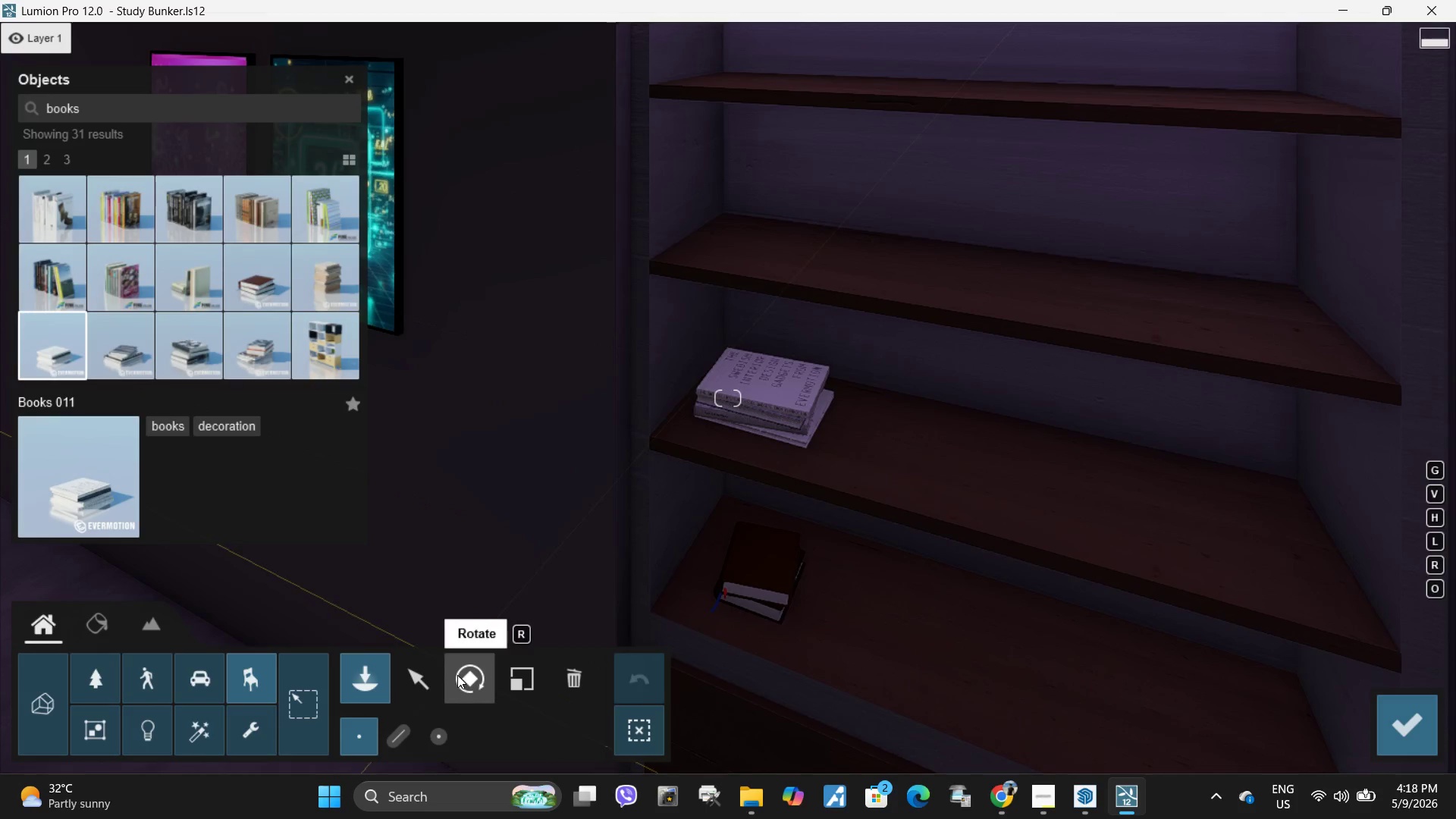 
left_click([459, 676])
 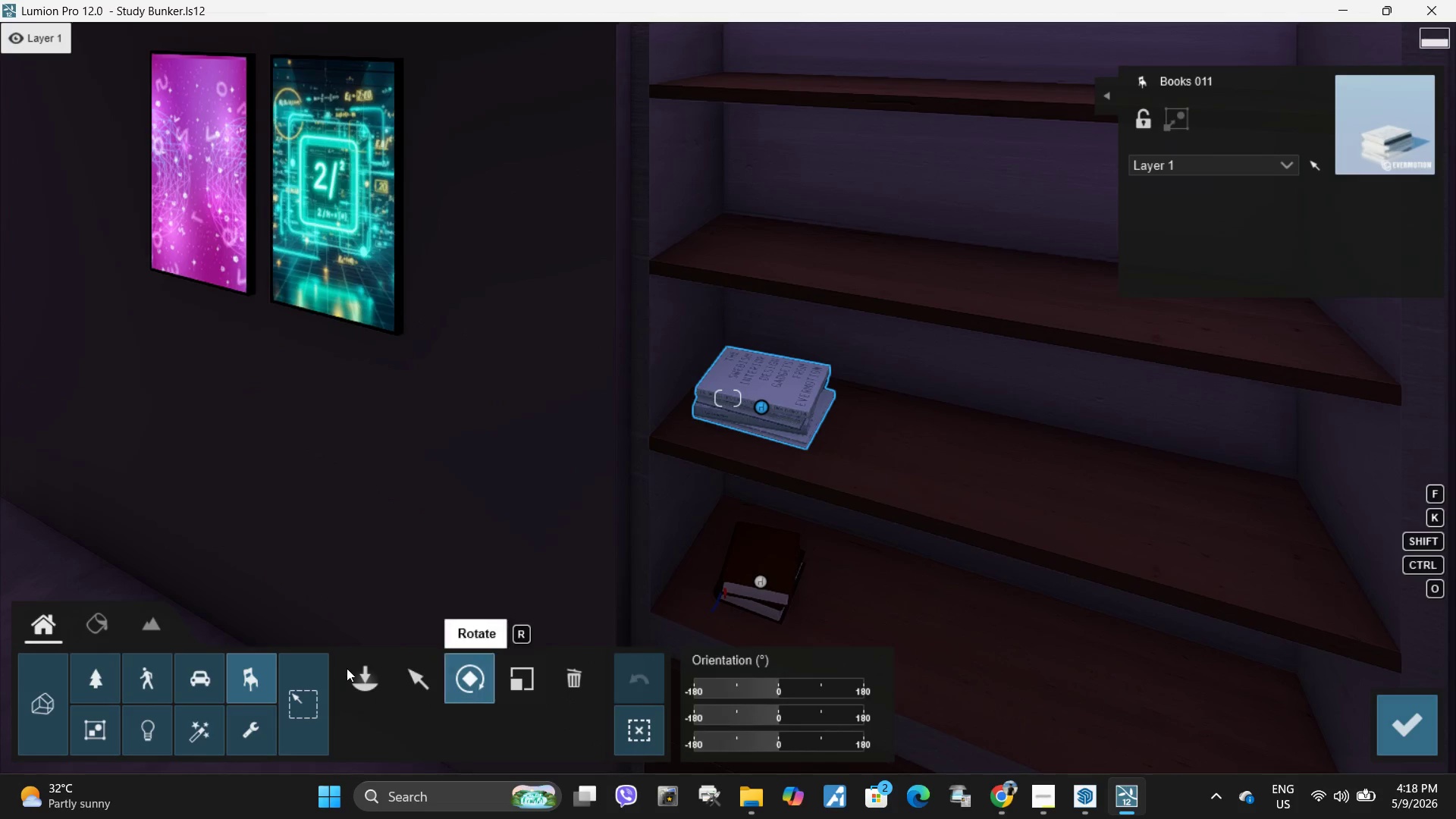 
left_click([355, 673])
 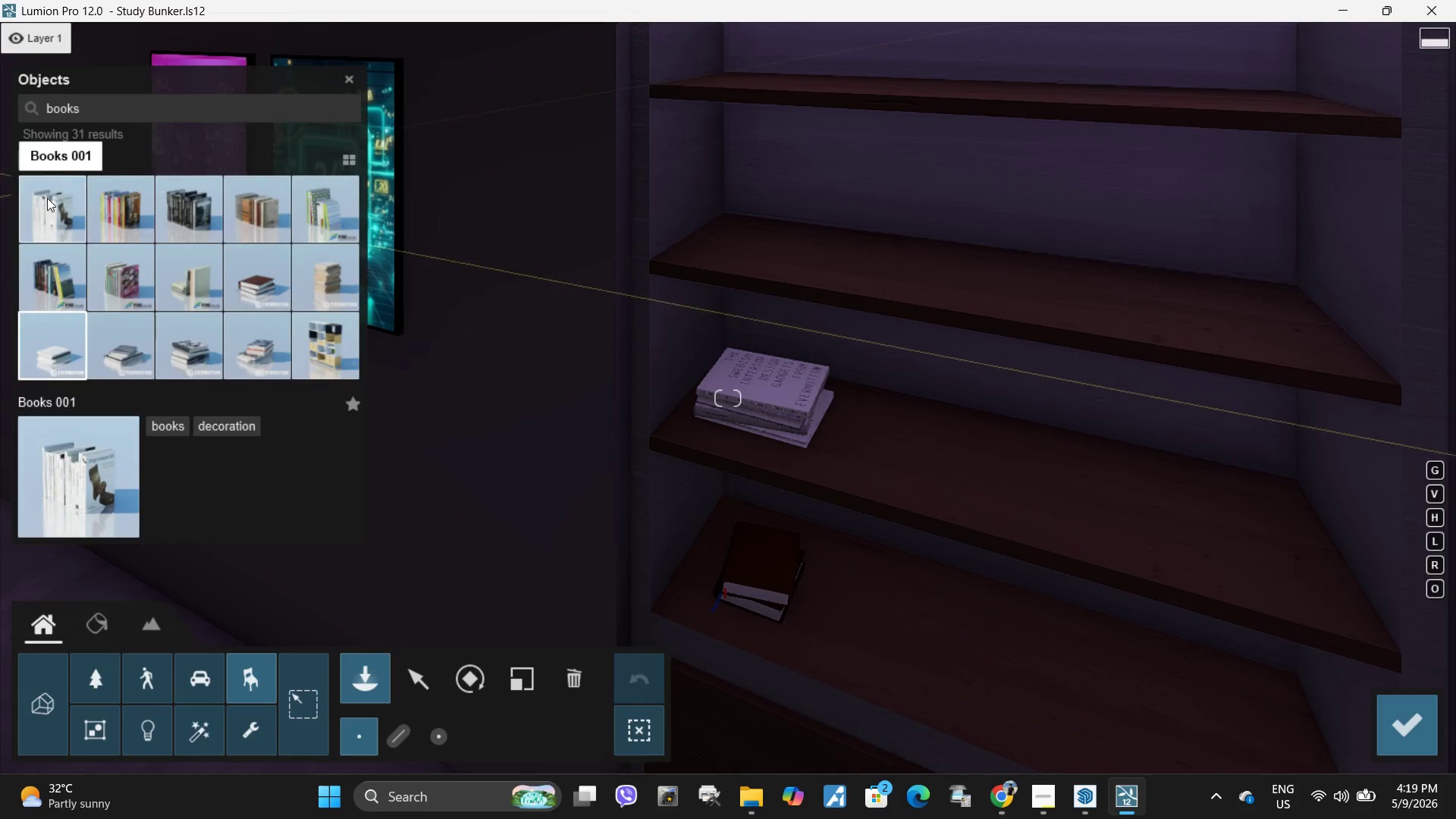 
left_click([49, 199])
 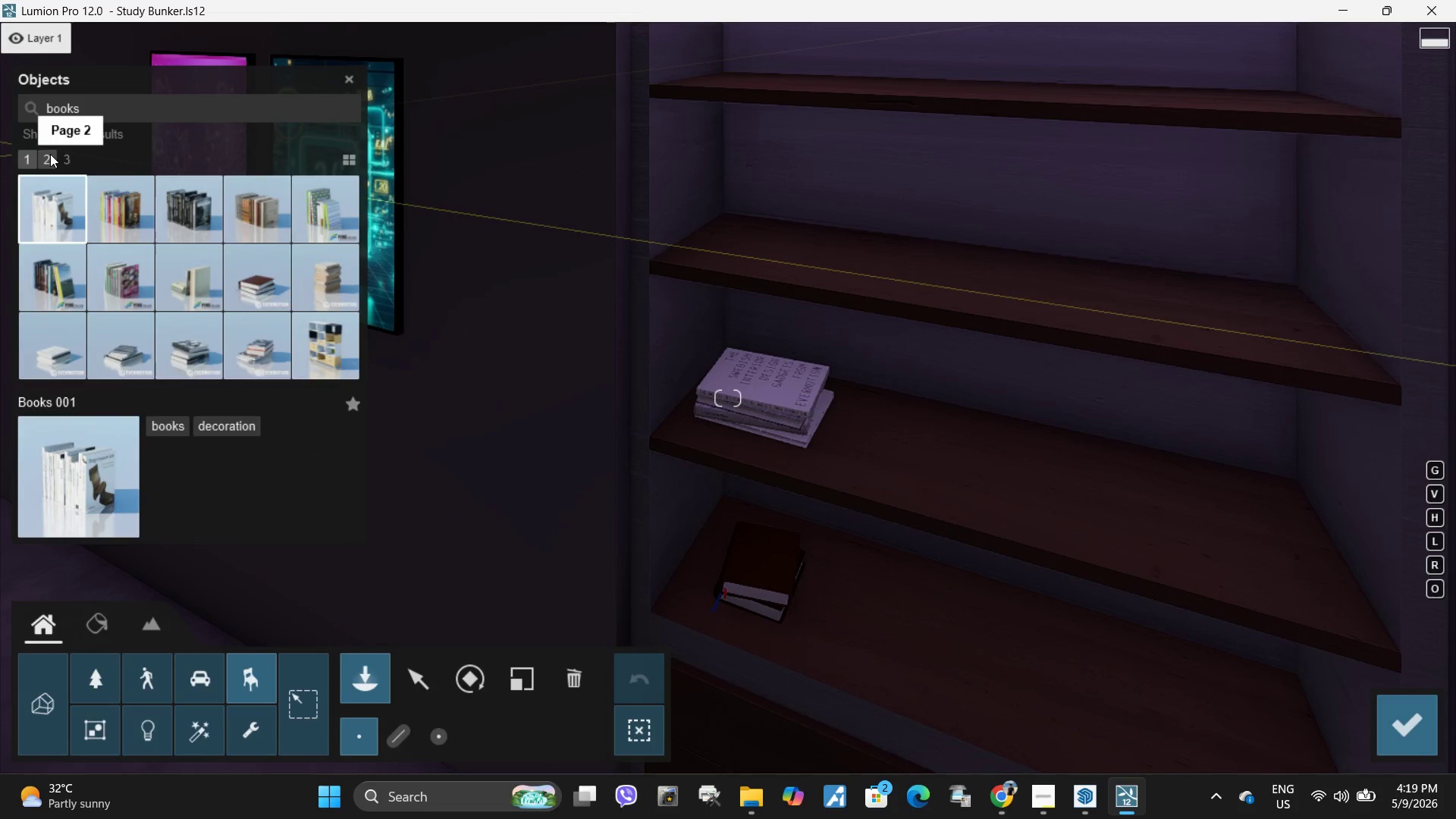 
left_click([50, 154])
 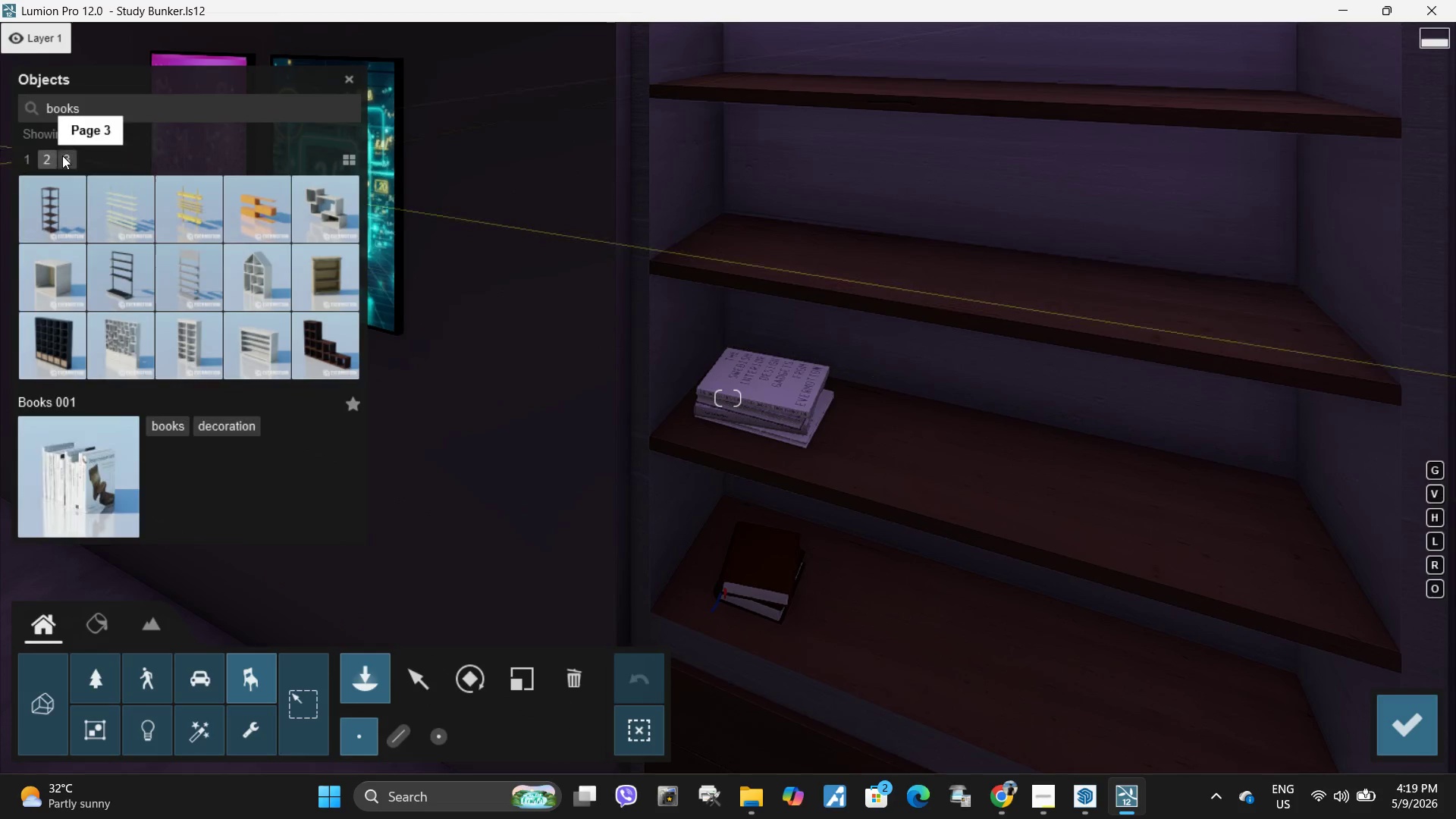 
left_click([62, 155])
 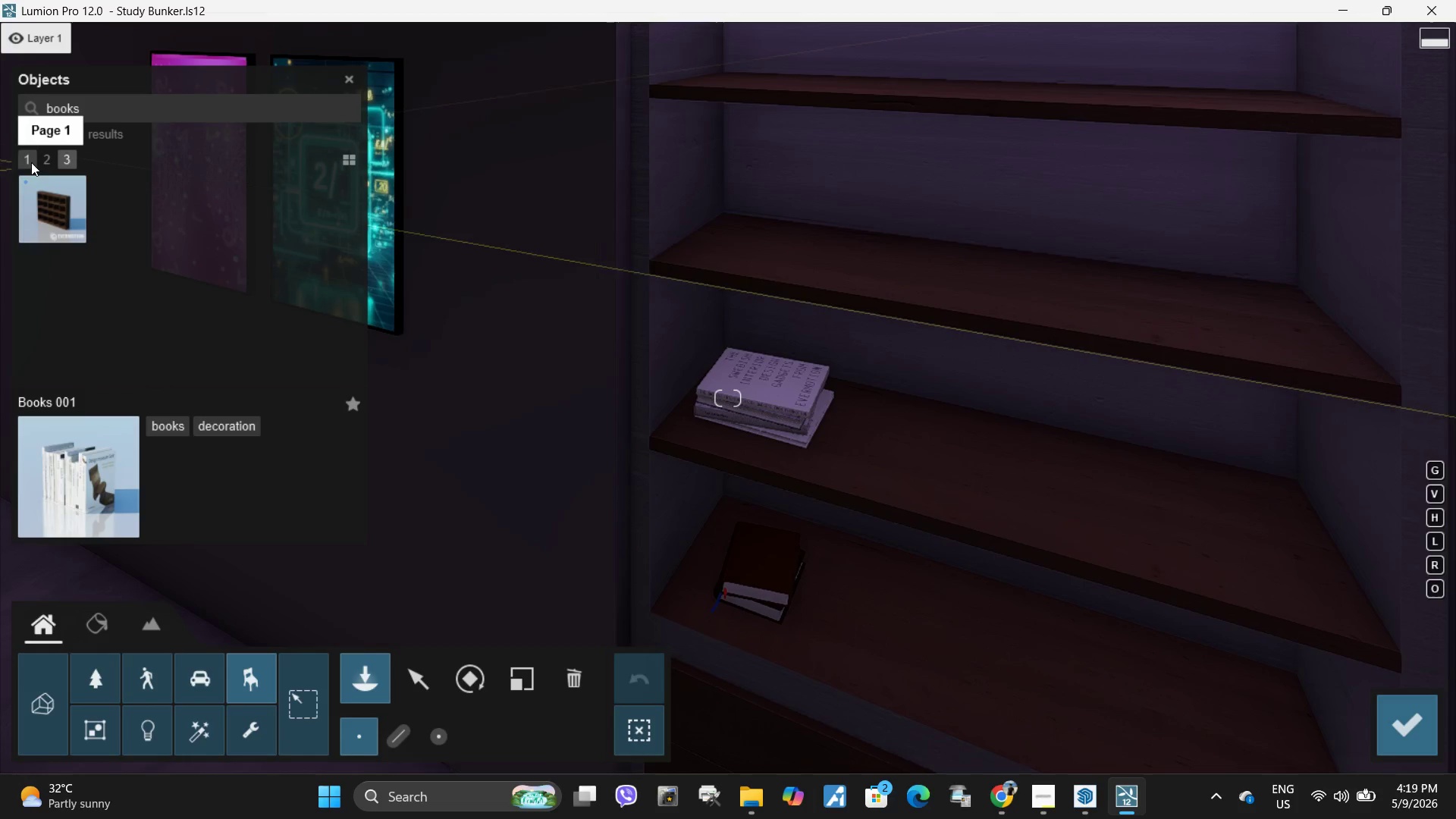 
left_click([31, 162])
 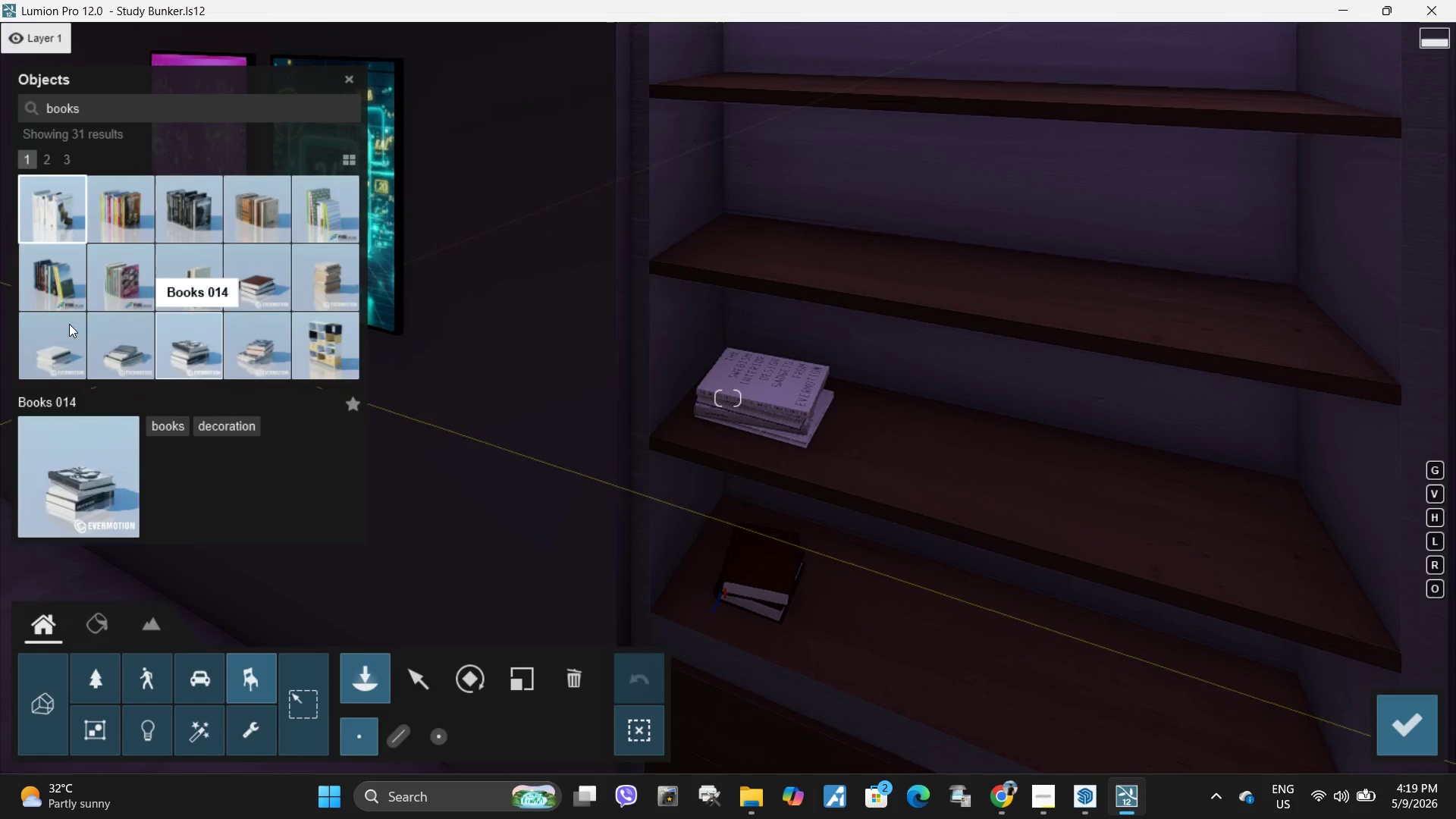 
left_click([172, 354])
 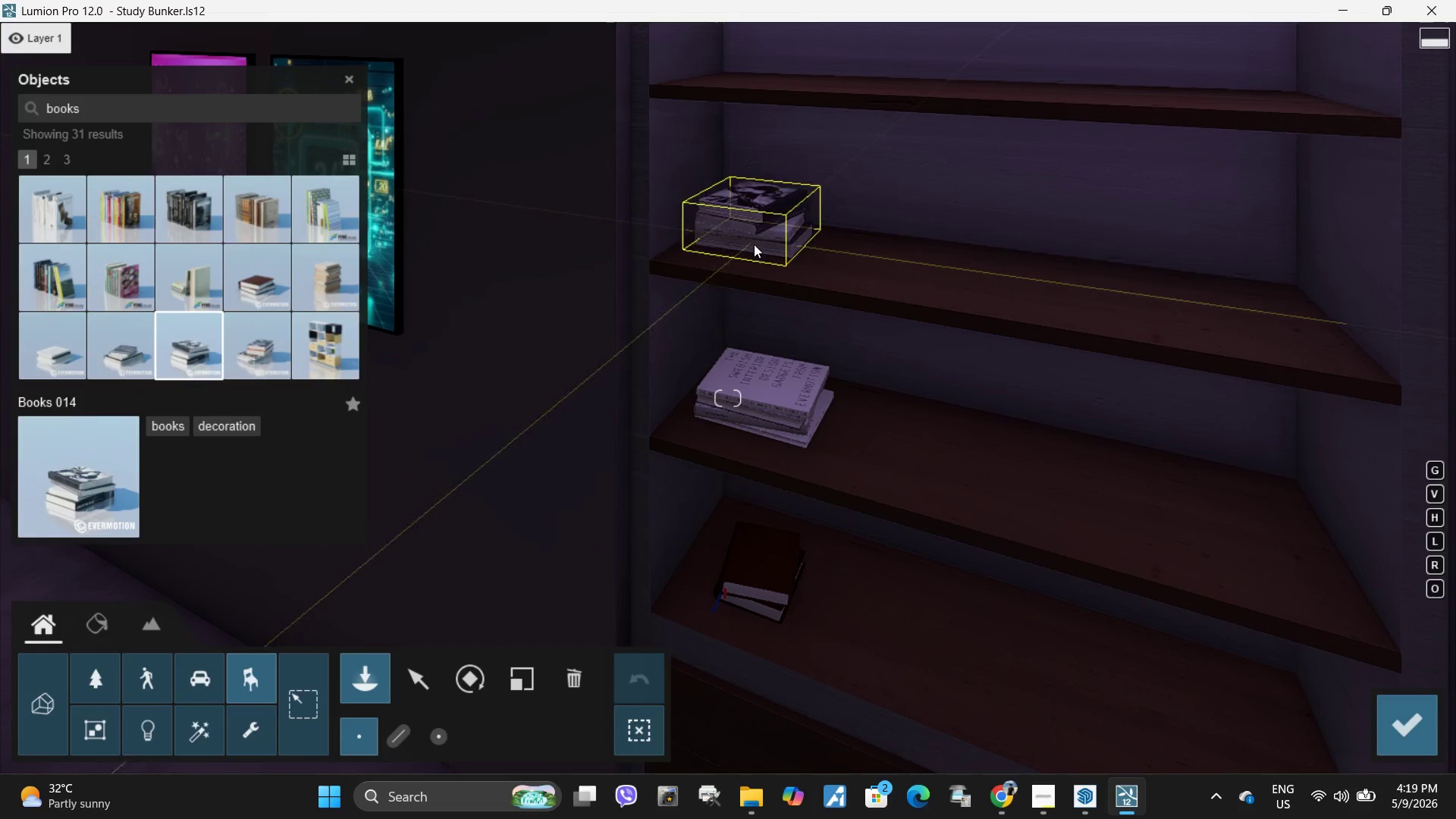 
left_click([754, 247])
 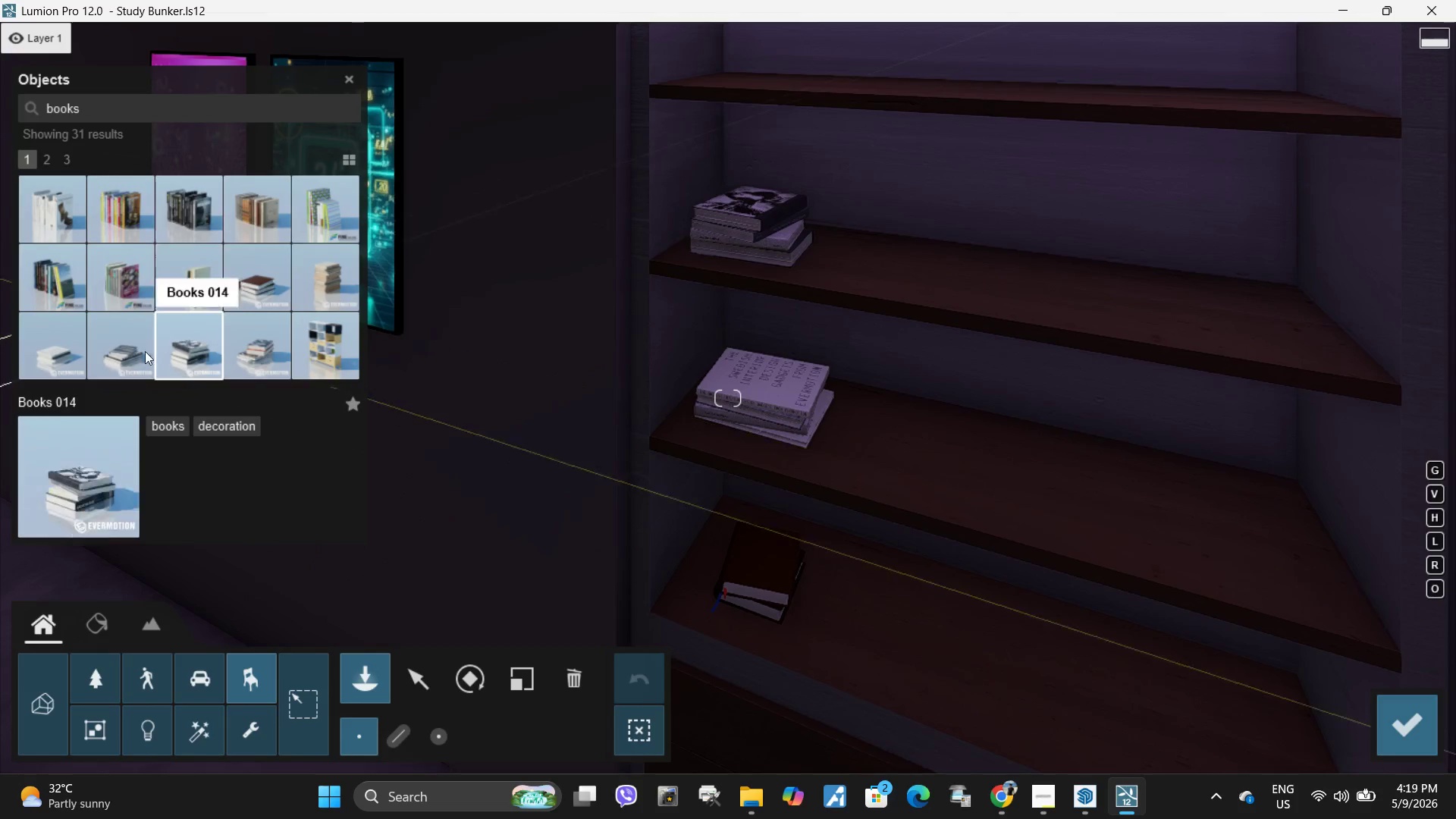 
left_click([127, 352])
 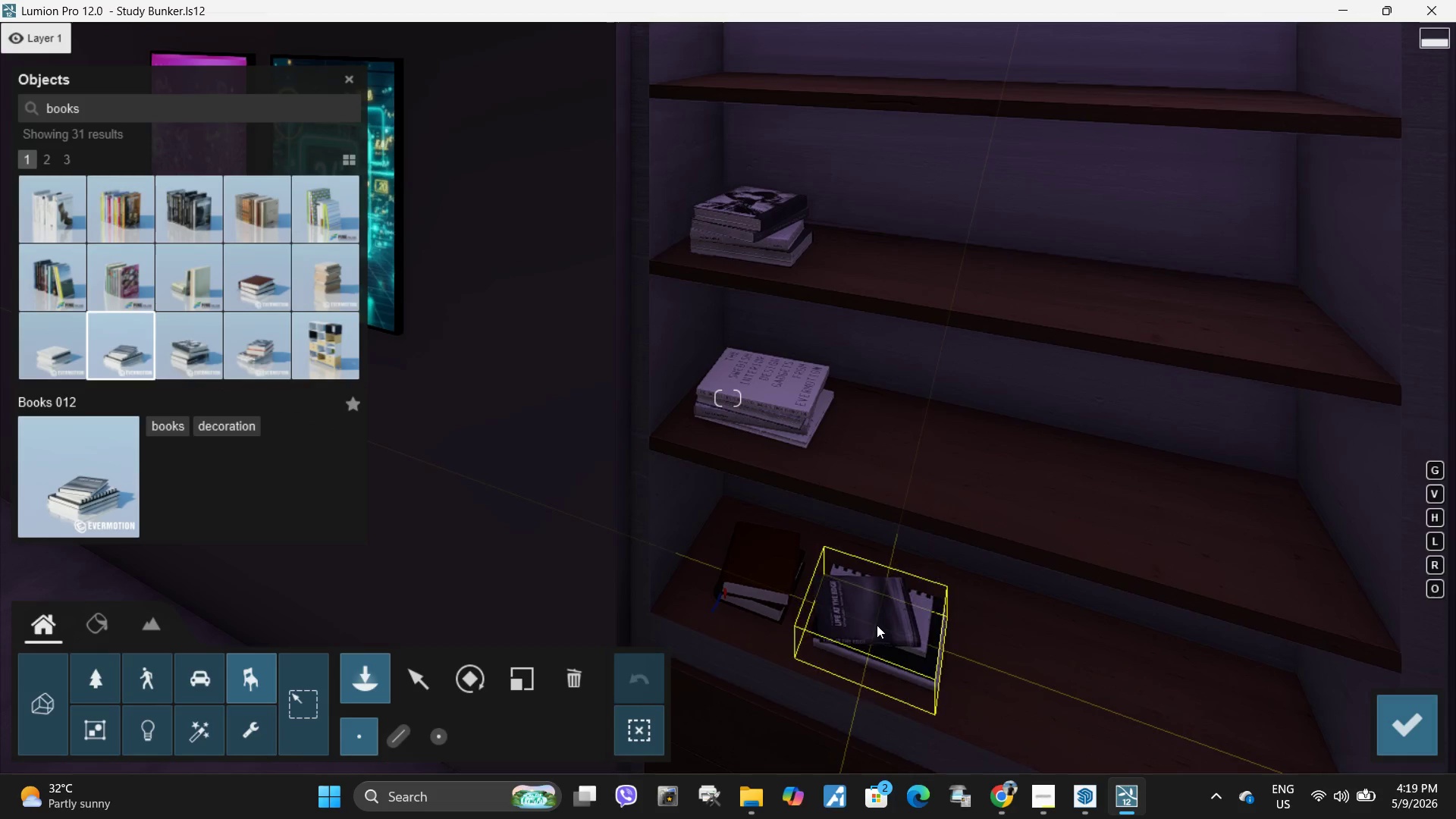 
wait(8.17)
 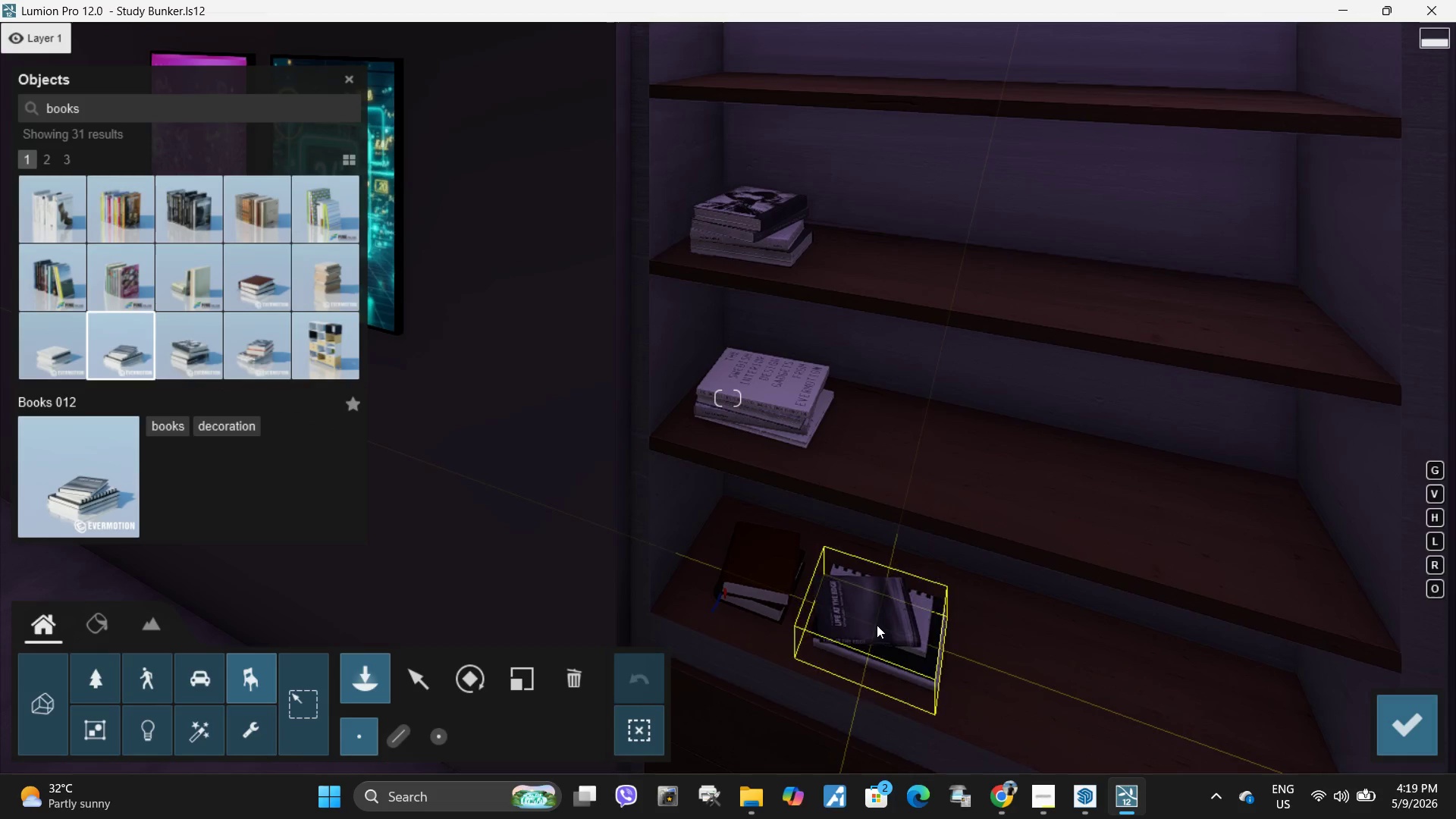 
left_click([905, 447])
 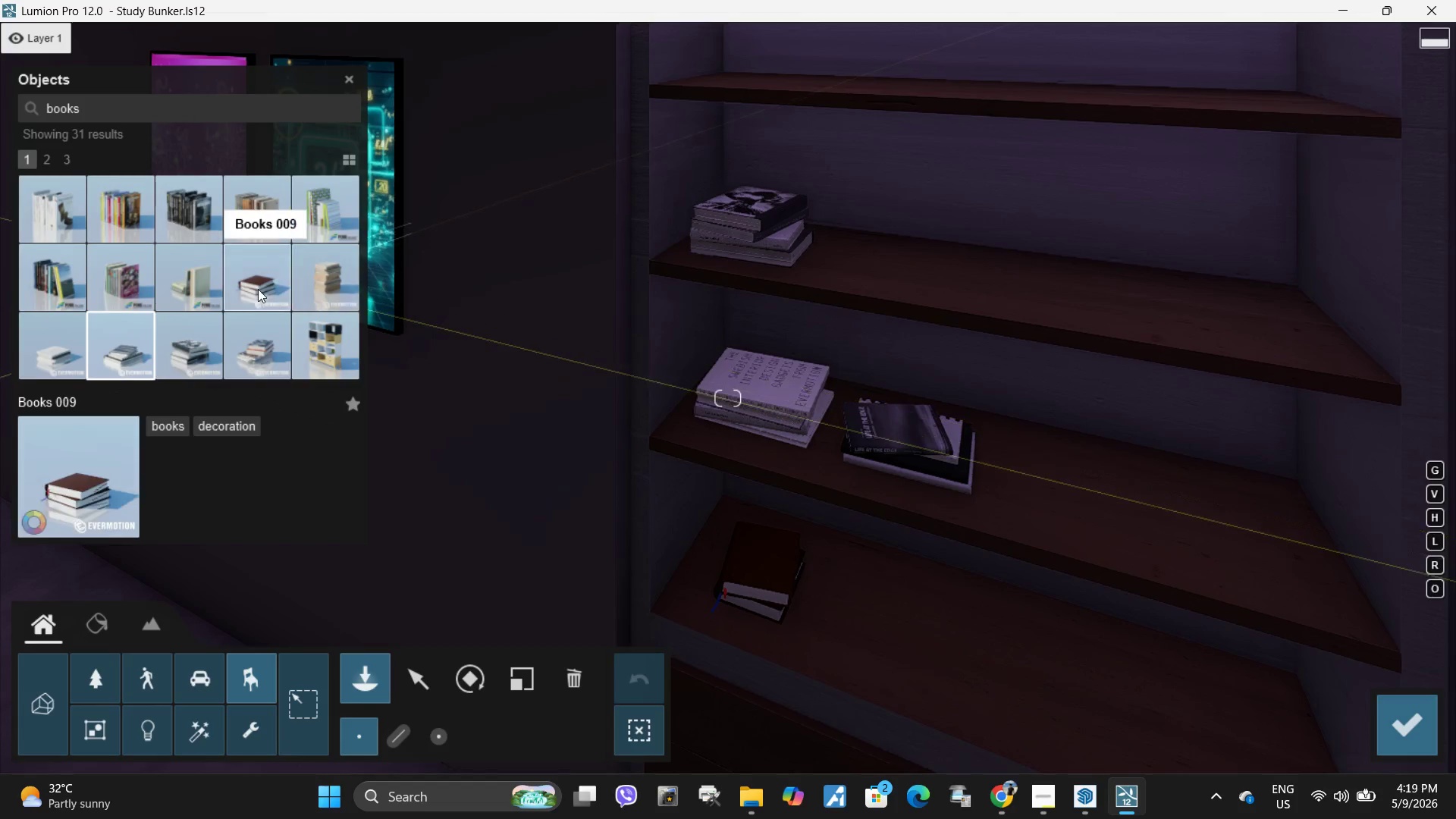 
left_click([258, 289])
 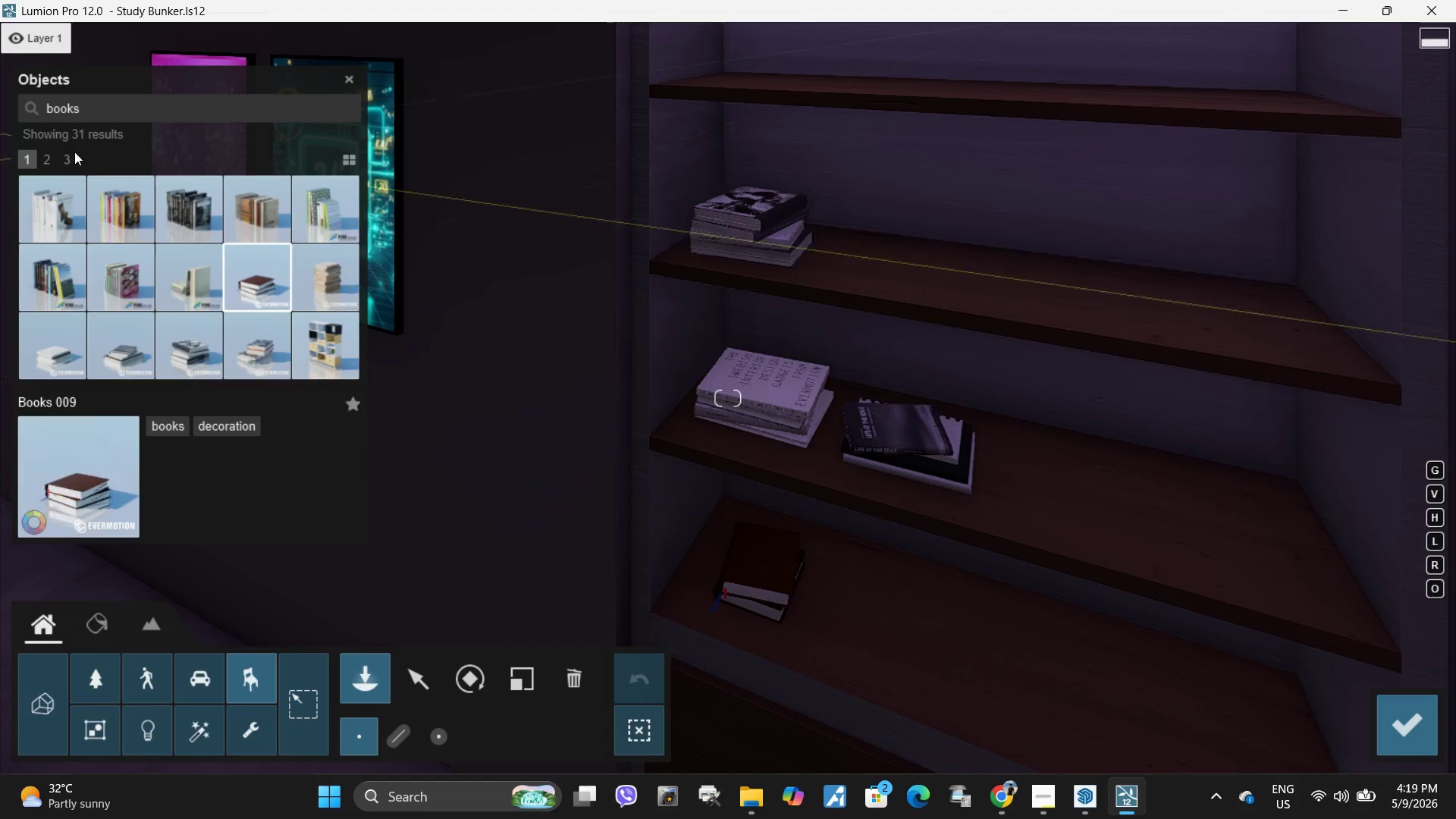 
left_click([111, 105])
 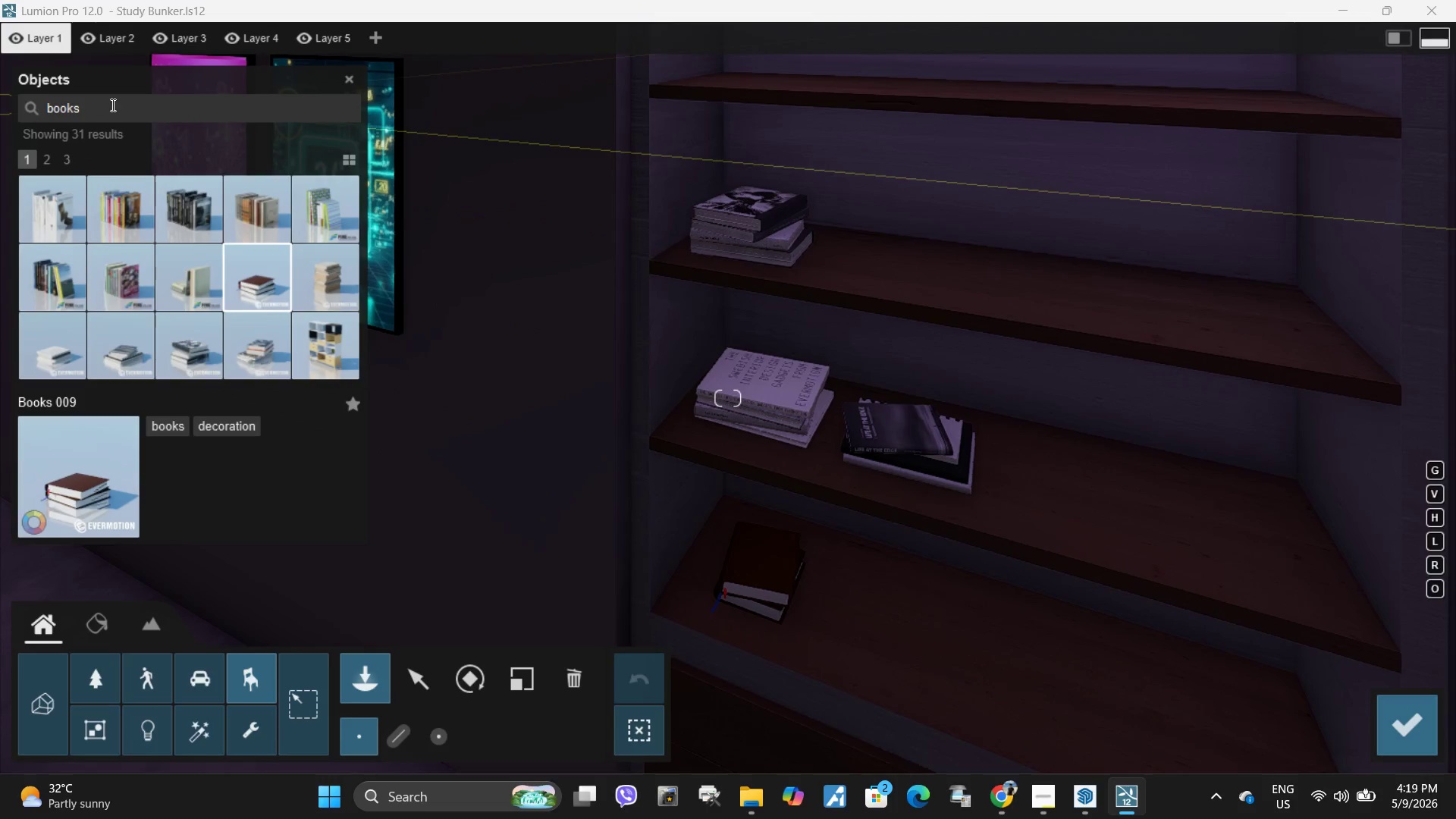 
key(Backspace)
 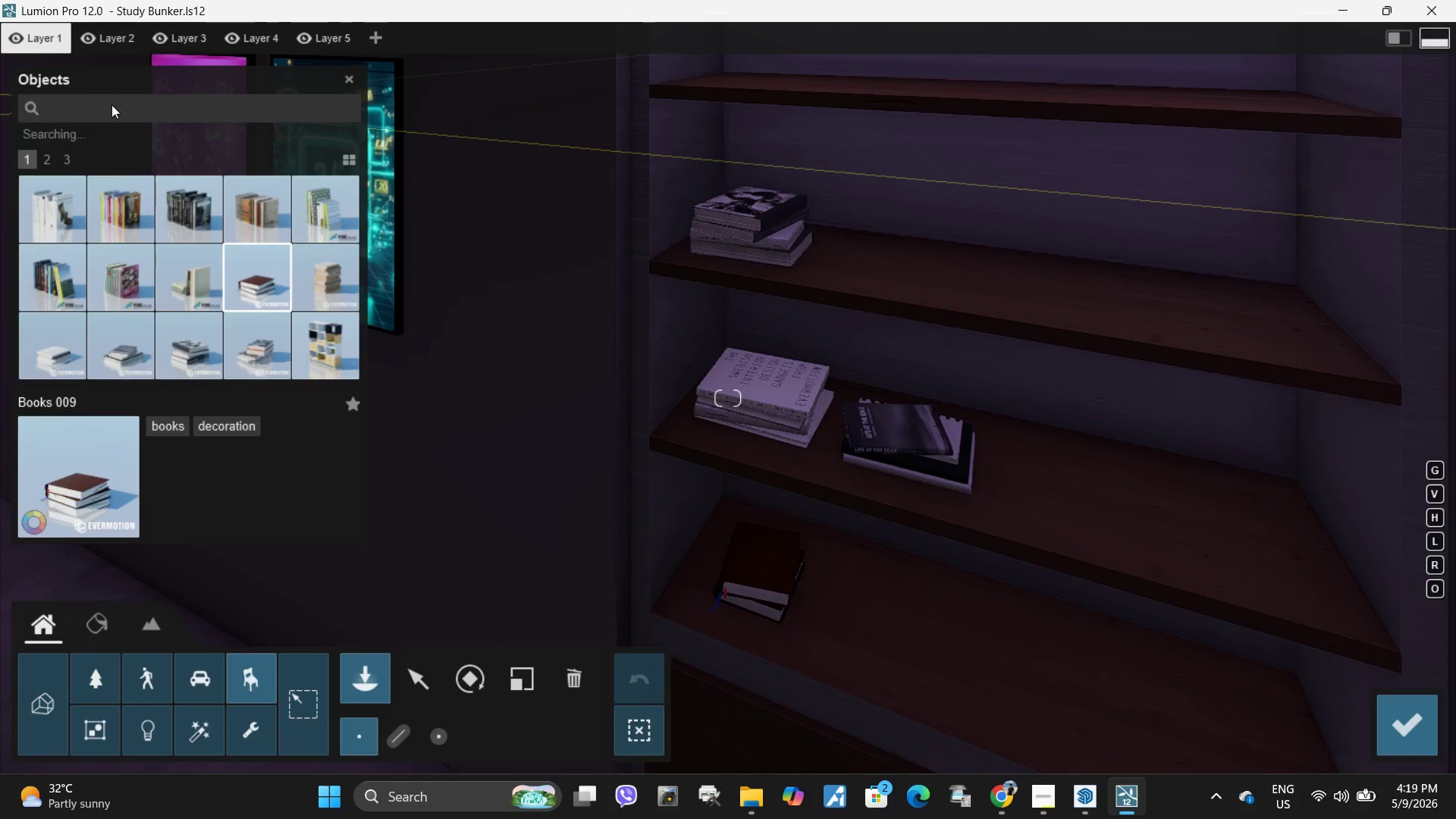 
key(Enter)
 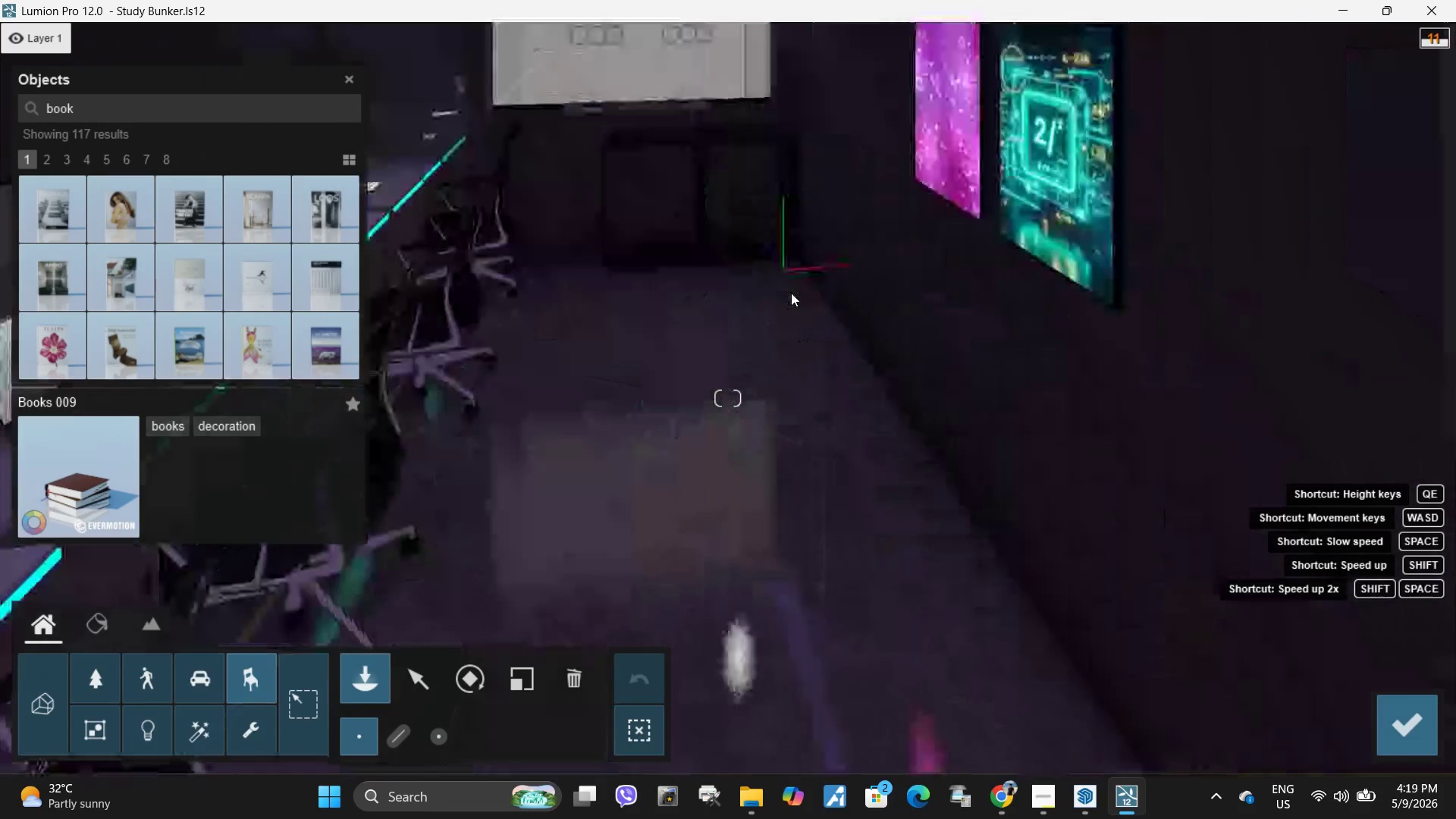 
type(wwwddqa)
 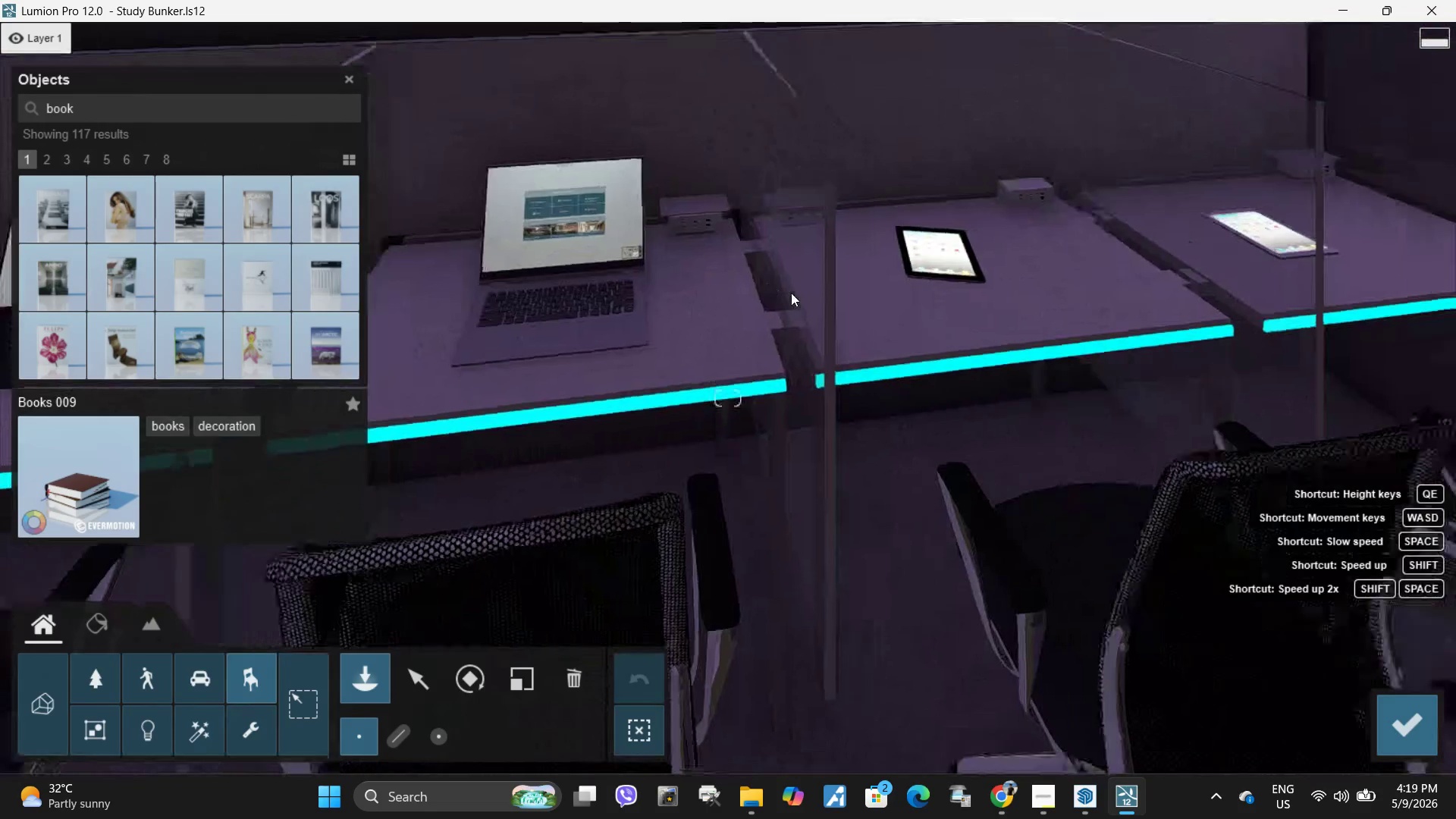 
key(D)
 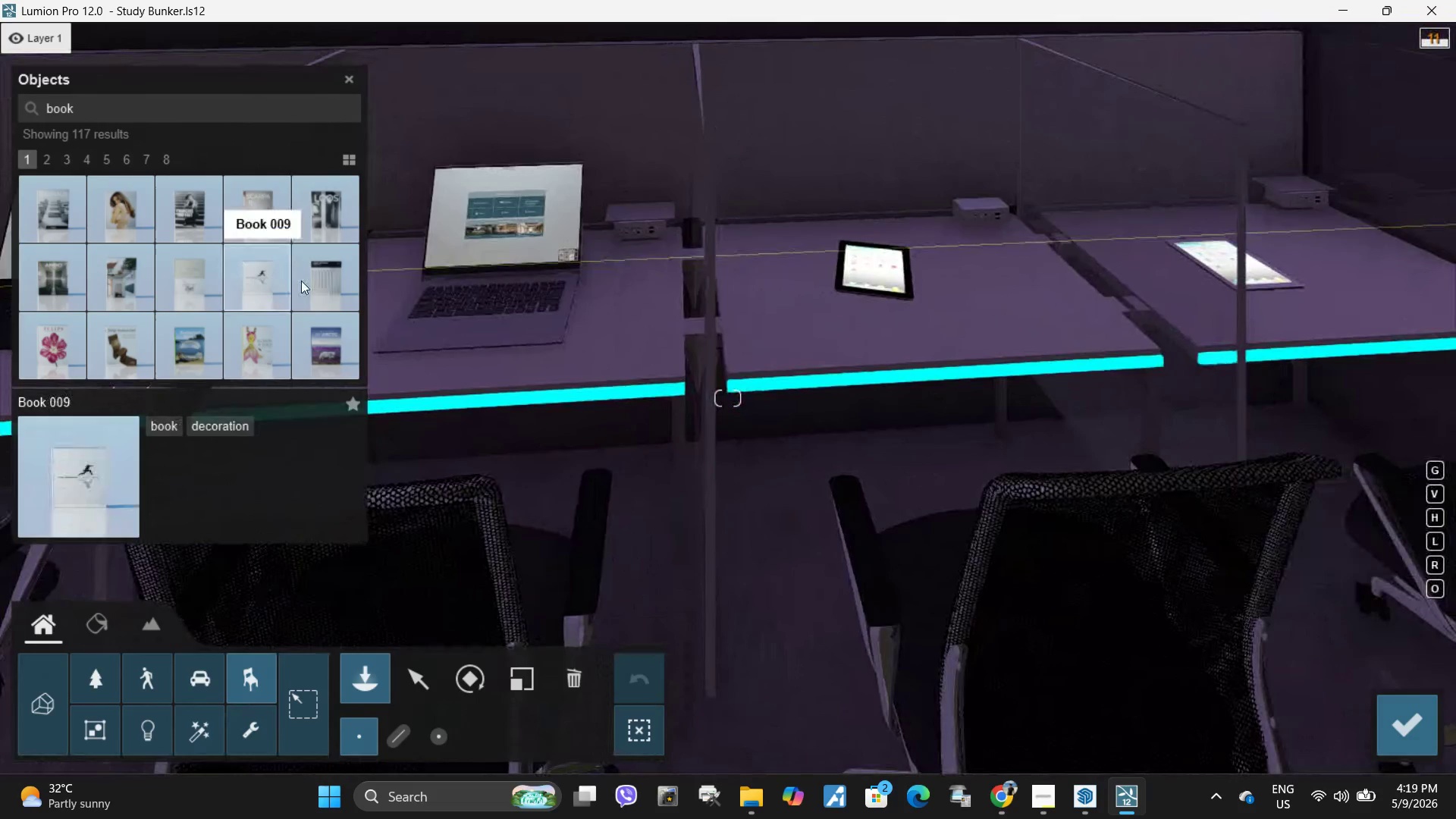 
left_click([262, 280])
 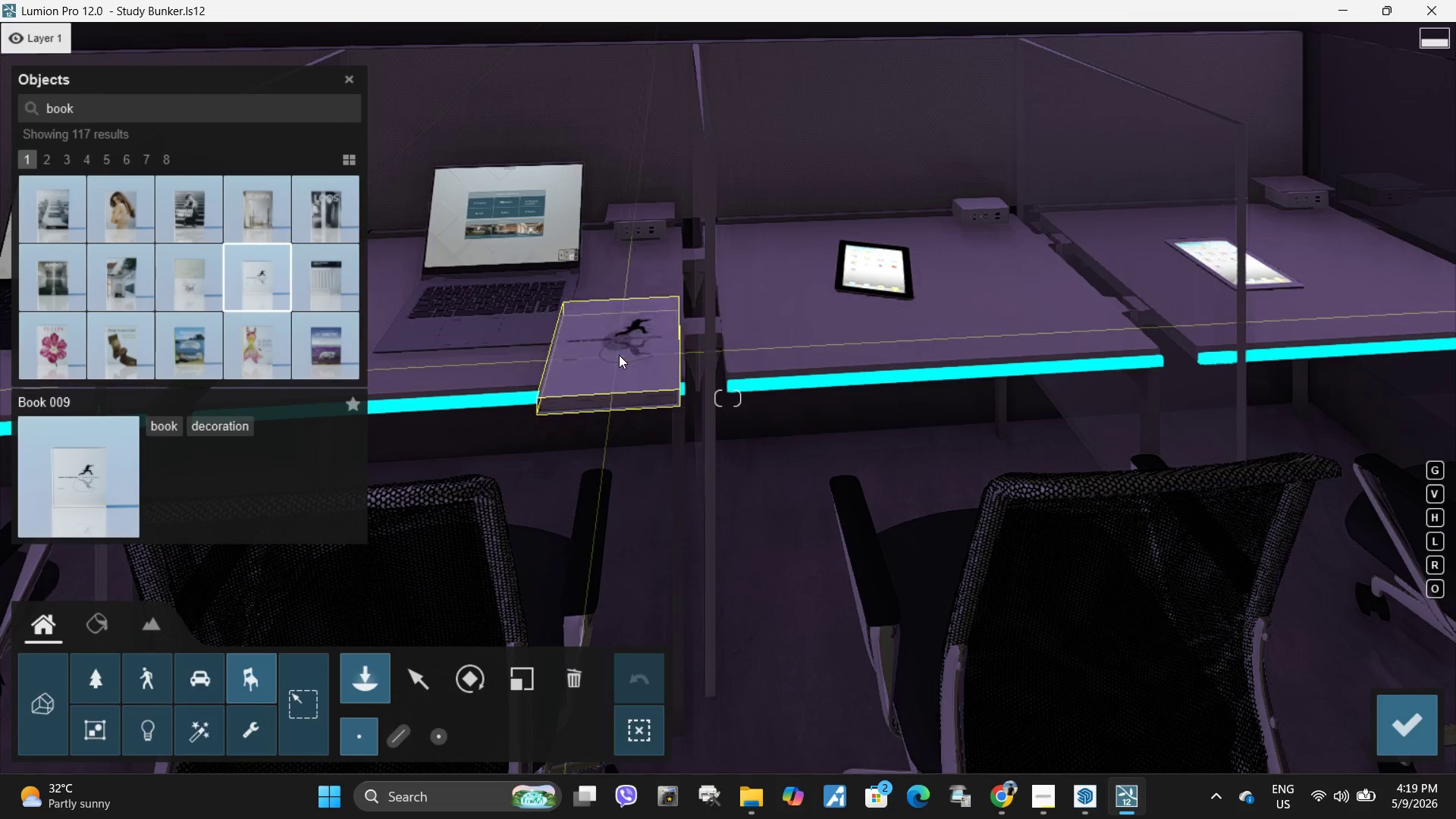 
type(awq)
 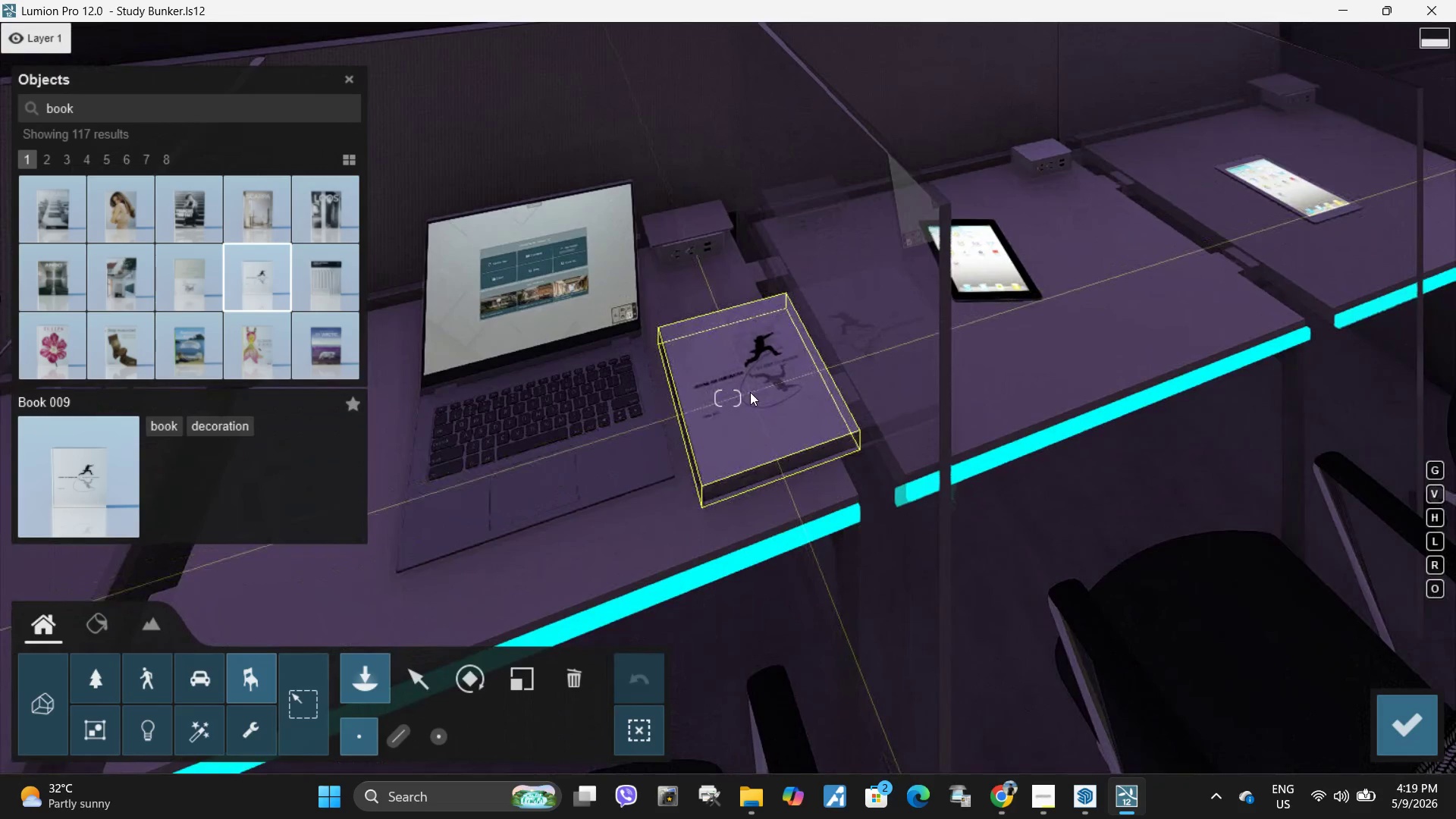 
wait(5.09)
 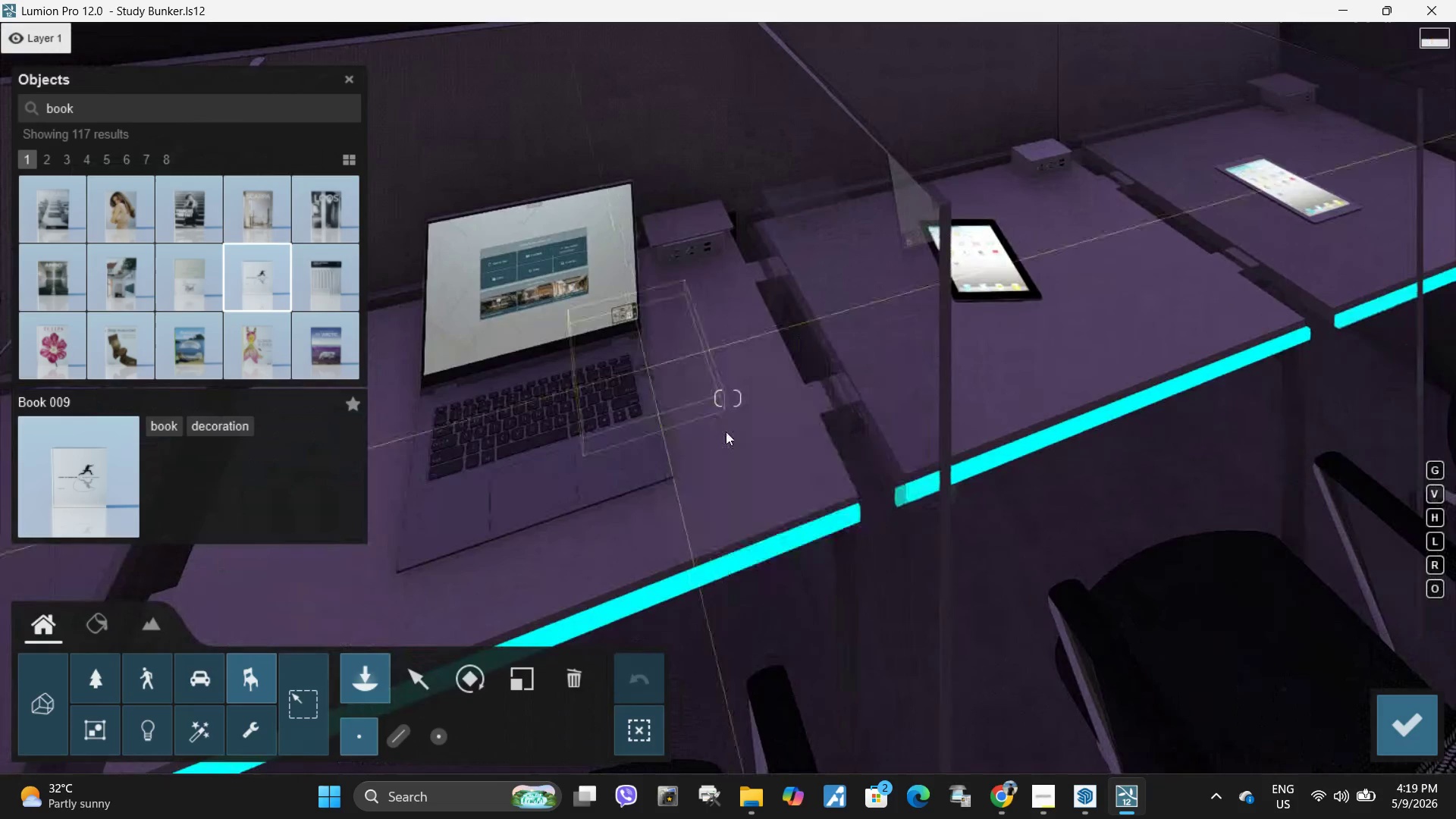 
left_click([315, 268])
 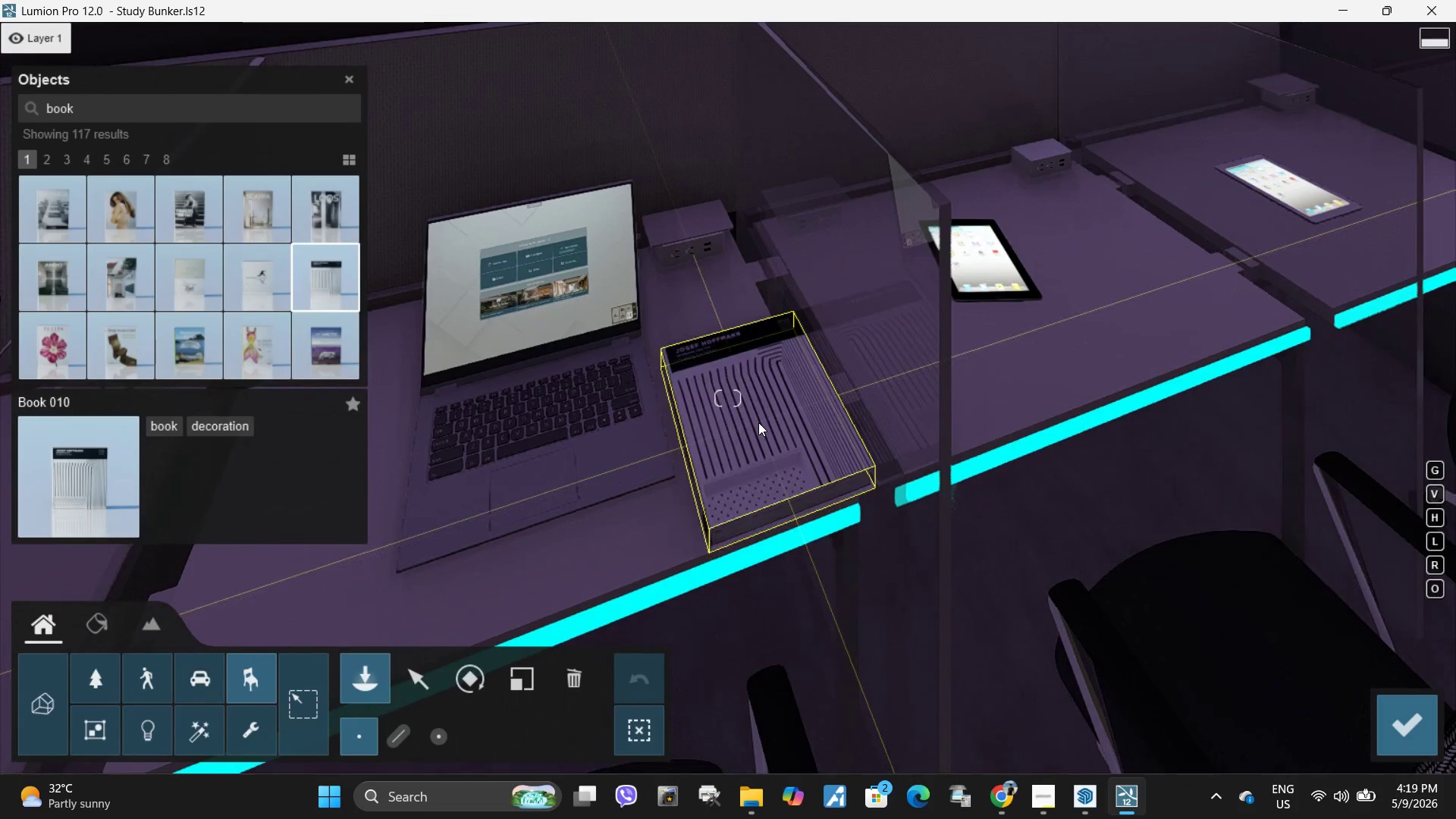 
scroll: coordinate [758, 422], scroll_direction: up, amount: 7.0
 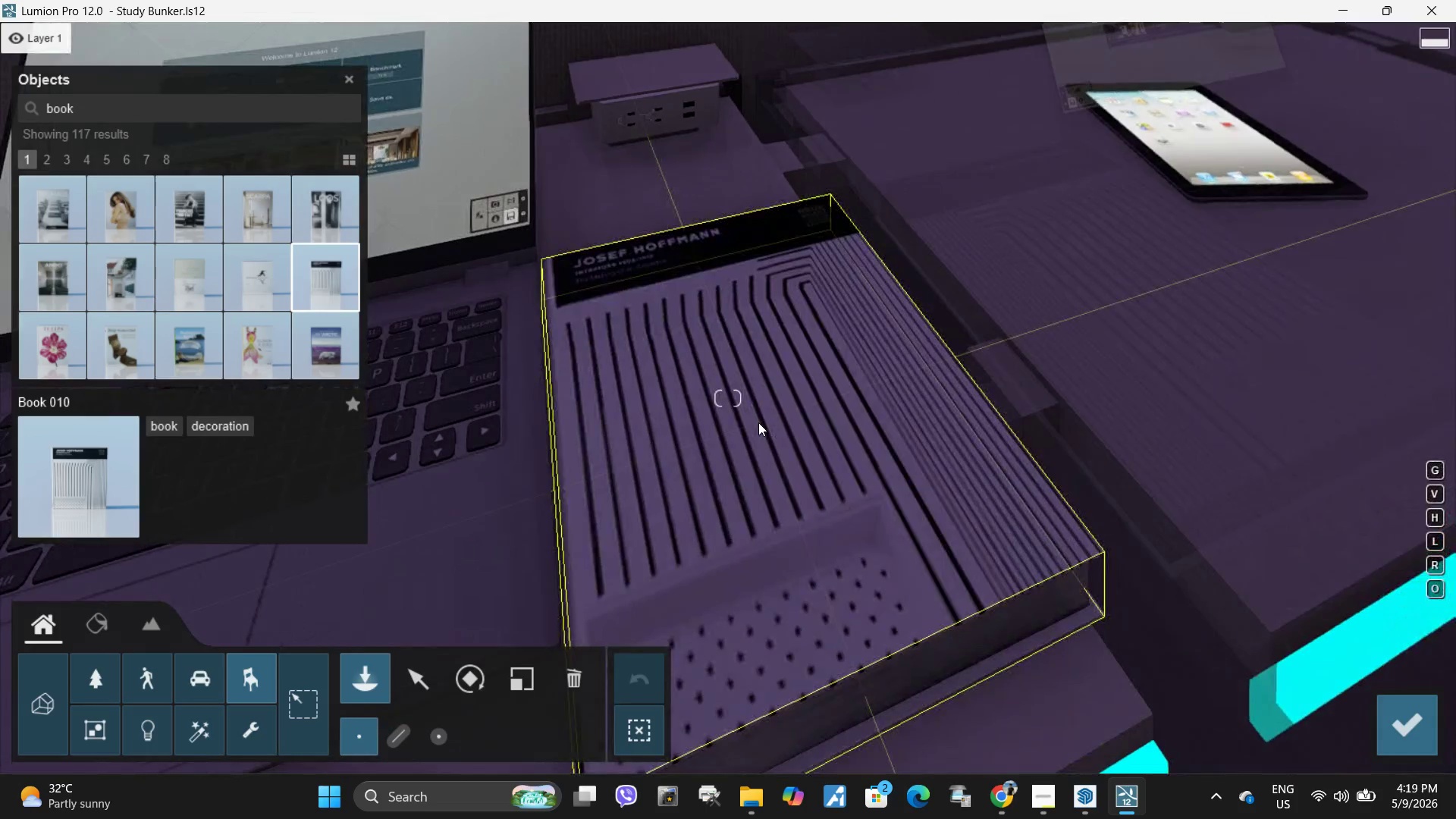 
scroll: coordinate [758, 422], scroll_direction: down, amount: 4.0
 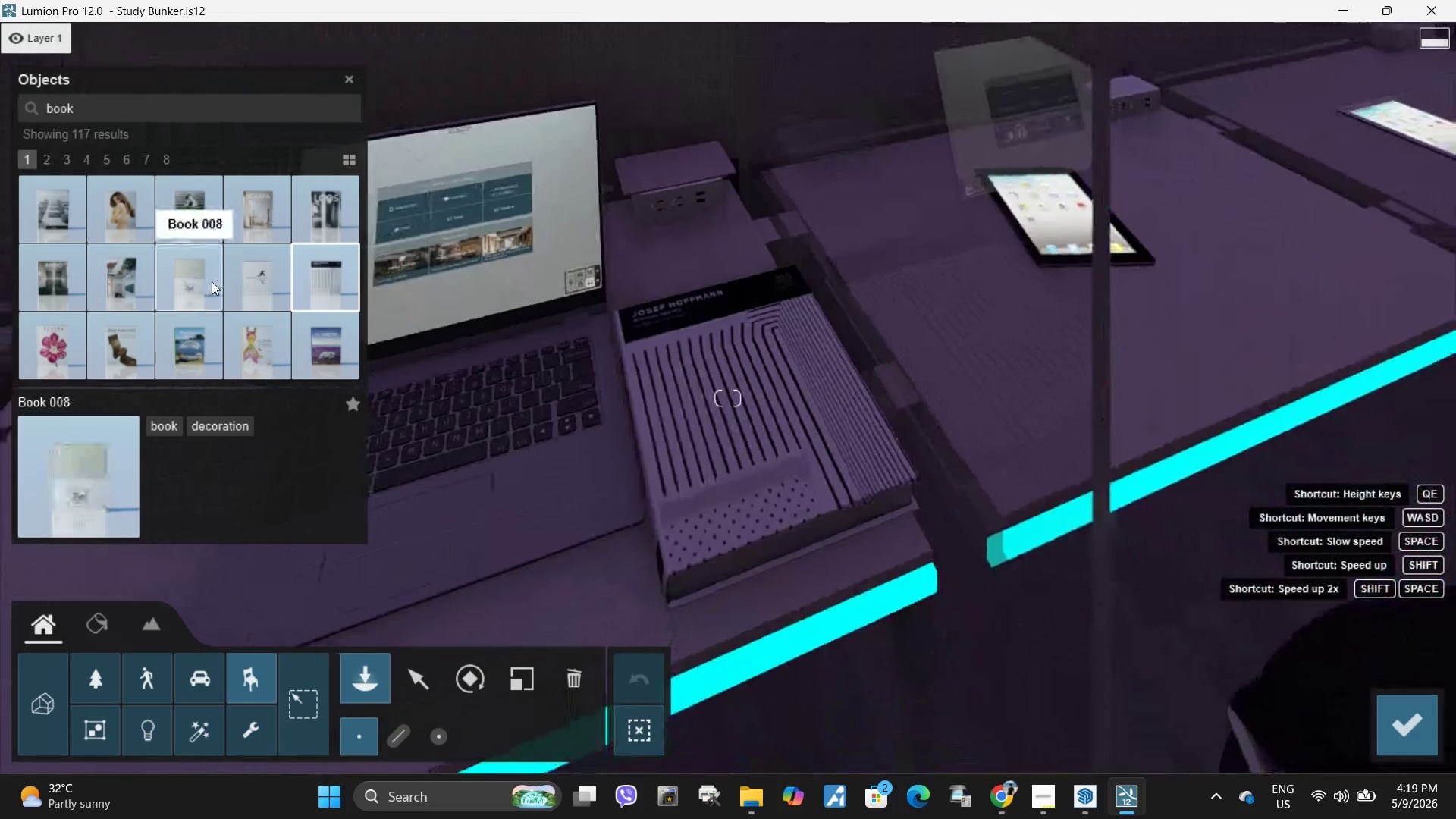 
left_click([212, 281])
 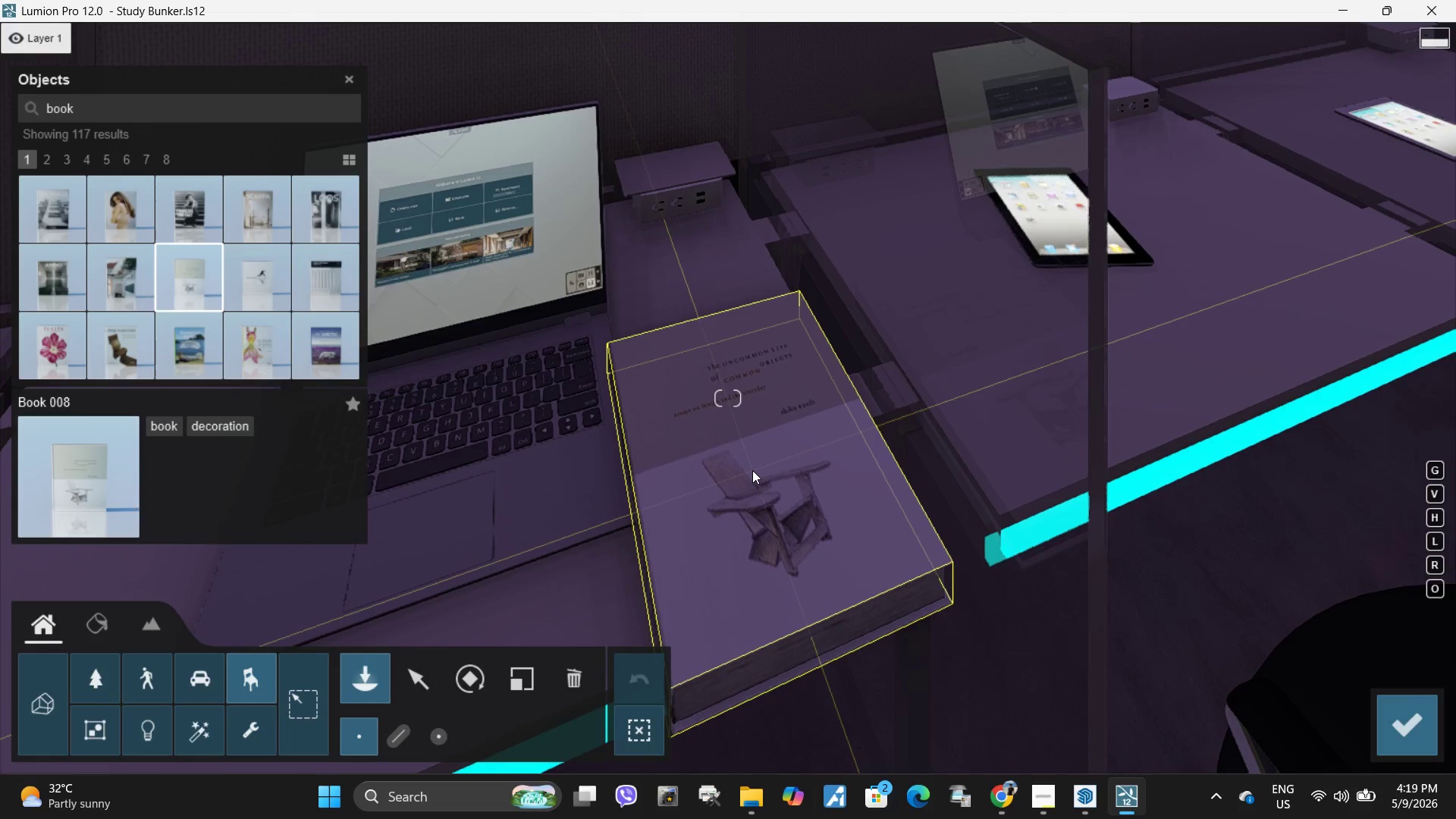 
wait(6.8)
 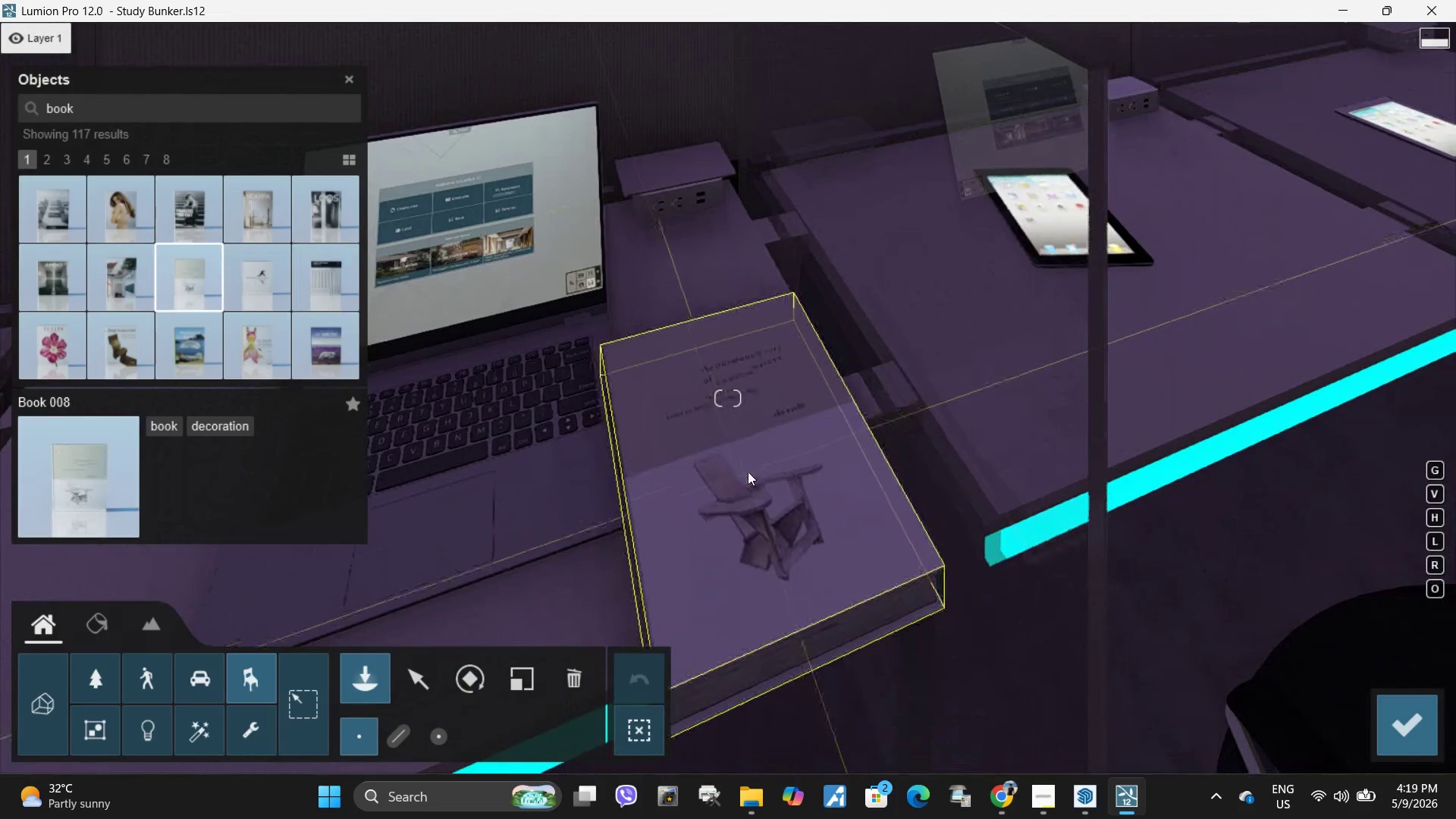 
double_click([45, 153])
 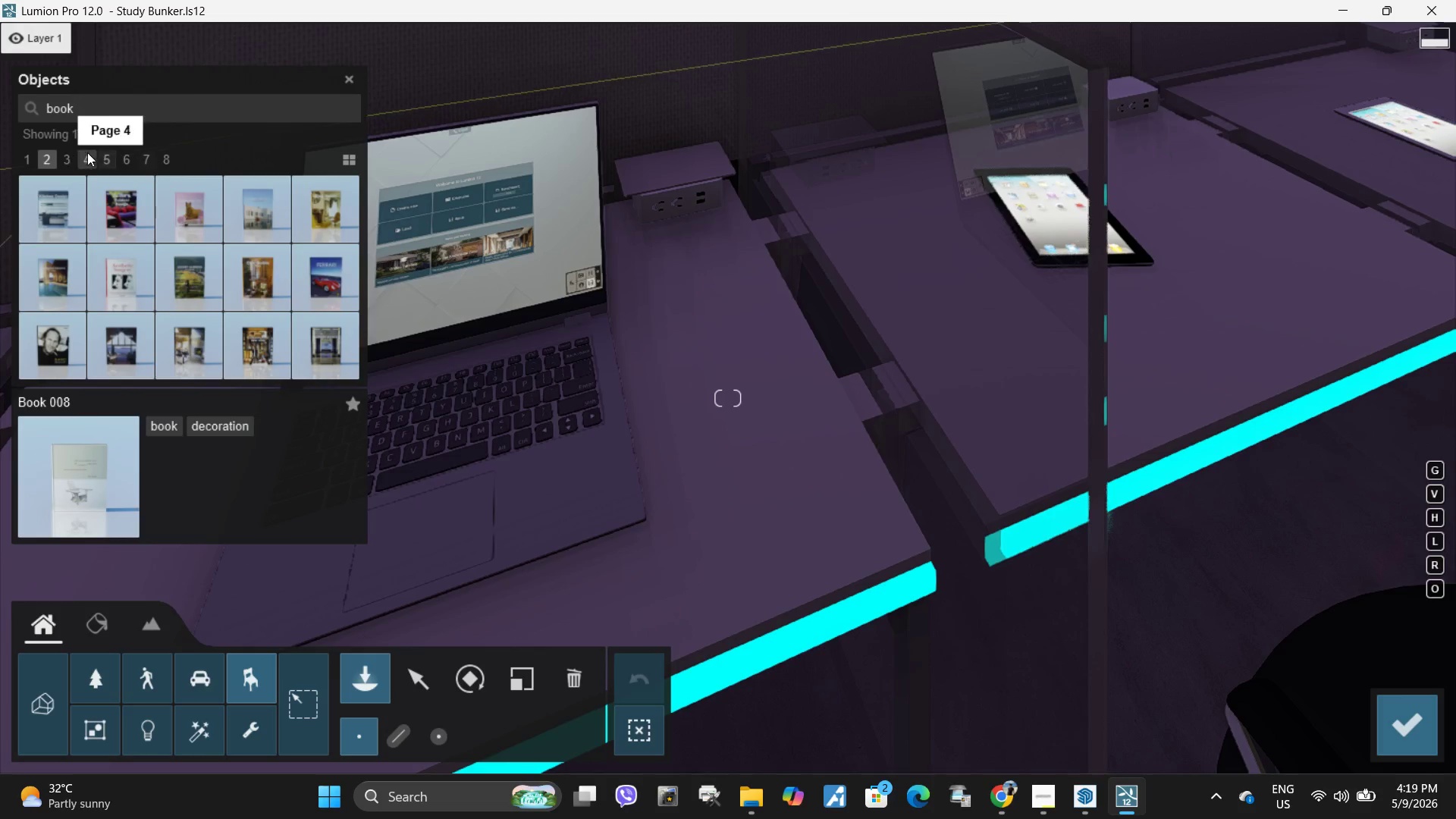 
left_click([65, 157])
 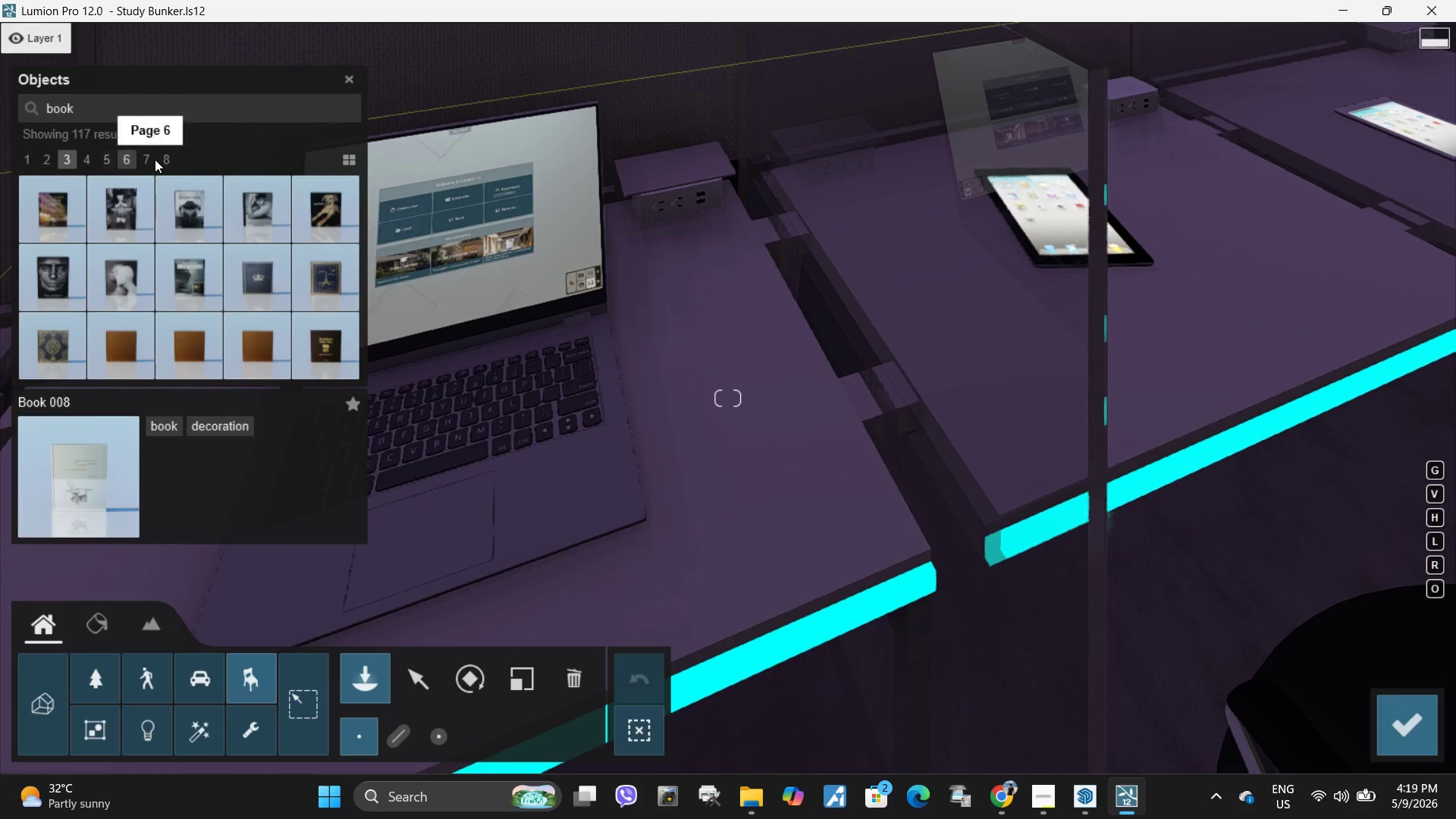 
left_click([155, 159])
 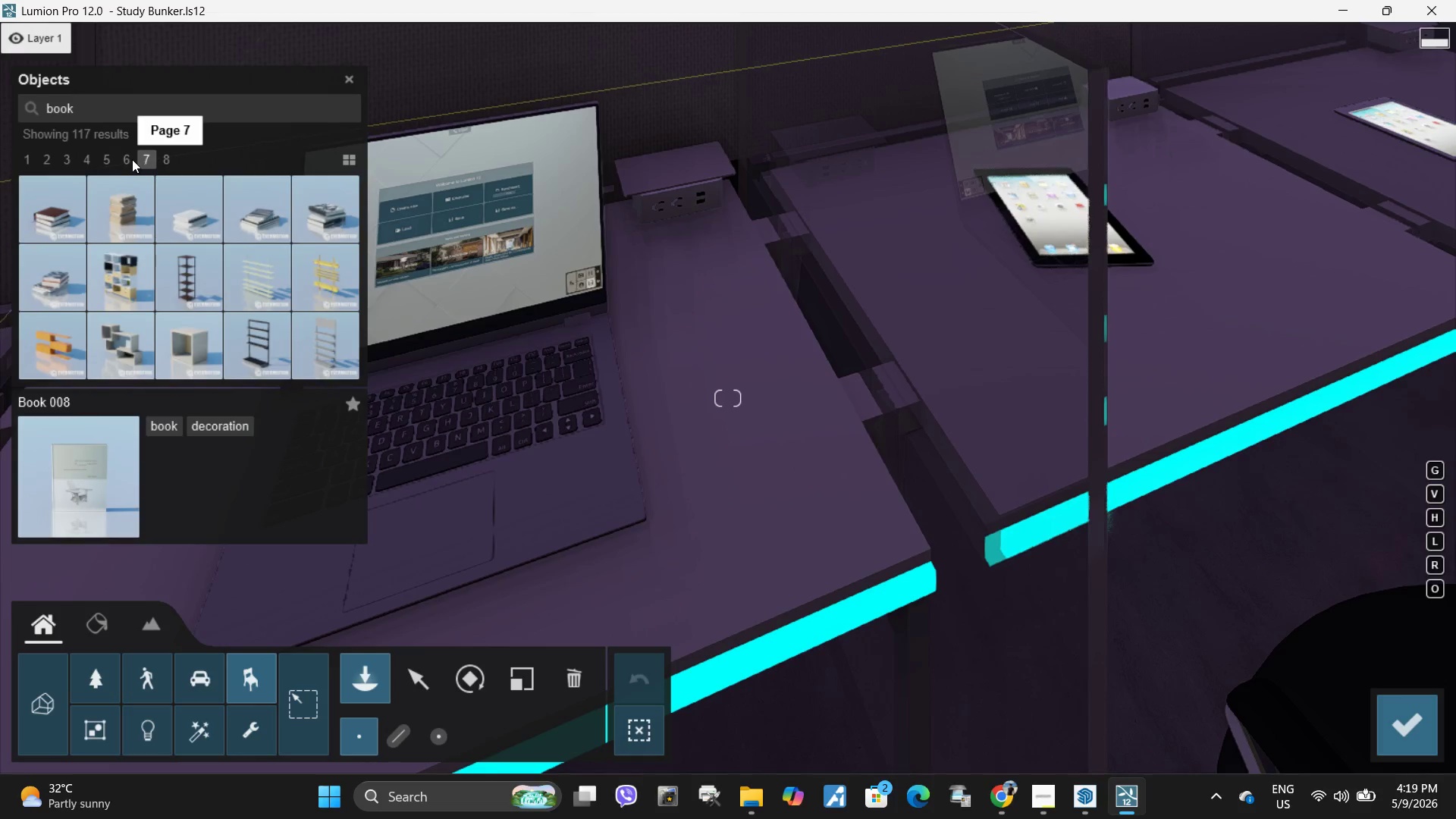 
left_click([132, 159])
 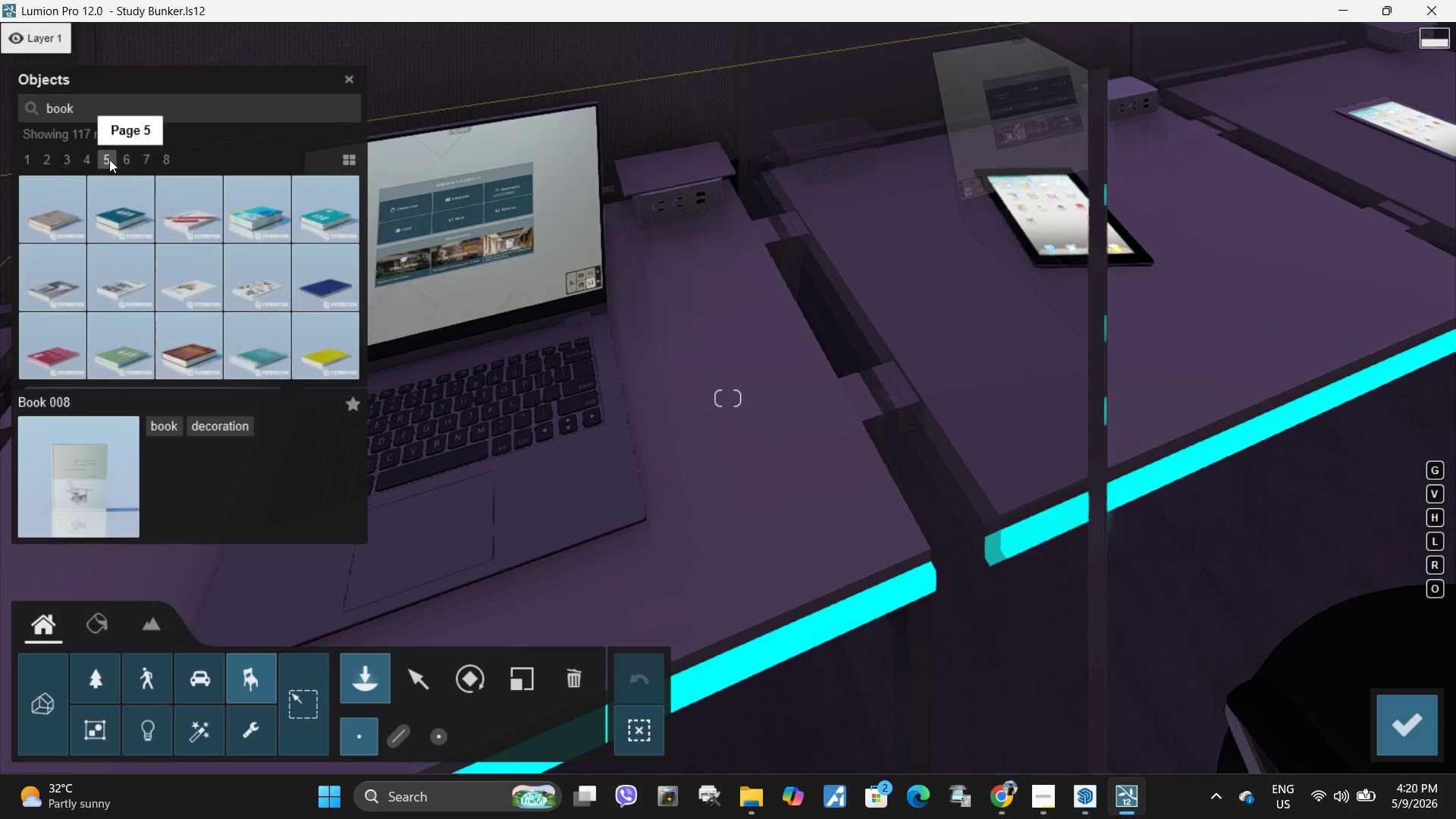 
left_click([129, 159])
 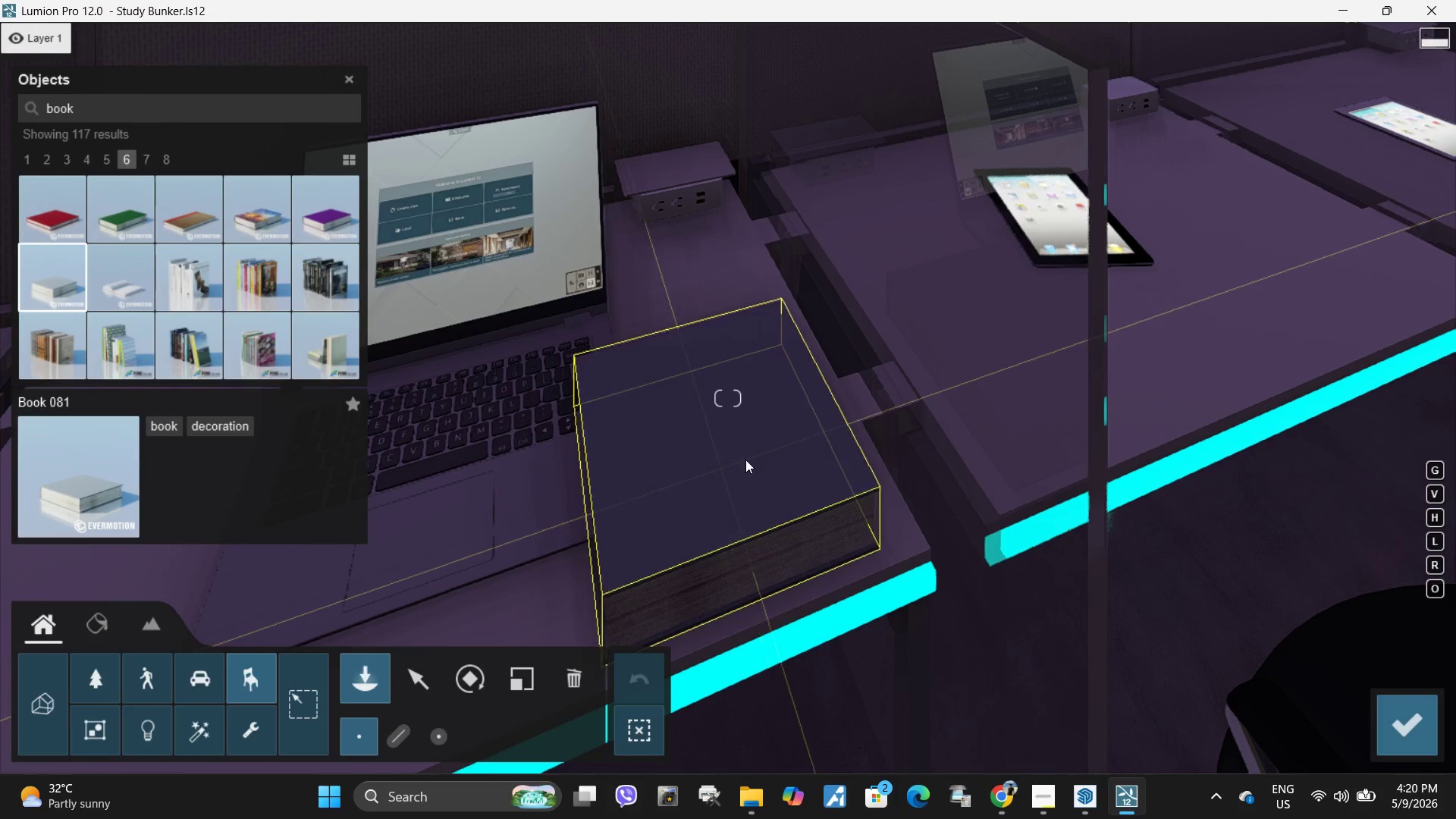 
left_click([121, 287])
 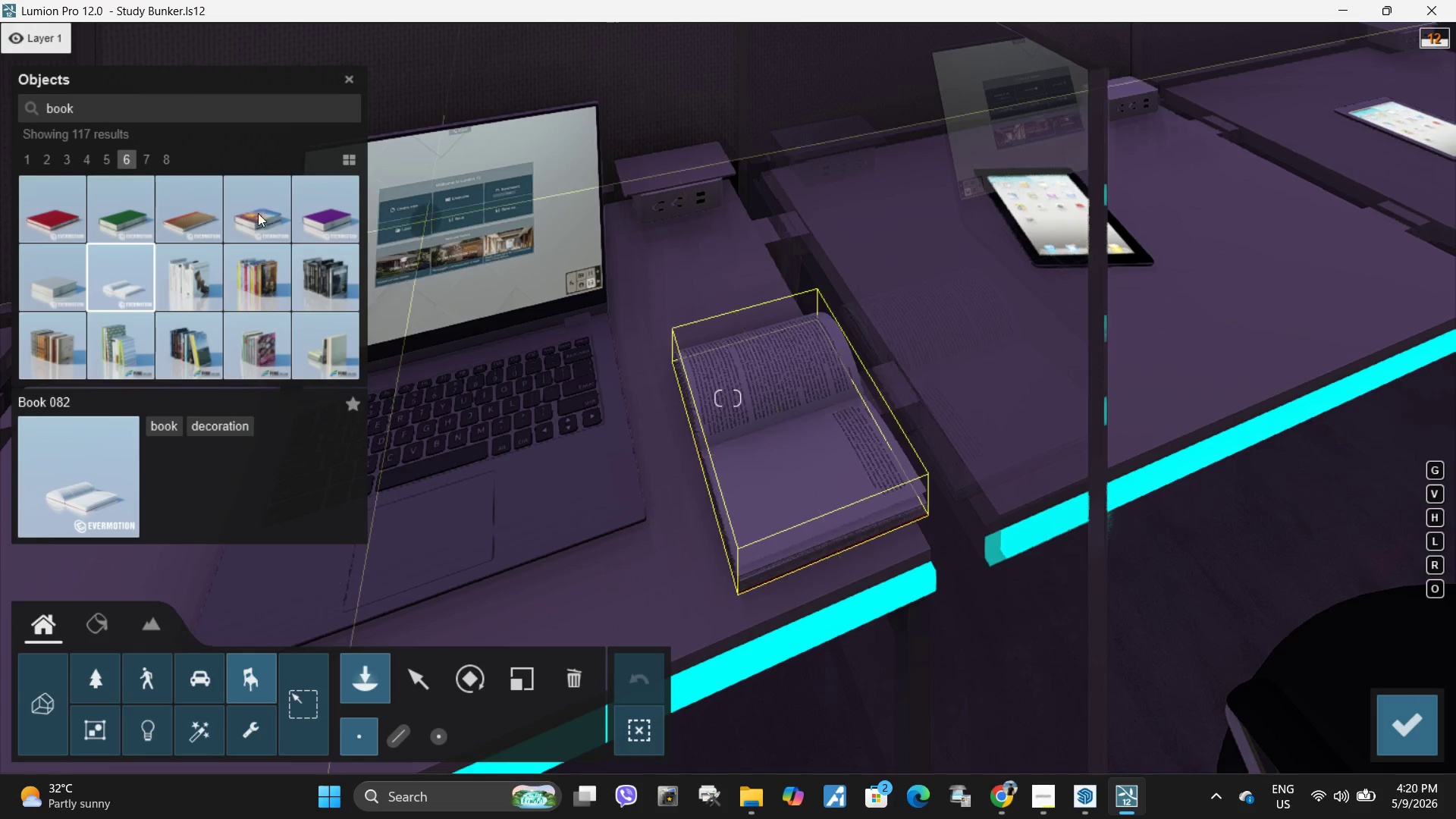 
left_click([33, 160])
 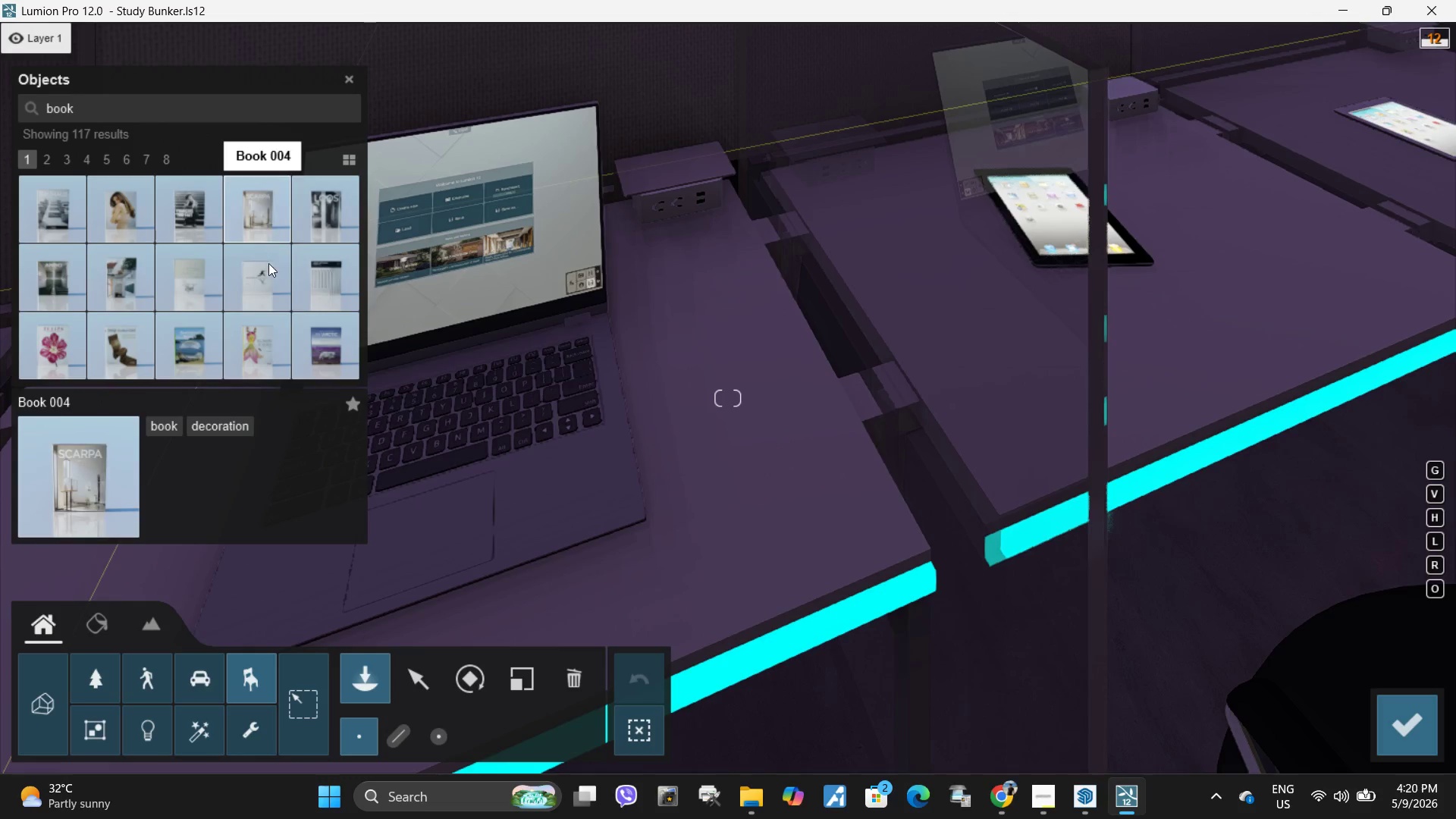 
left_click([259, 303])
 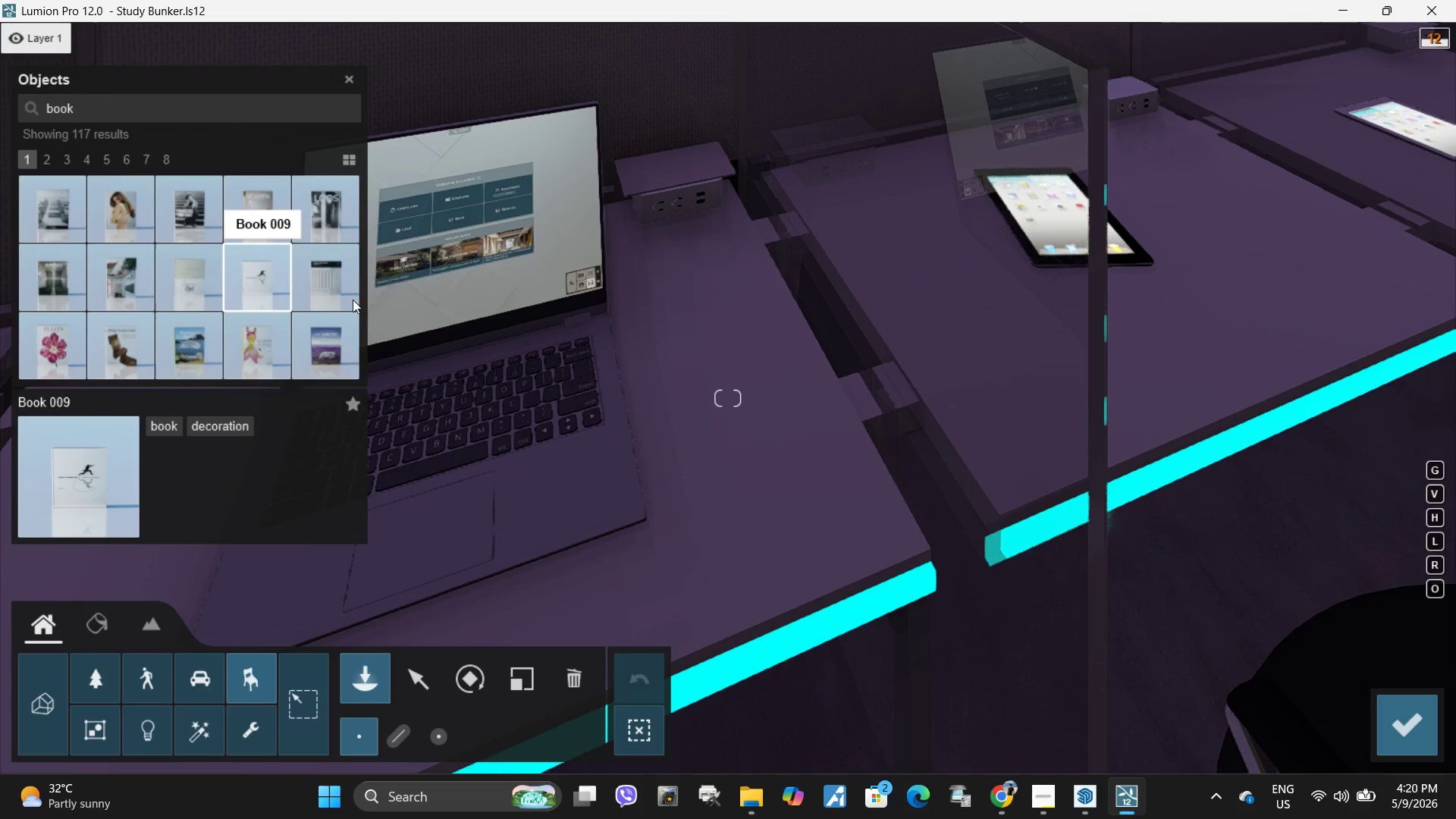 
left_click([327, 296])
 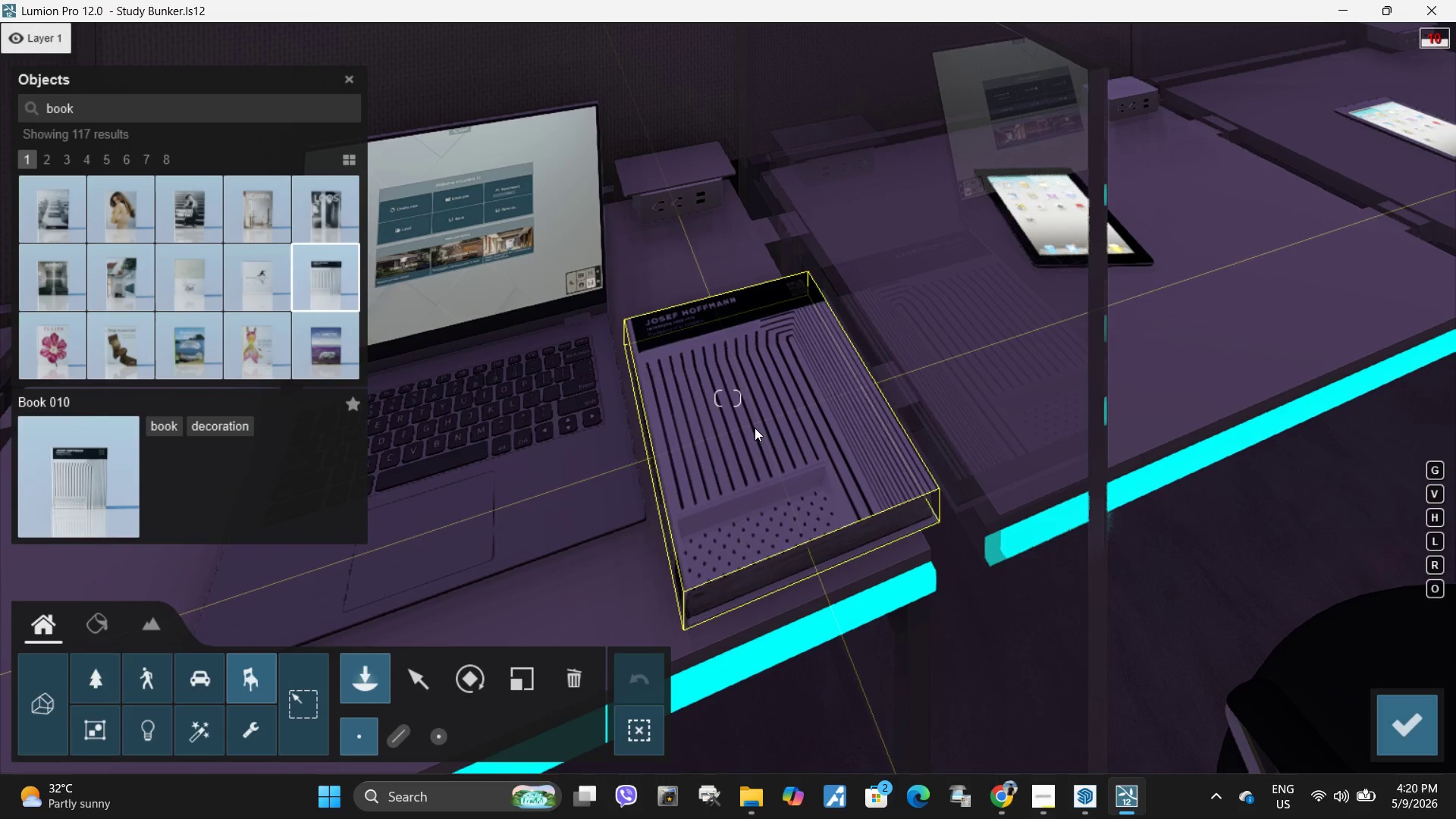 
wait(7.49)
 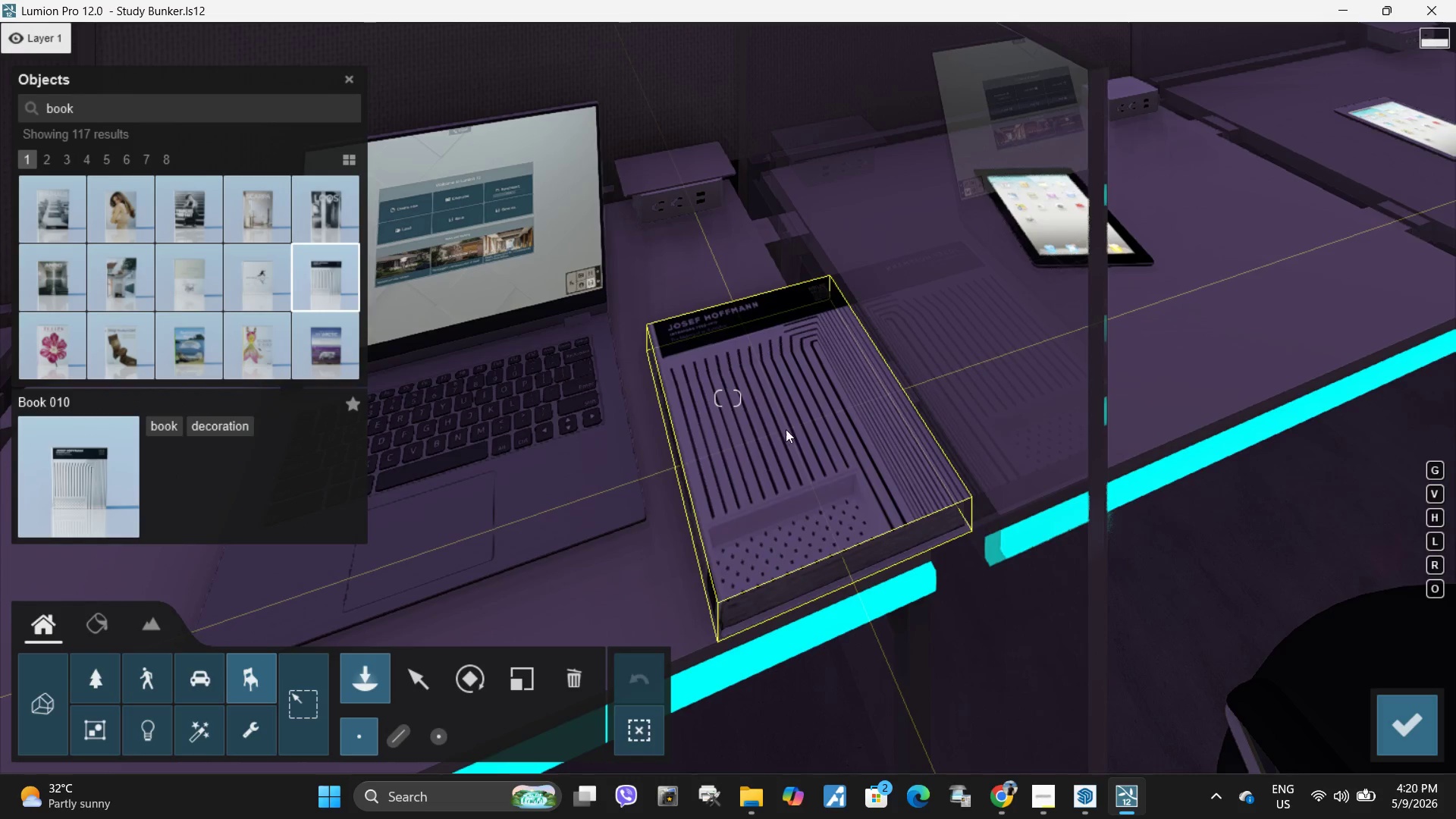 
left_click([741, 439])
 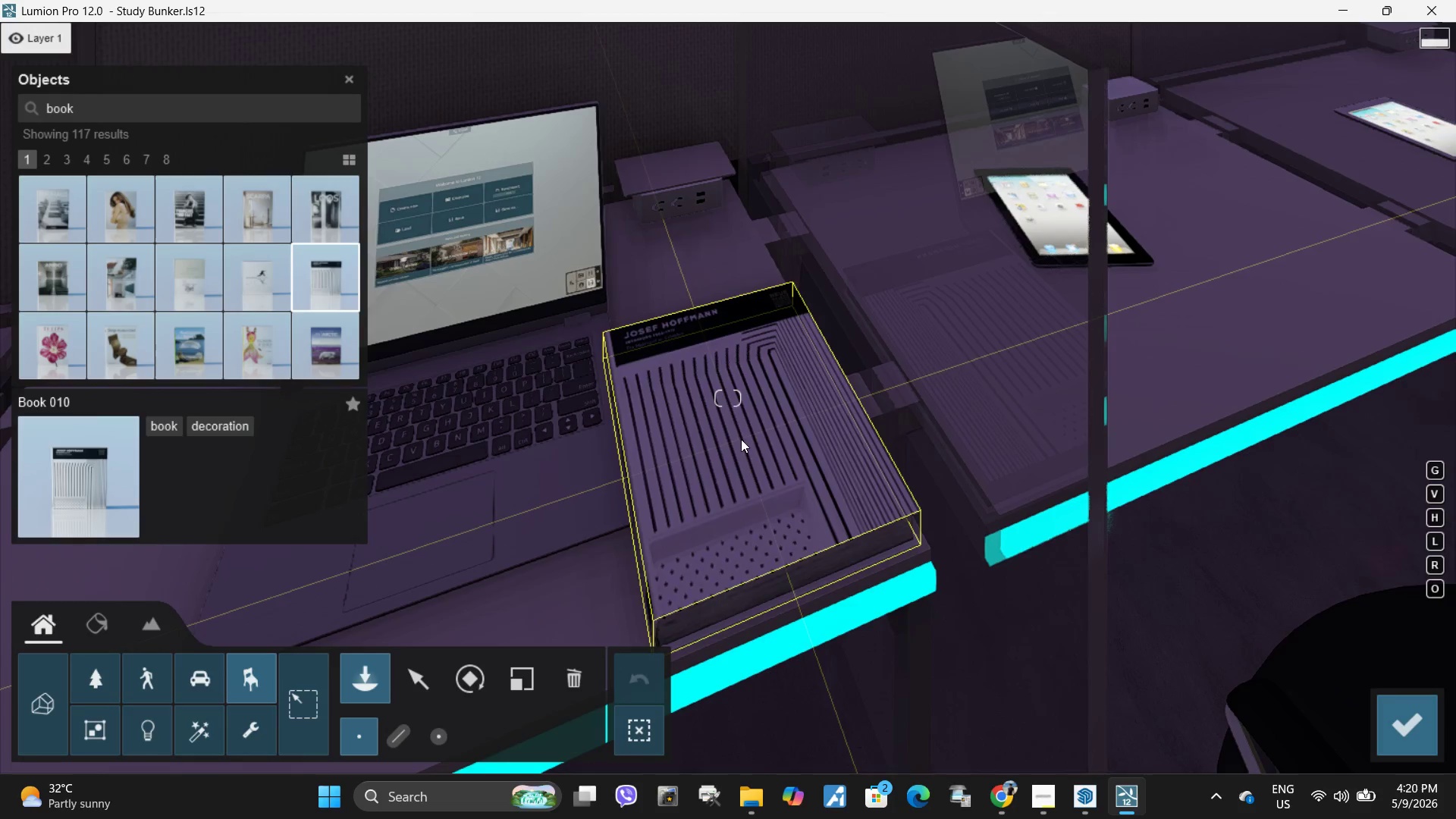 
key(D)
 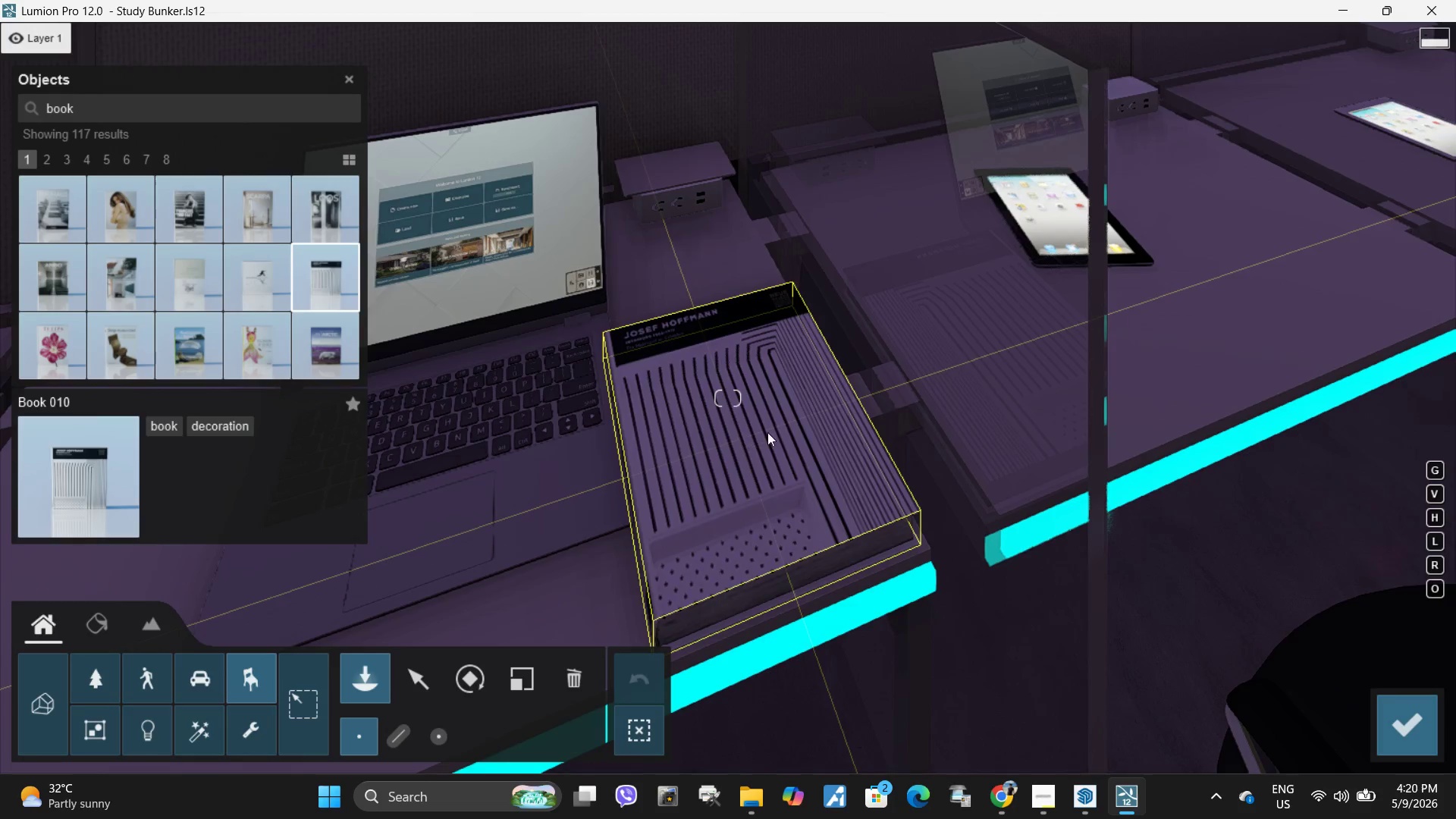 
type(sssaweaq)
 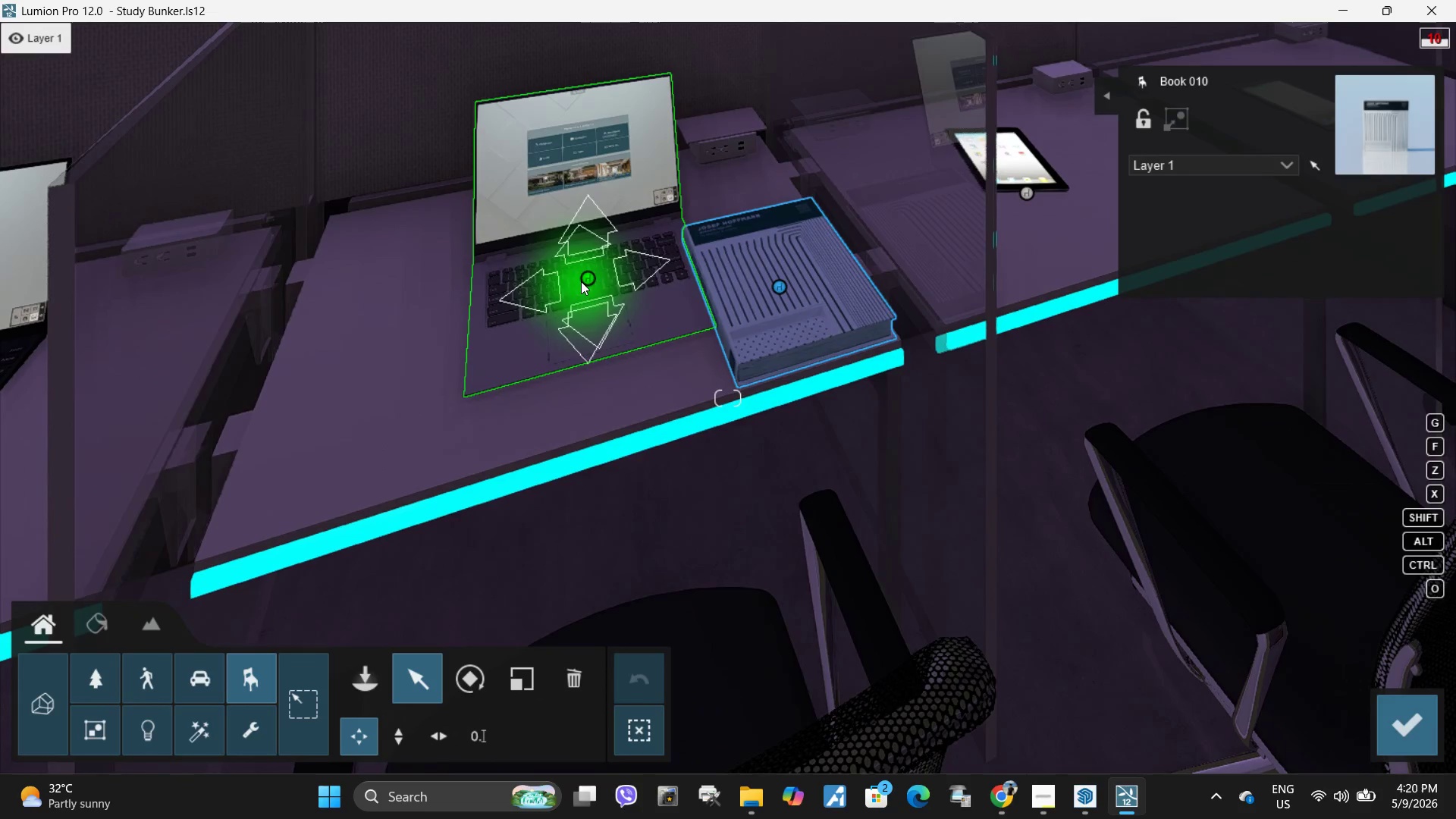 
left_click_drag(start_coordinate=[586, 277], to_coordinate=[496, 290])
 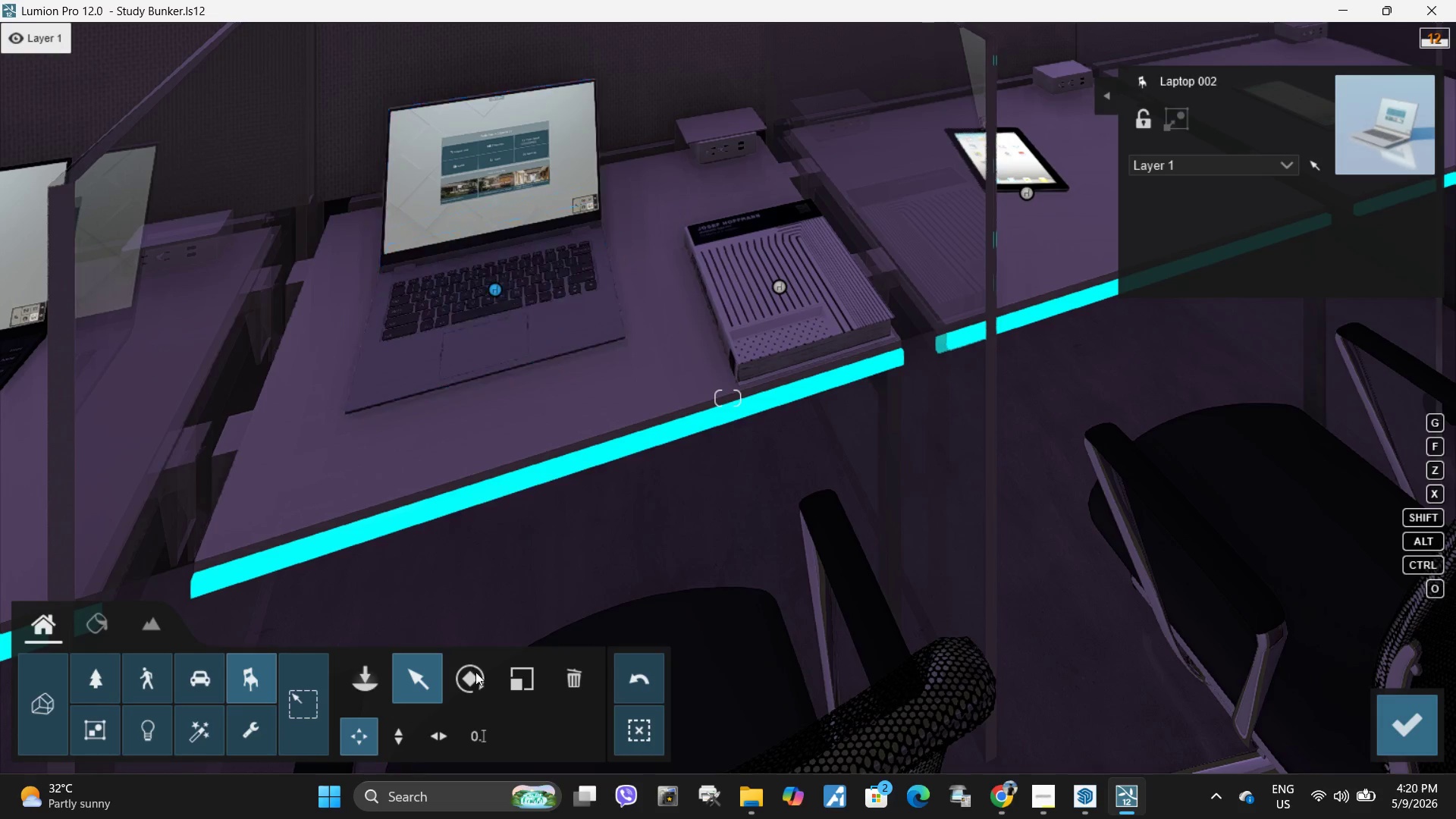 
left_click([473, 675])
 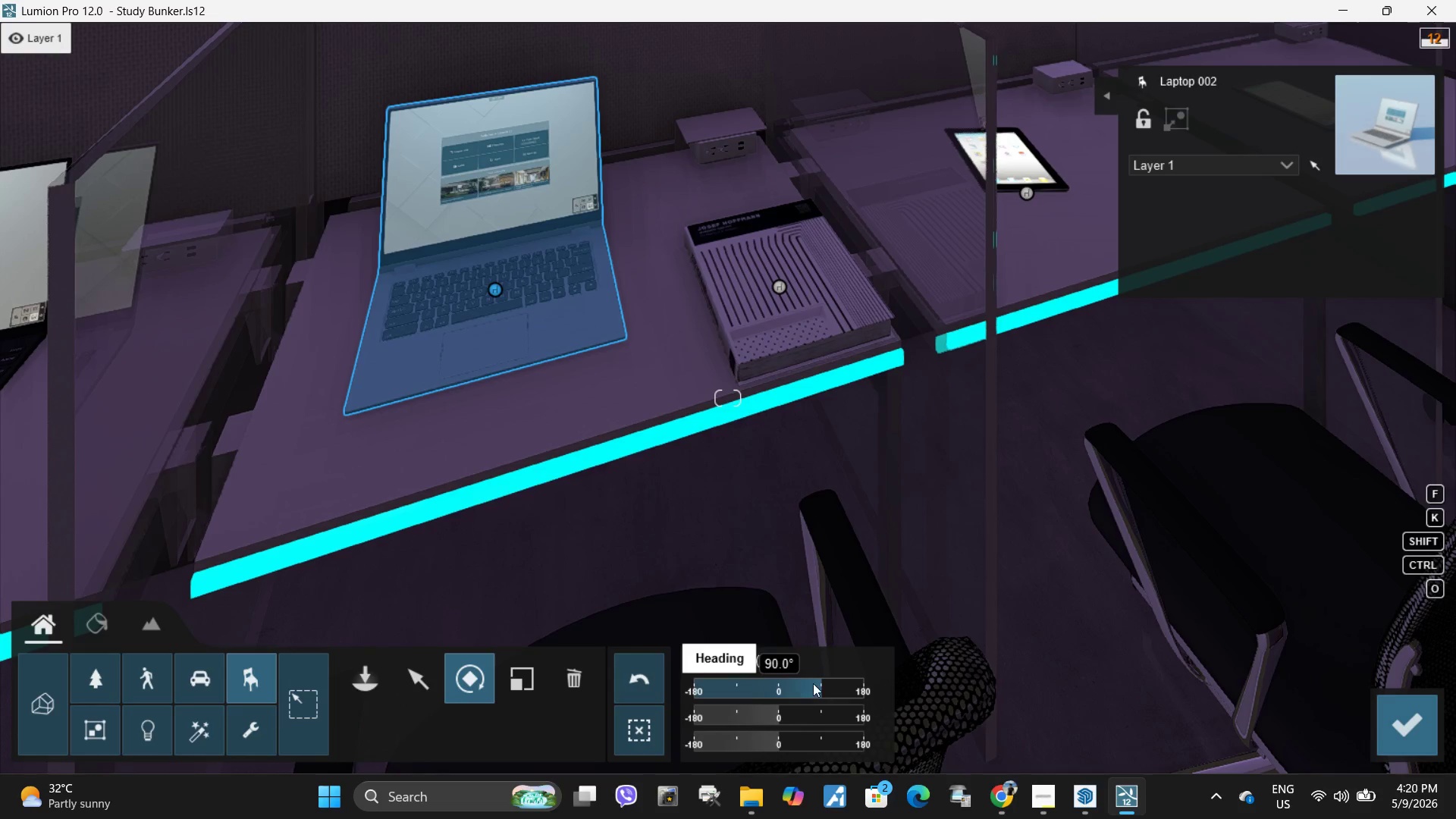 
left_click_drag(start_coordinate=[814, 685], to_coordinate=[1455, 692])
 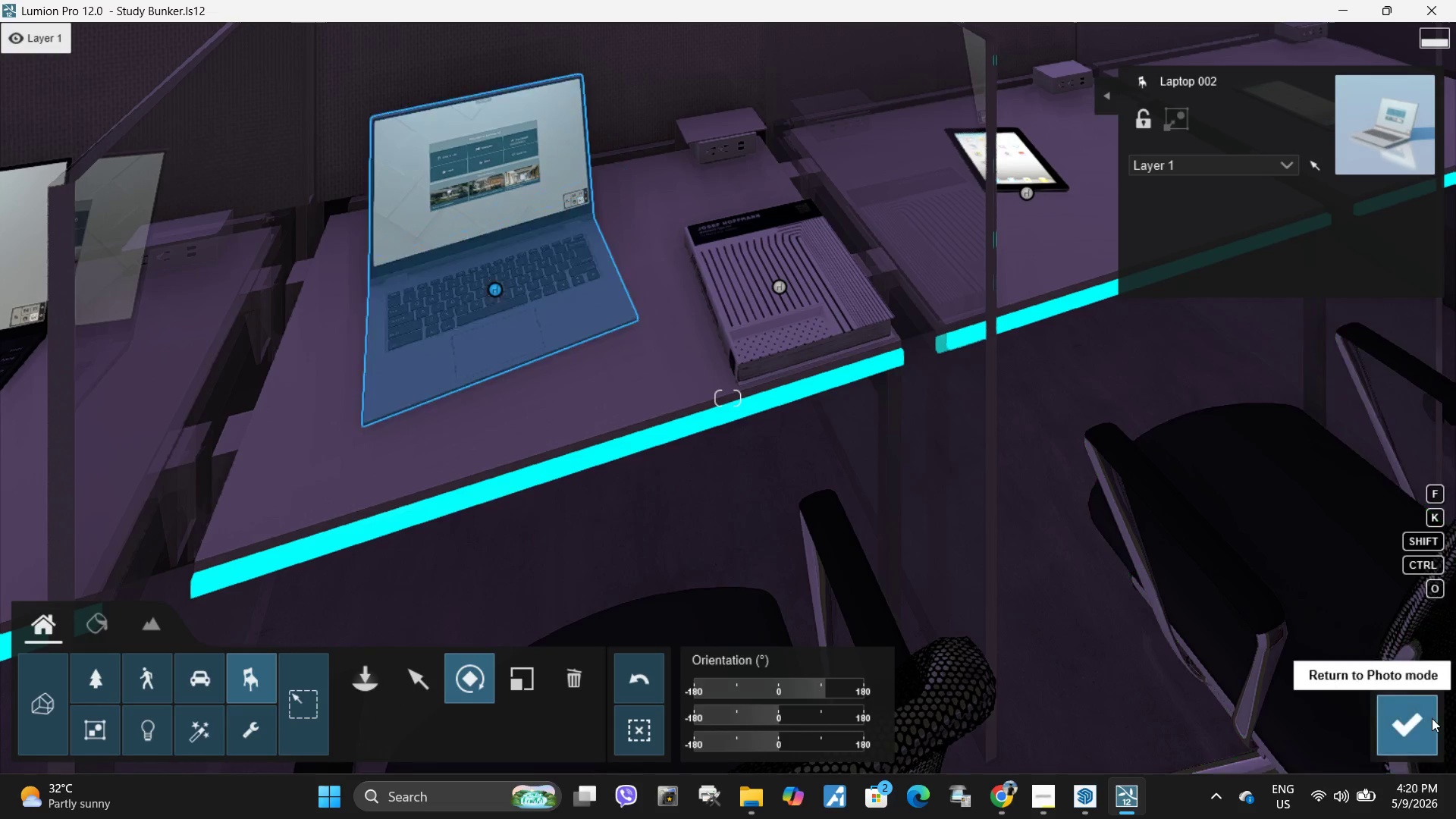 
hold_key(key=ShiftLeft, duration=2.17)
 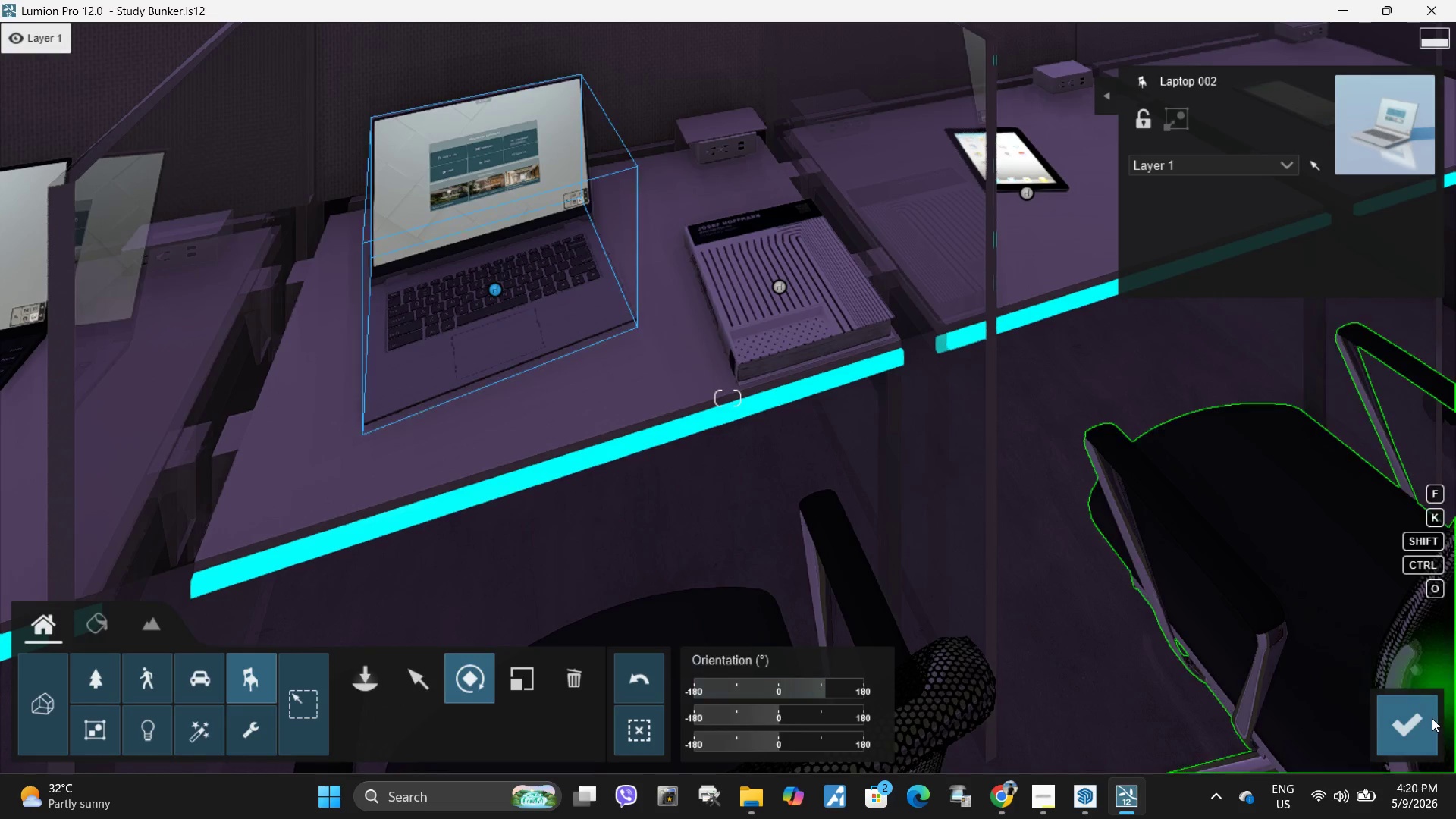 
left_click([1432, 718])
 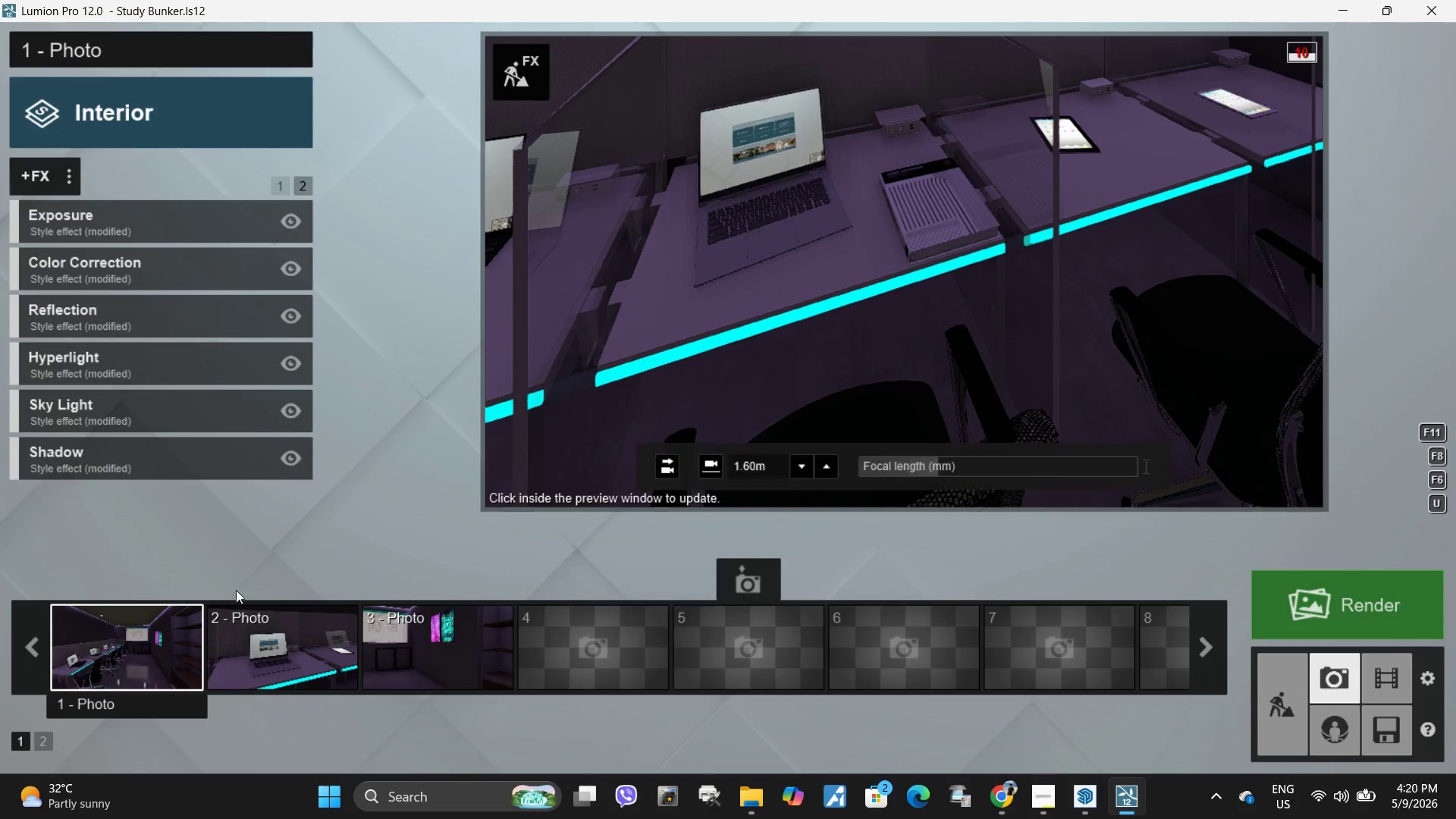 
left_click([297, 640])
 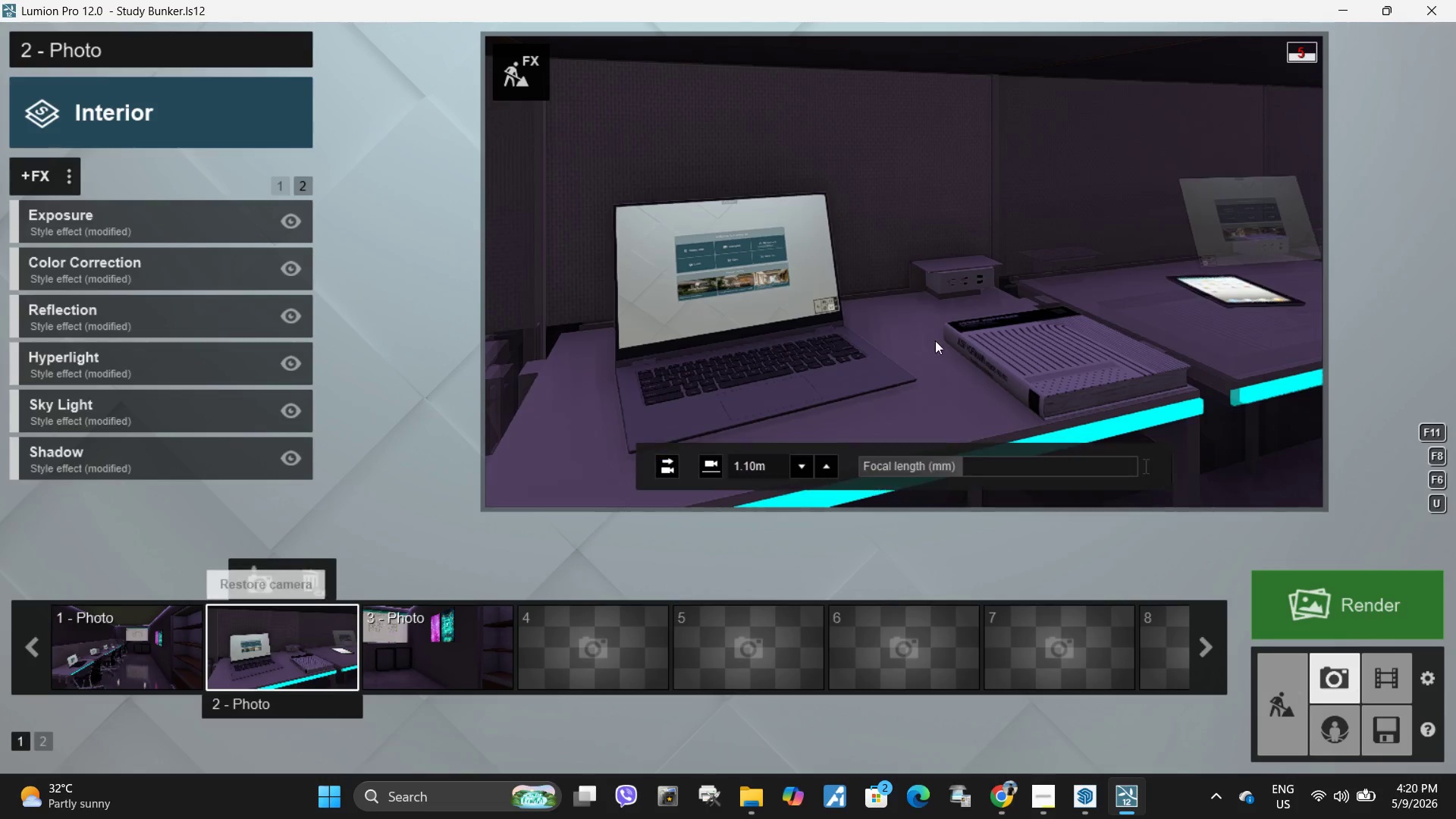 
left_click([957, 370])
 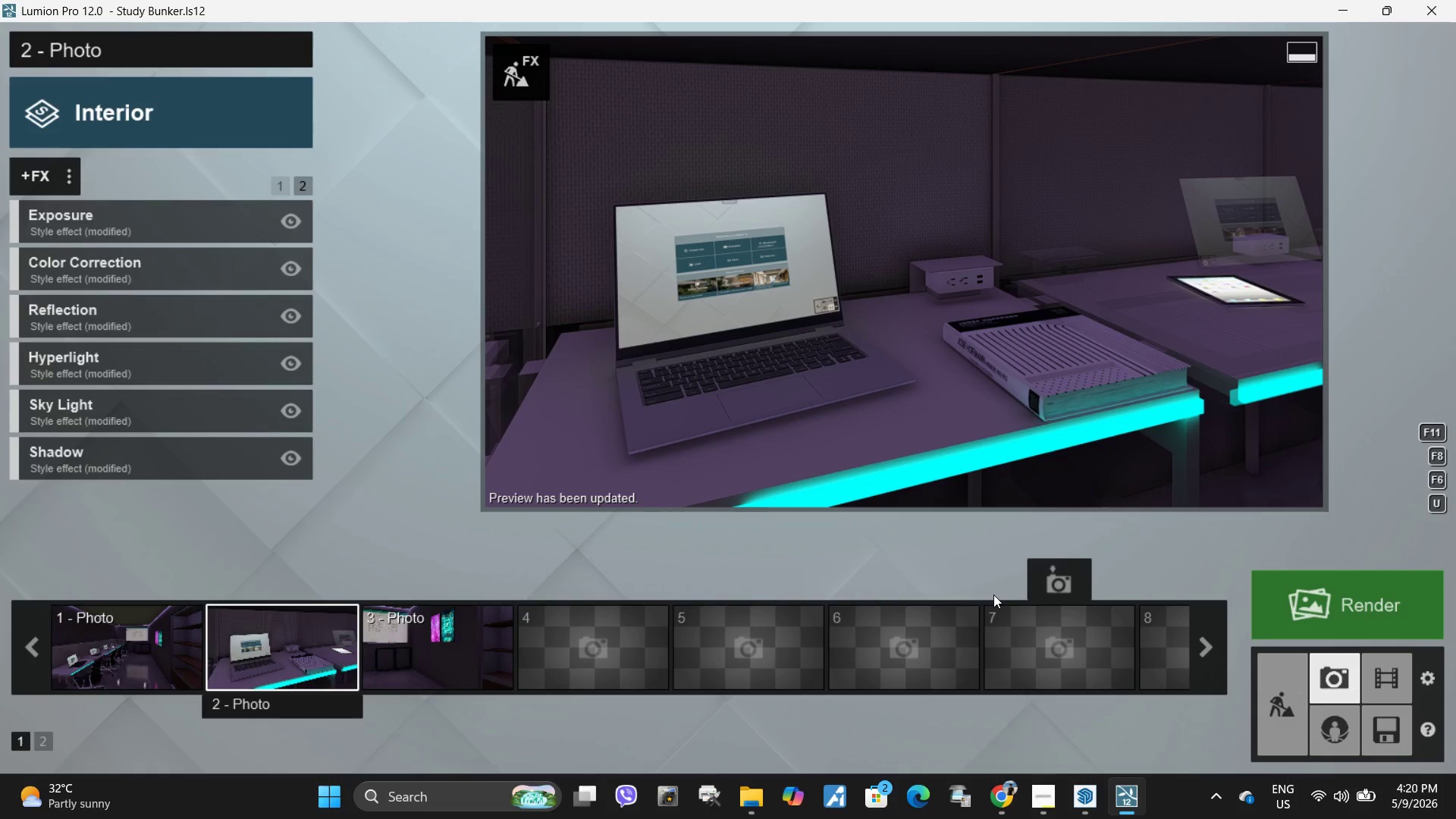 
hold_key(key=Space, duration=6.36)
 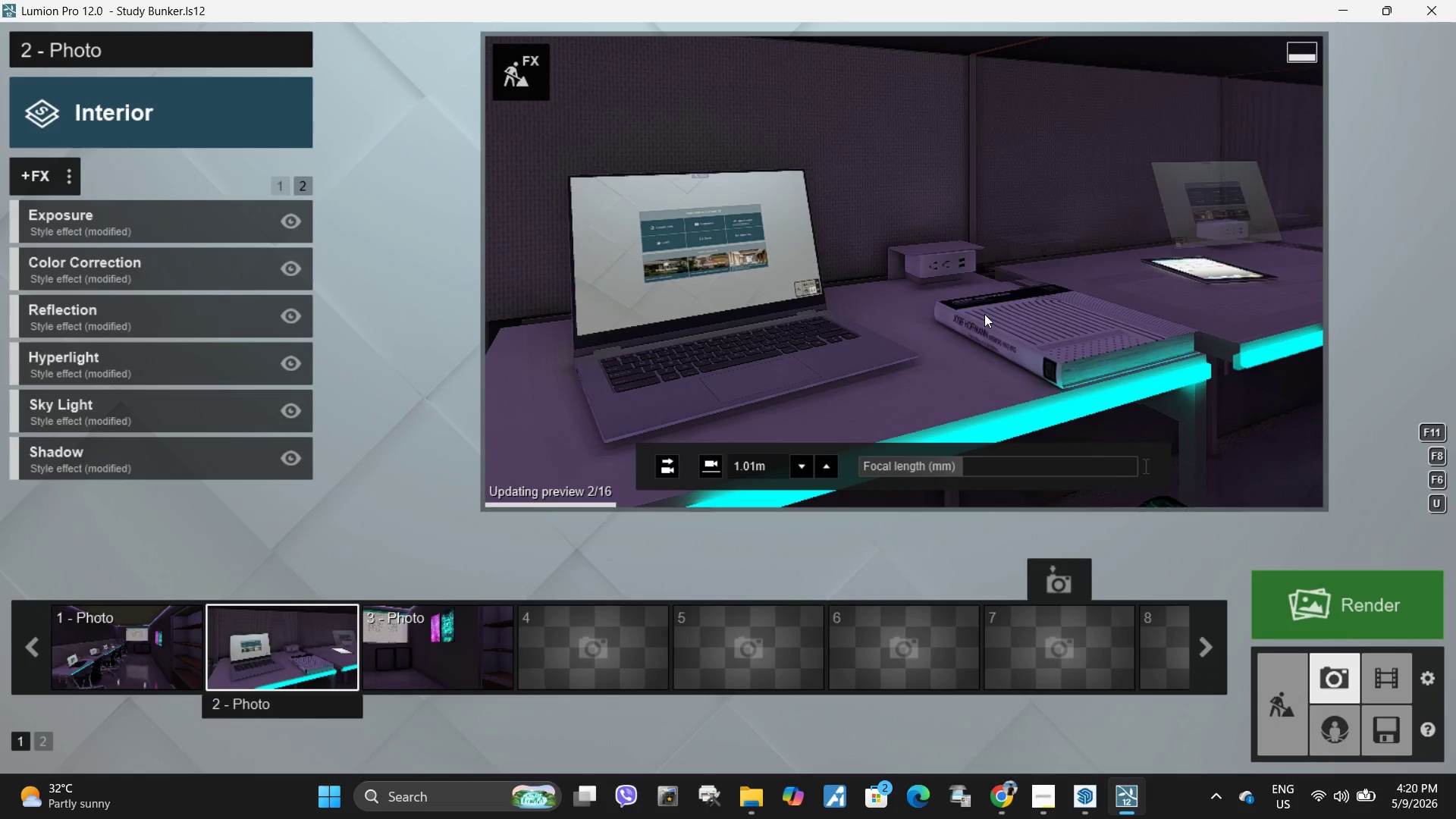 
type(eeww)
 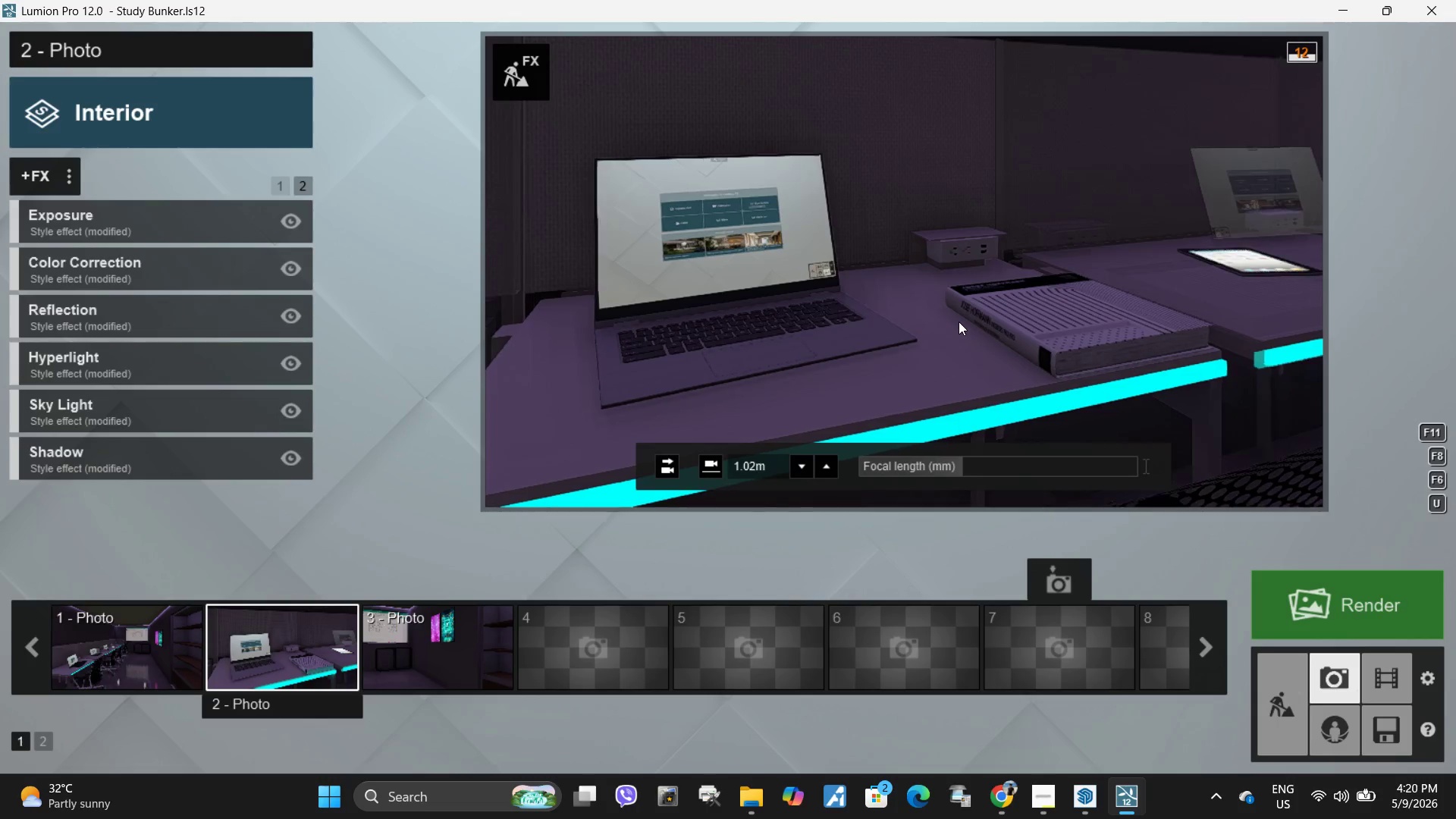 
type(aaa)
 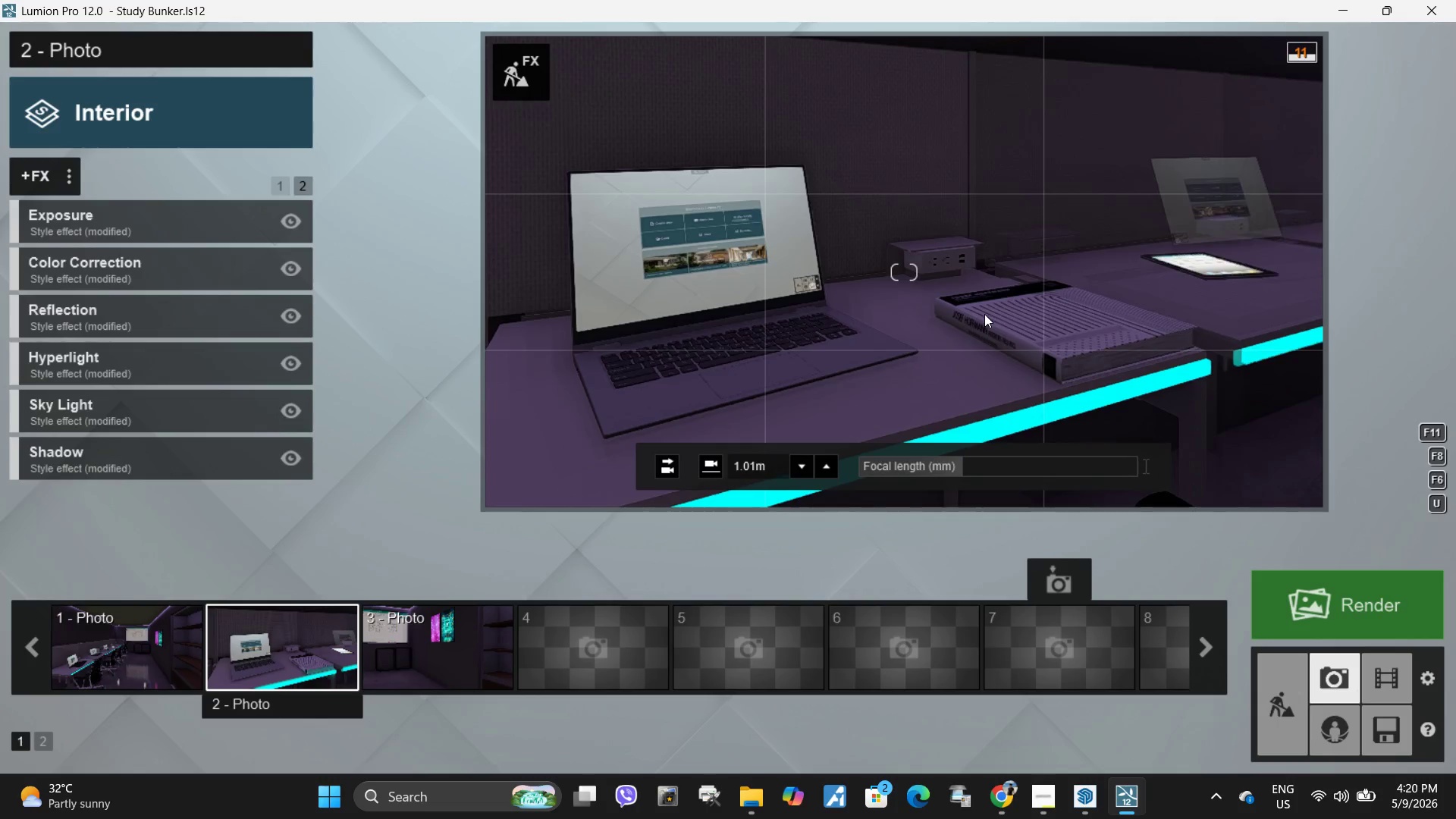 
left_click([984, 314])
 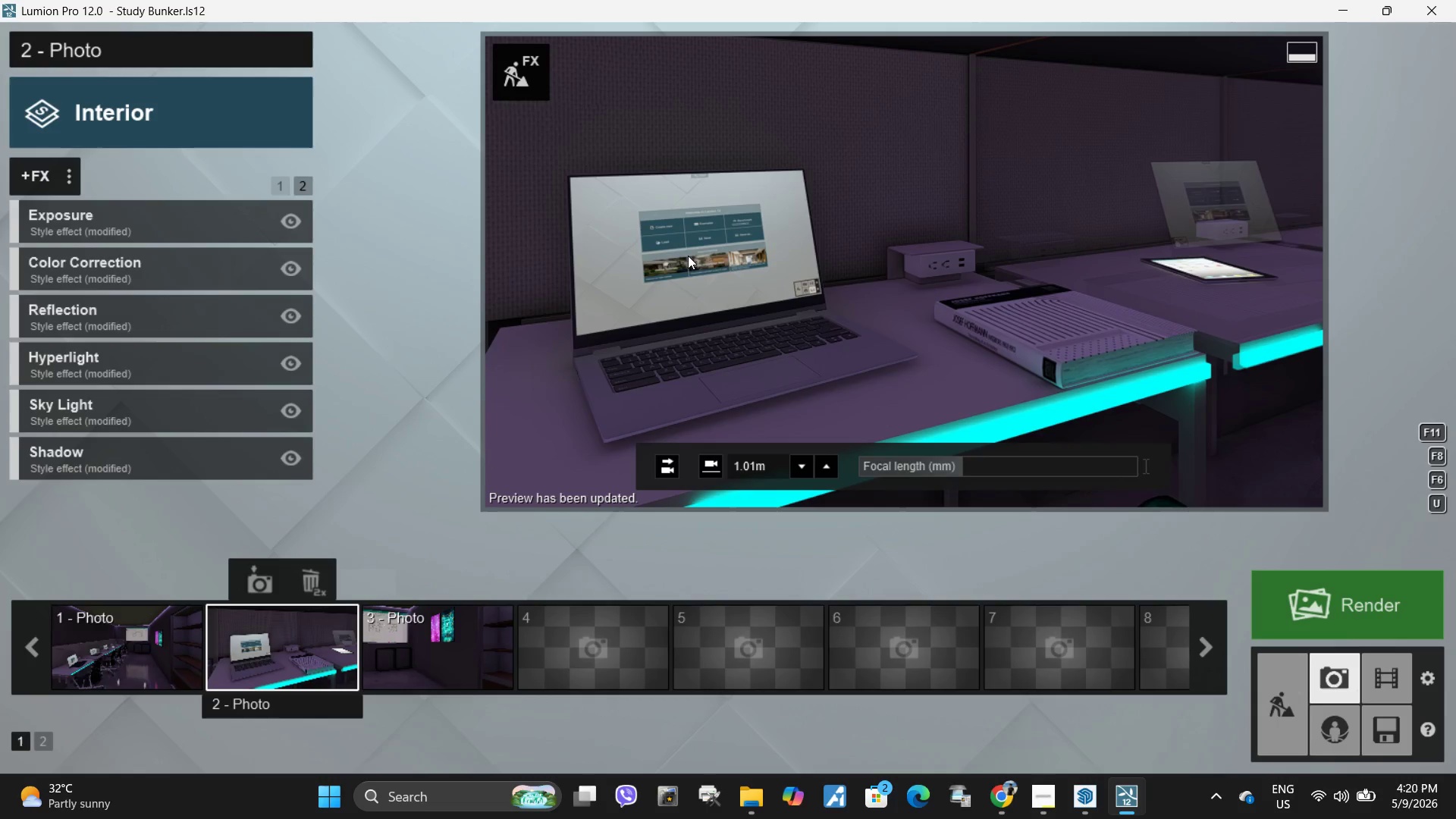 
wait(5.06)
 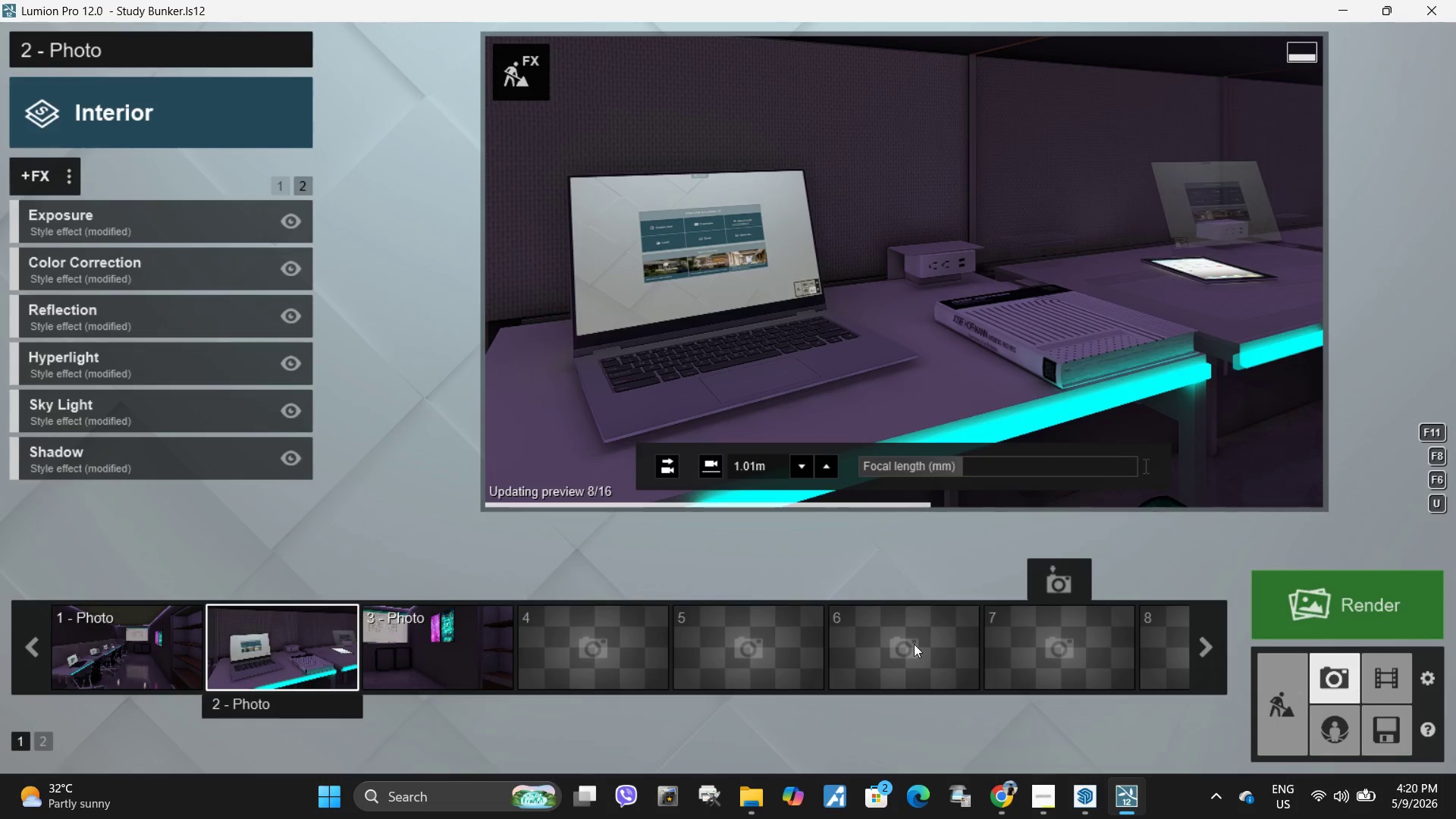 
left_click([254, 573])
 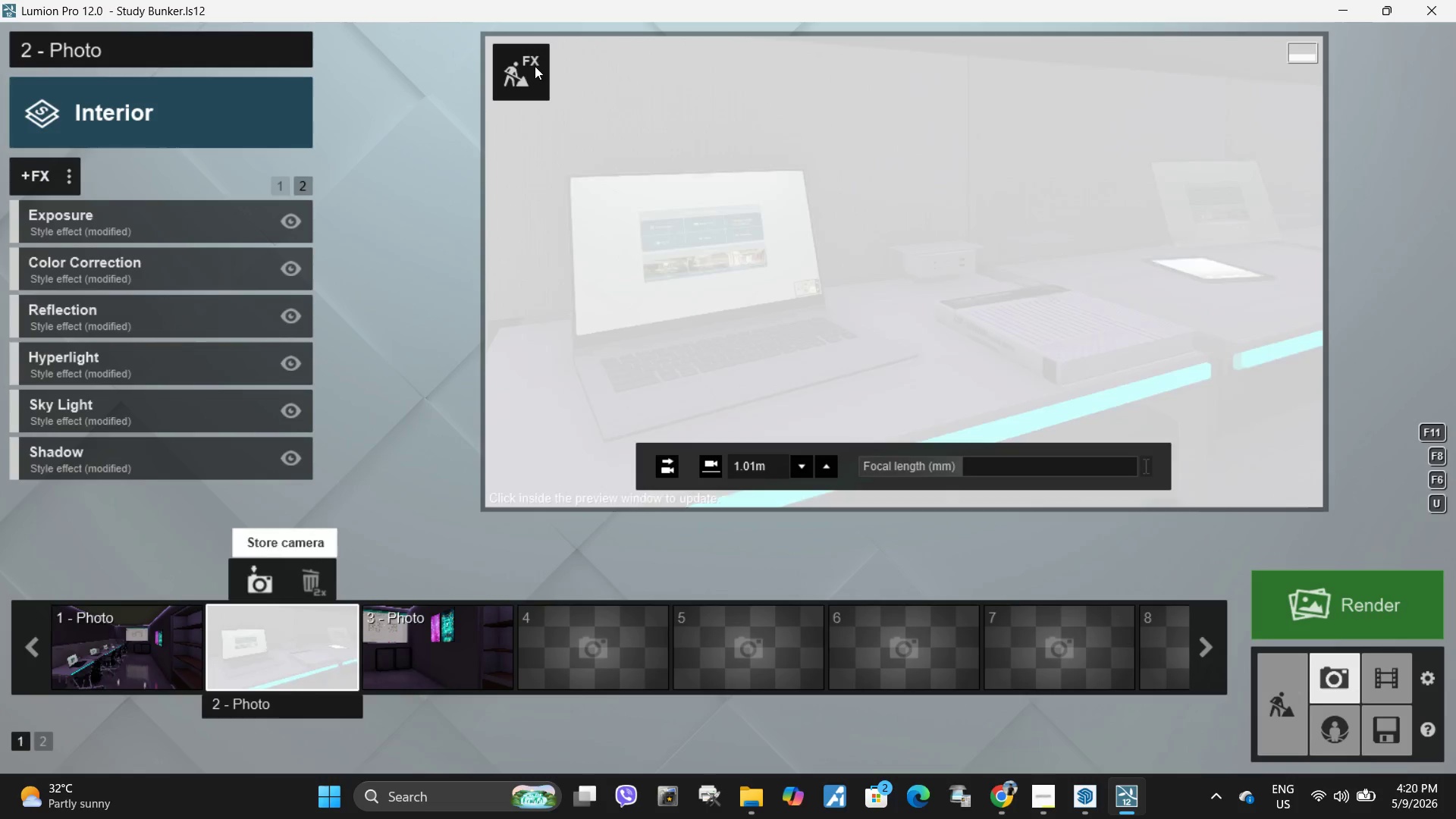 
left_click([535, 66])
 